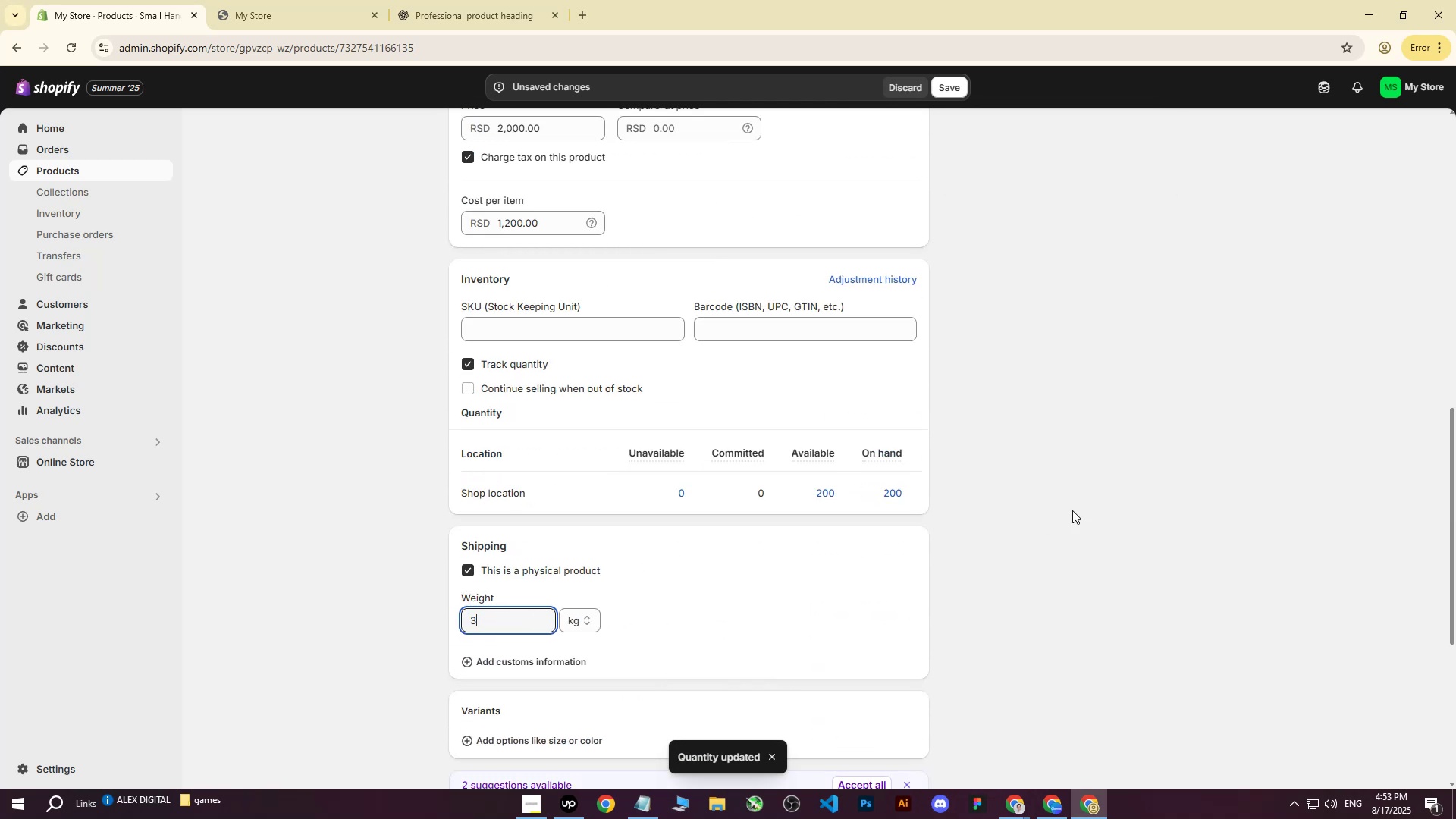 
left_click([1073, 510])
 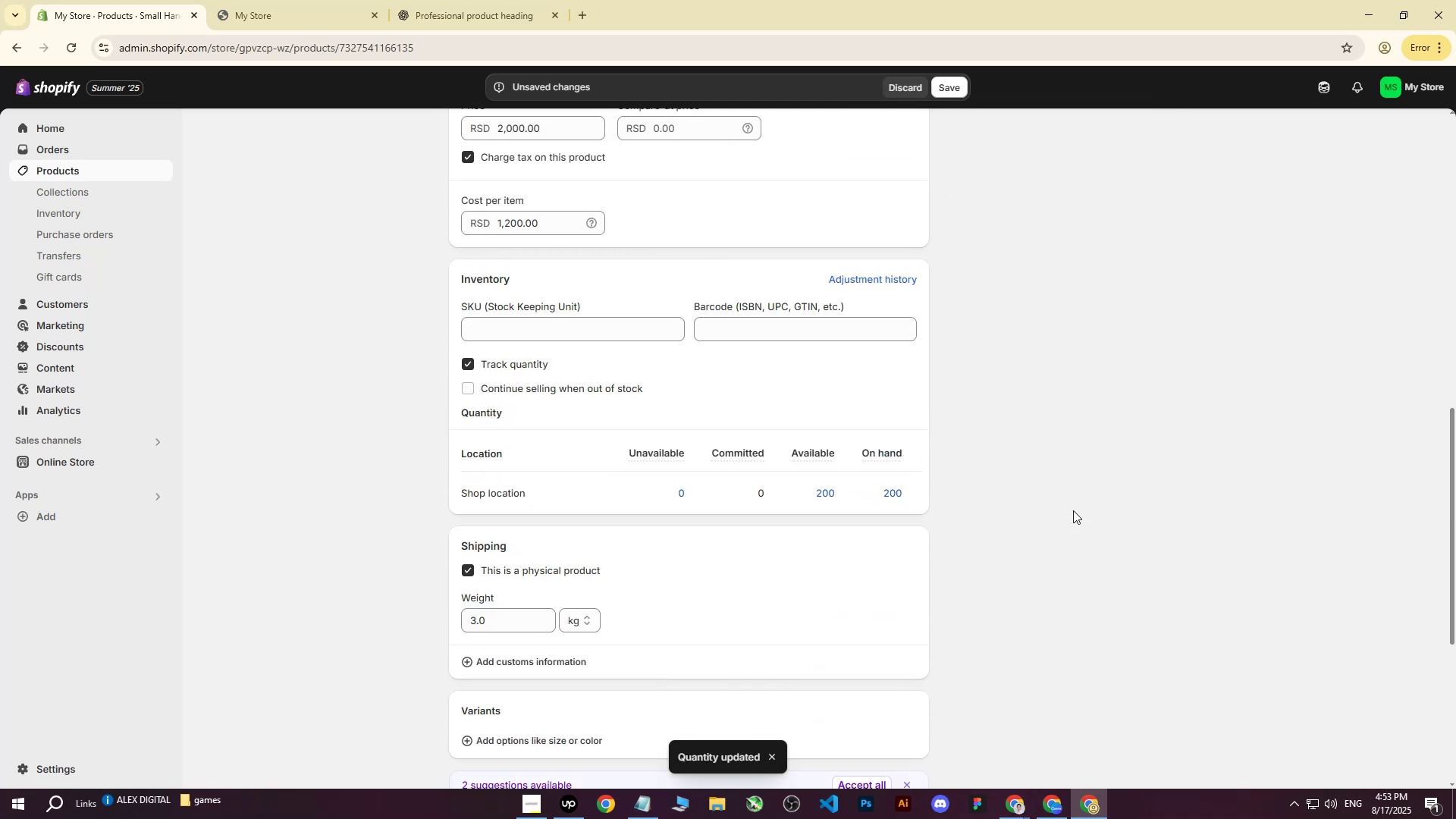 
scroll: coordinate [1073, 510], scroll_direction: down, amount: 2.0
 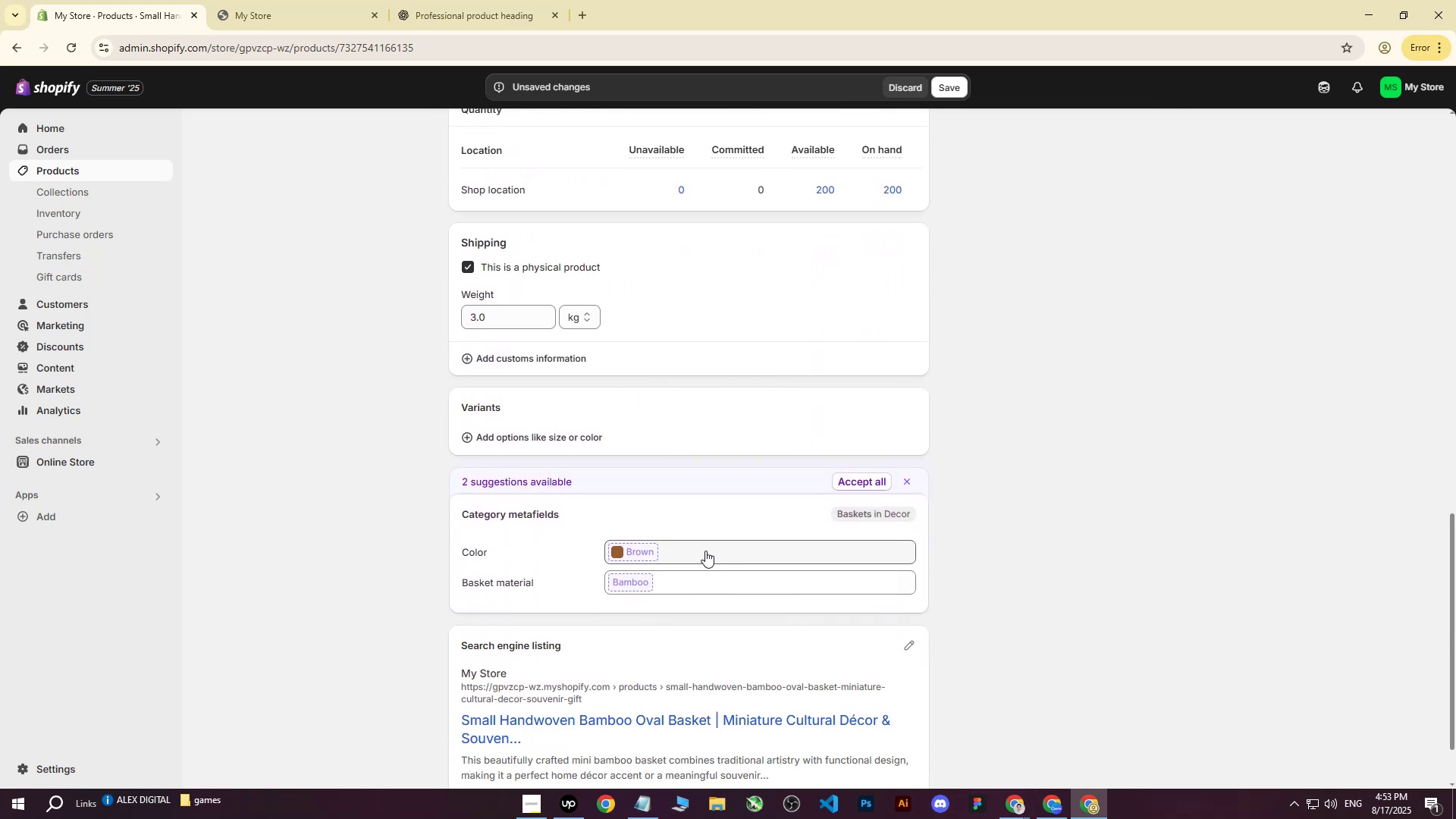 
left_click([705, 551])
 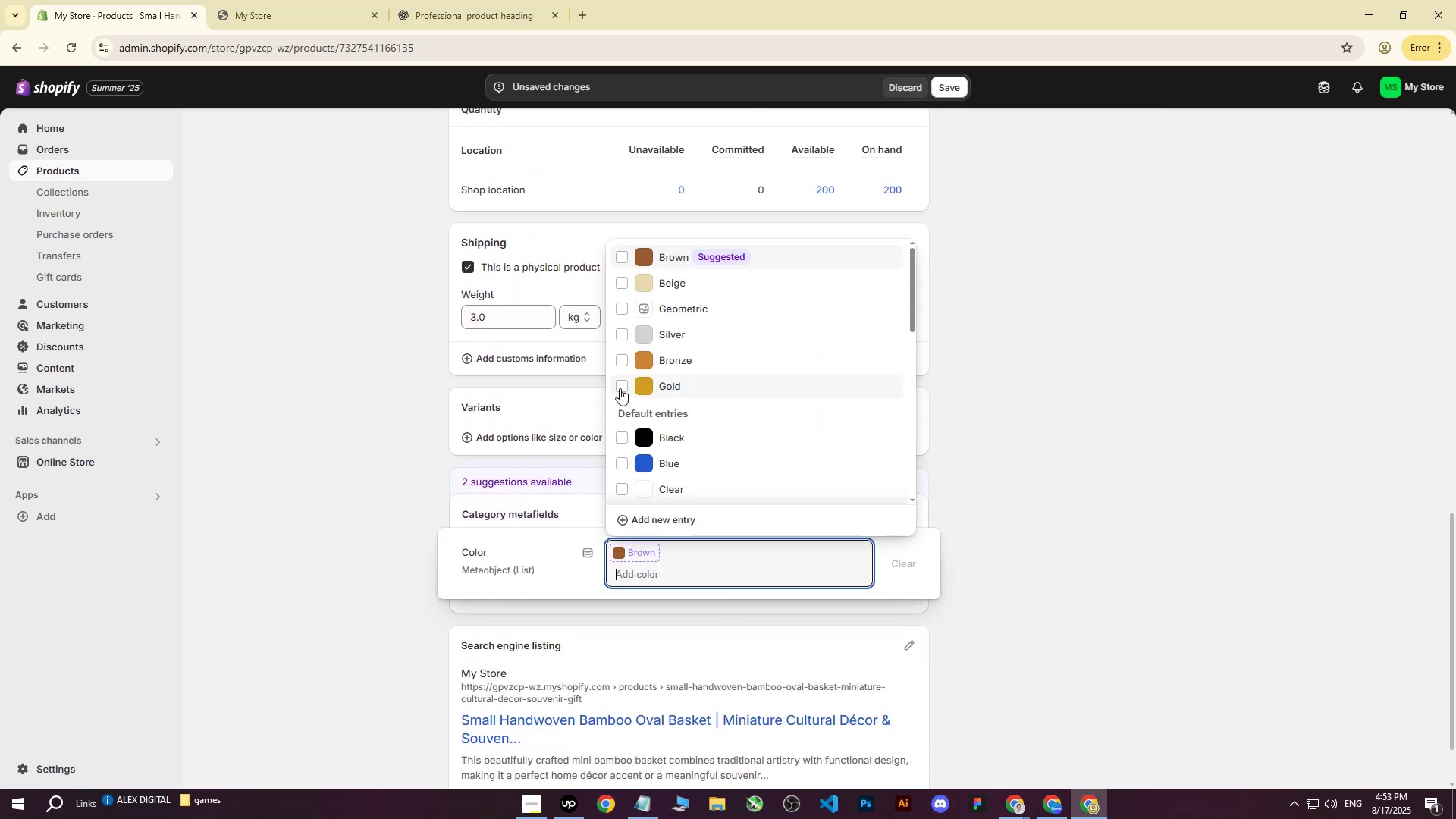 
double_click([624, 368])
 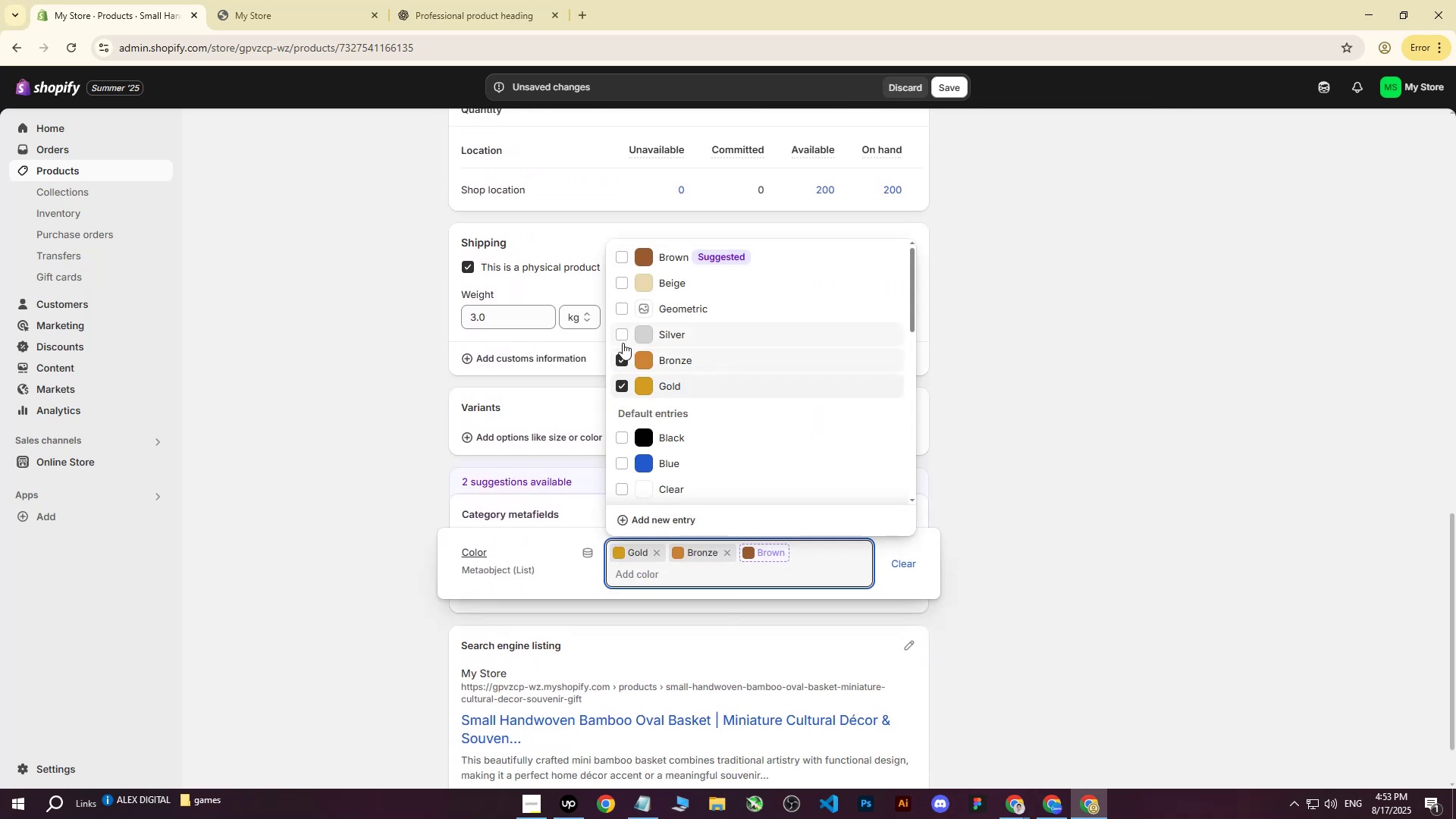 
triple_click([623, 343])
 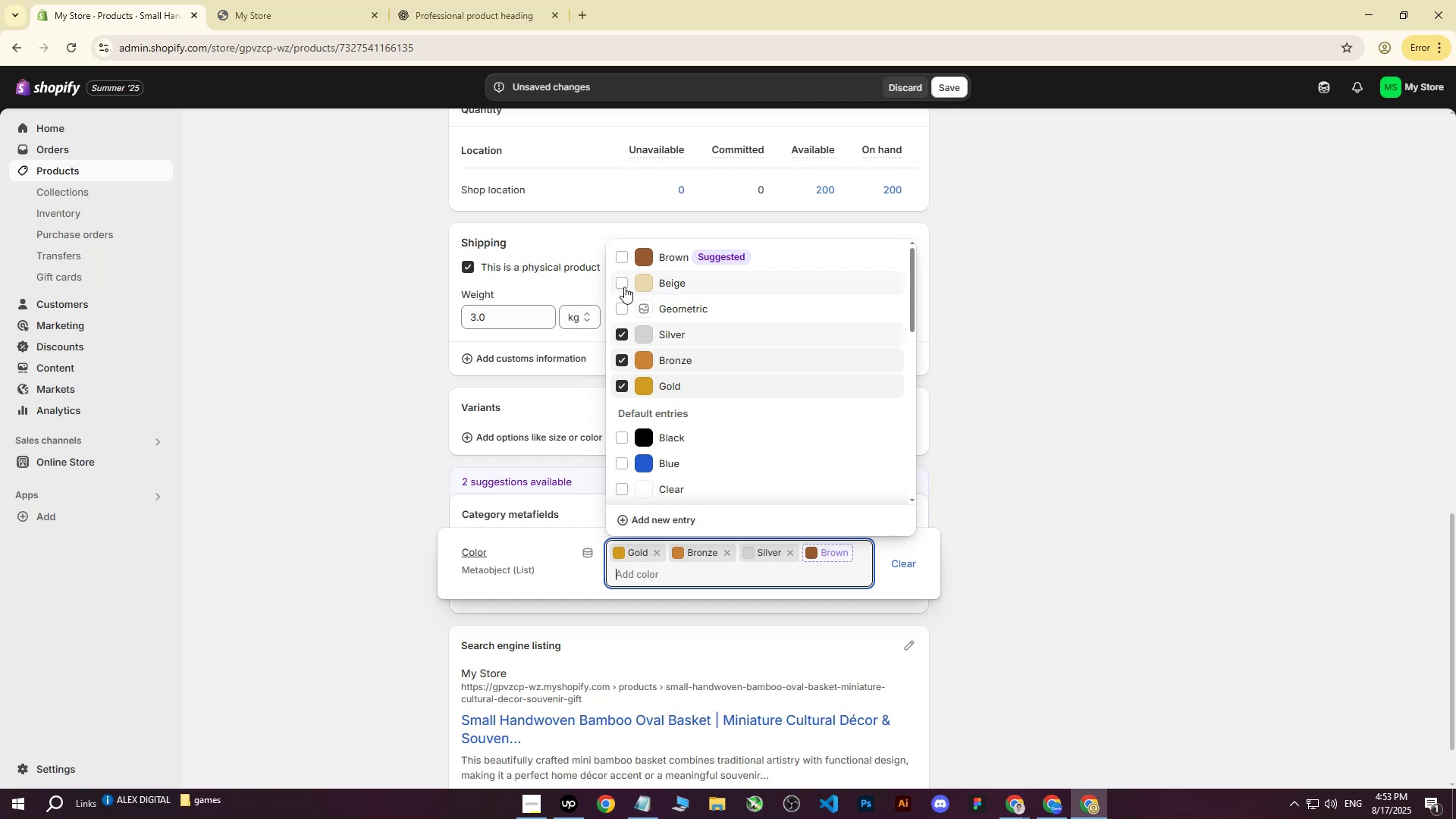 
left_click([624, 287])
 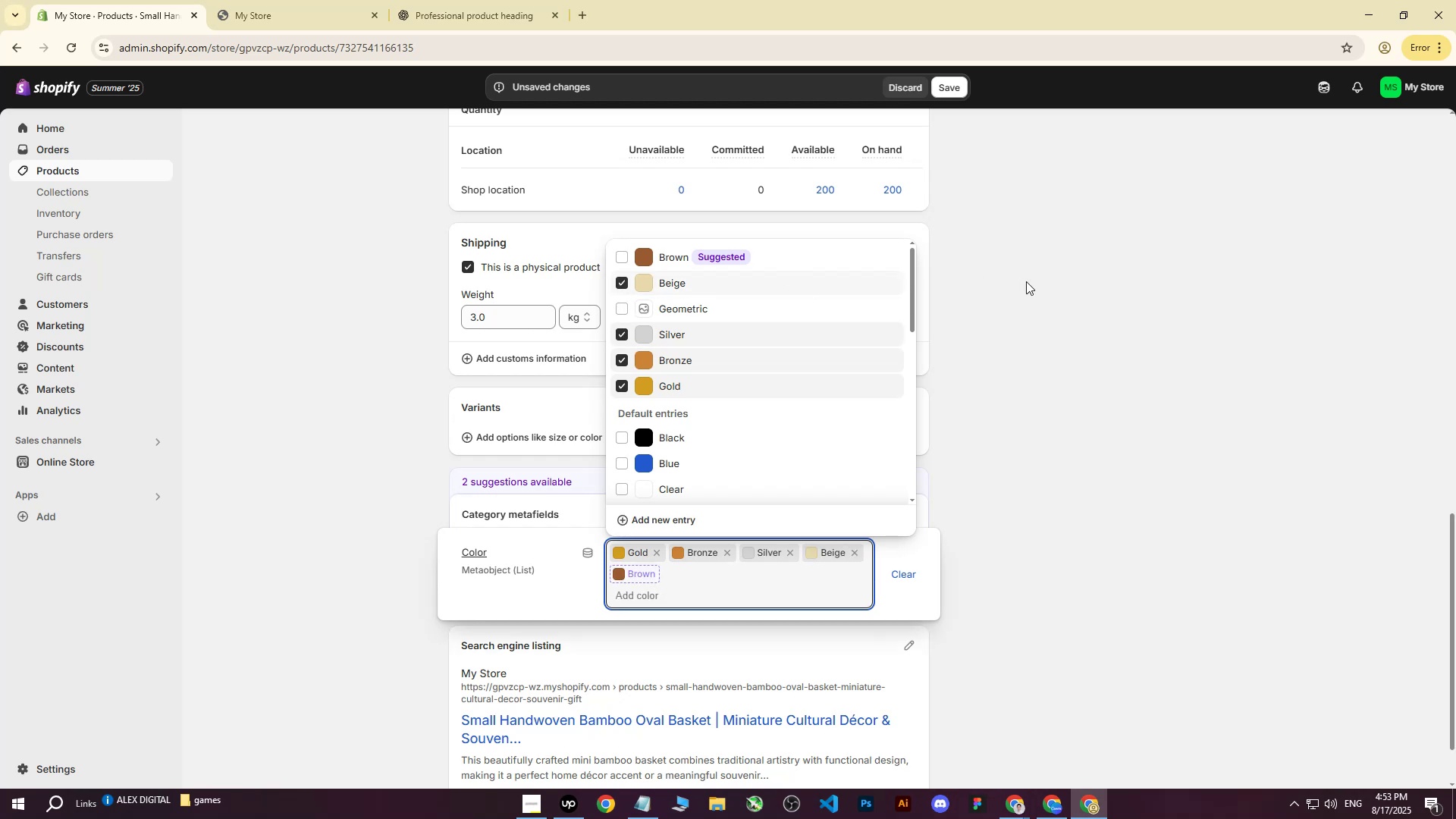 
left_click([1026, 281])
 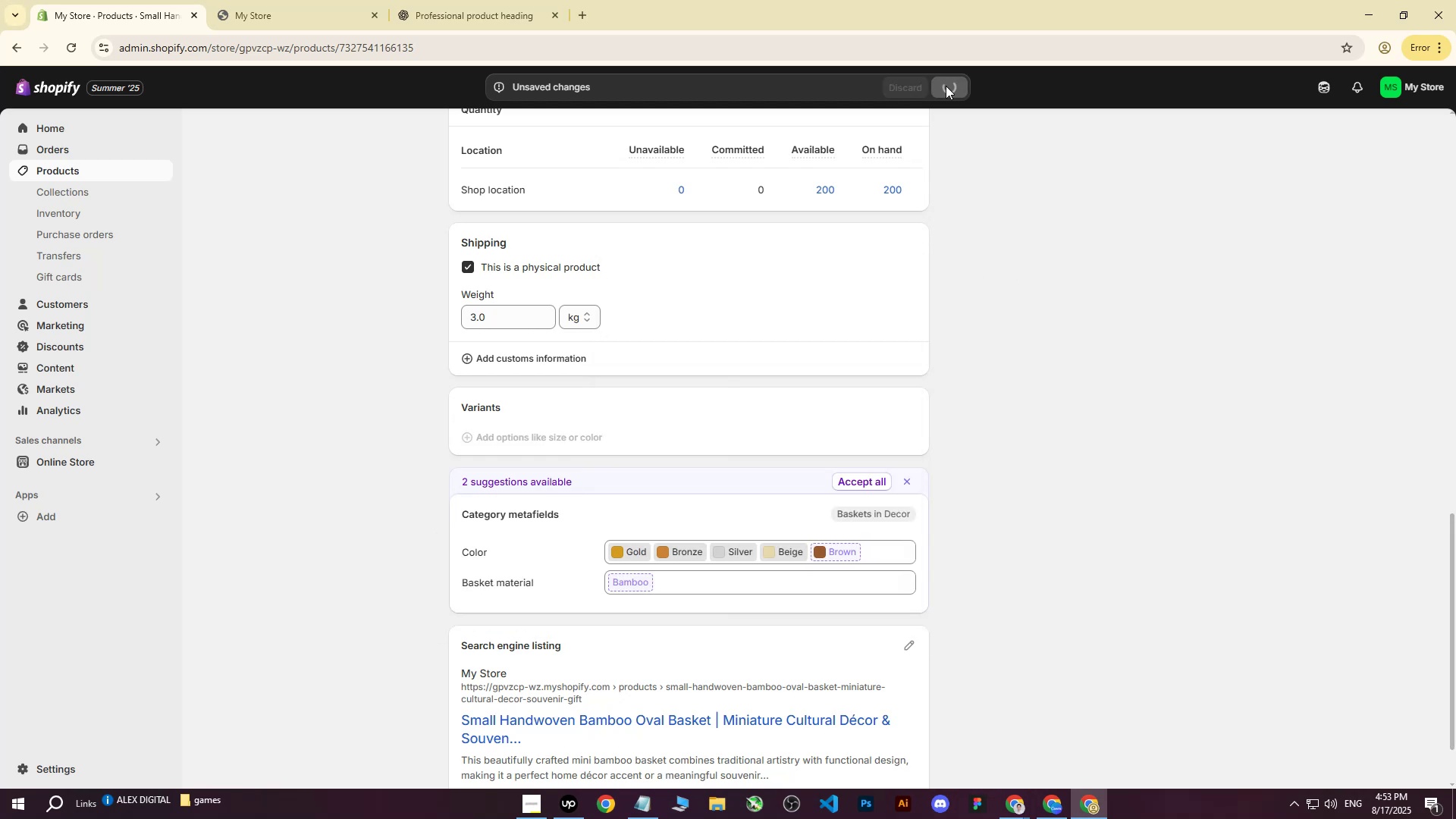 
scroll: coordinate [931, 538], scroll_direction: up, amount: 18.0
 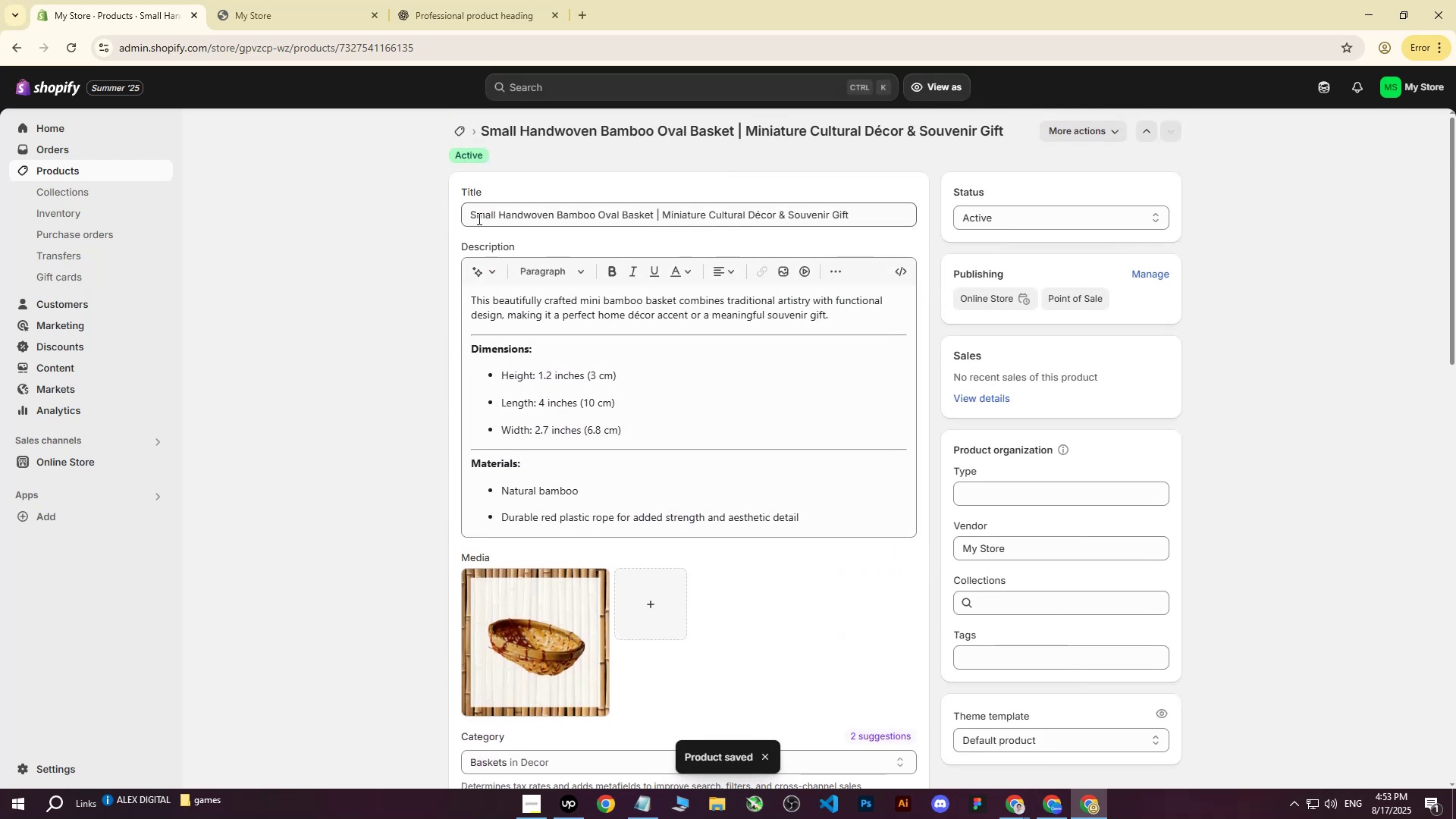 
left_click_drag(start_coordinate=[472, 215], to_coordinate=[965, 185])
 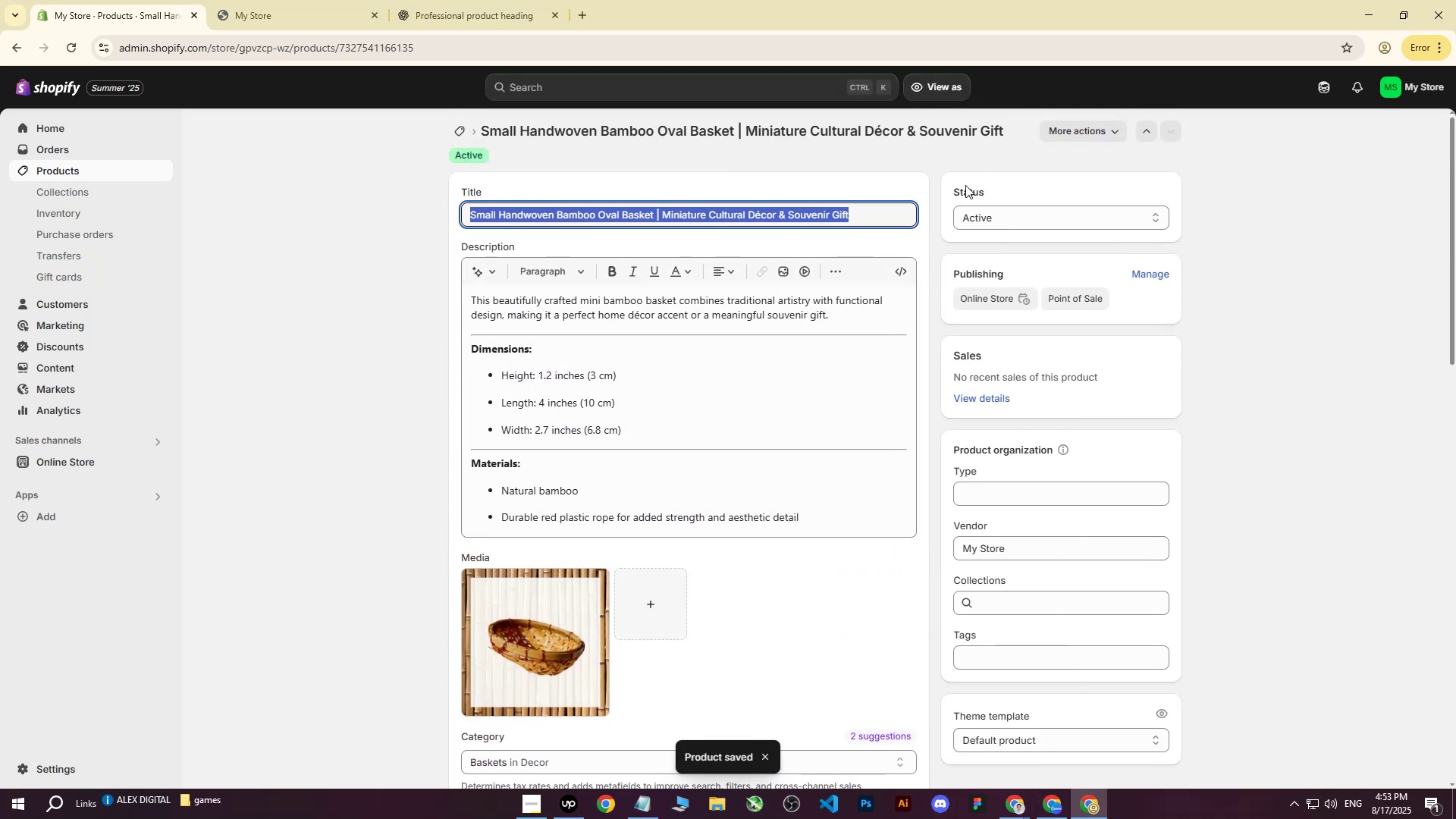 
key(Control+ControlLeft)
 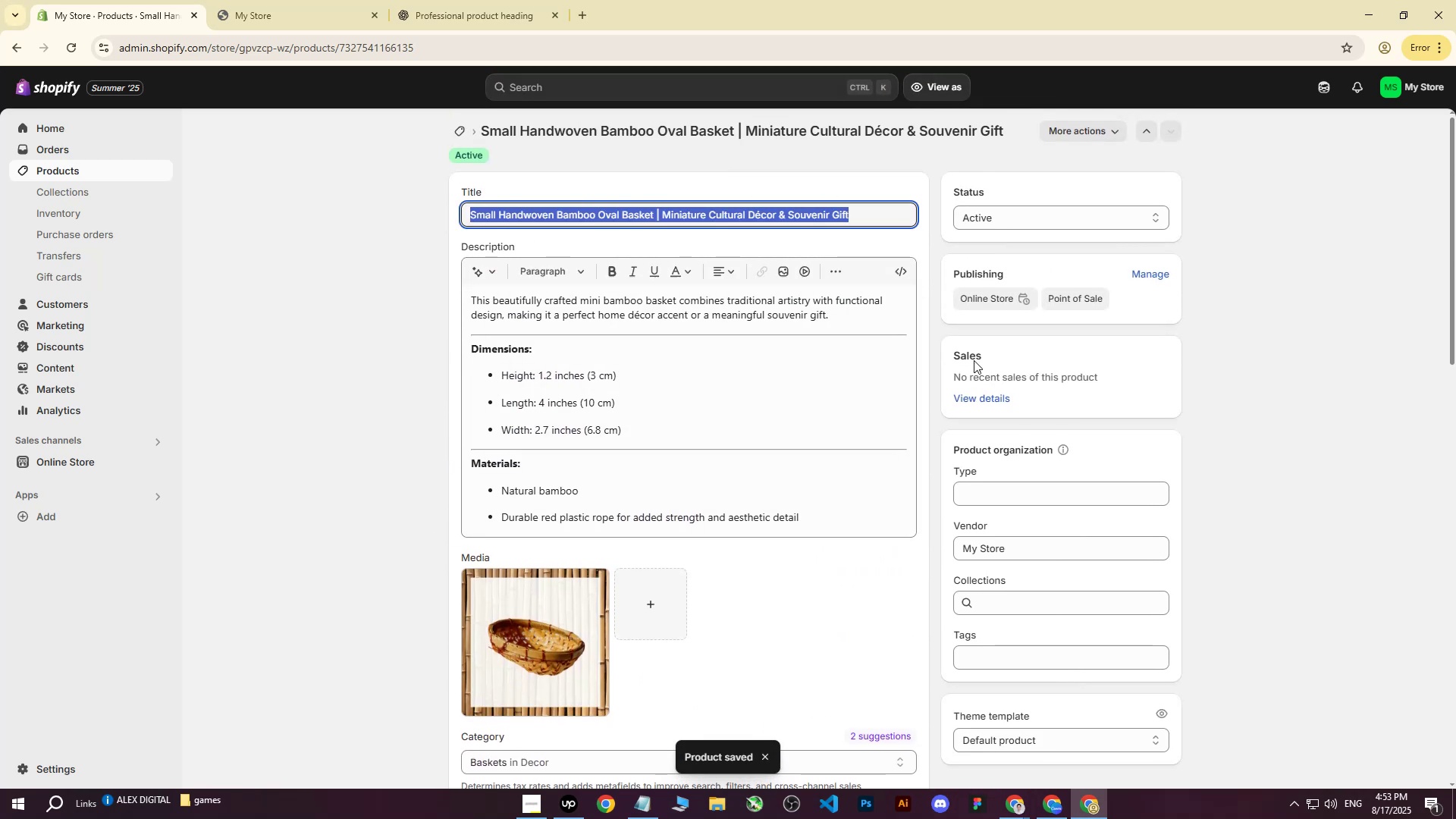 
key(Control+C)
 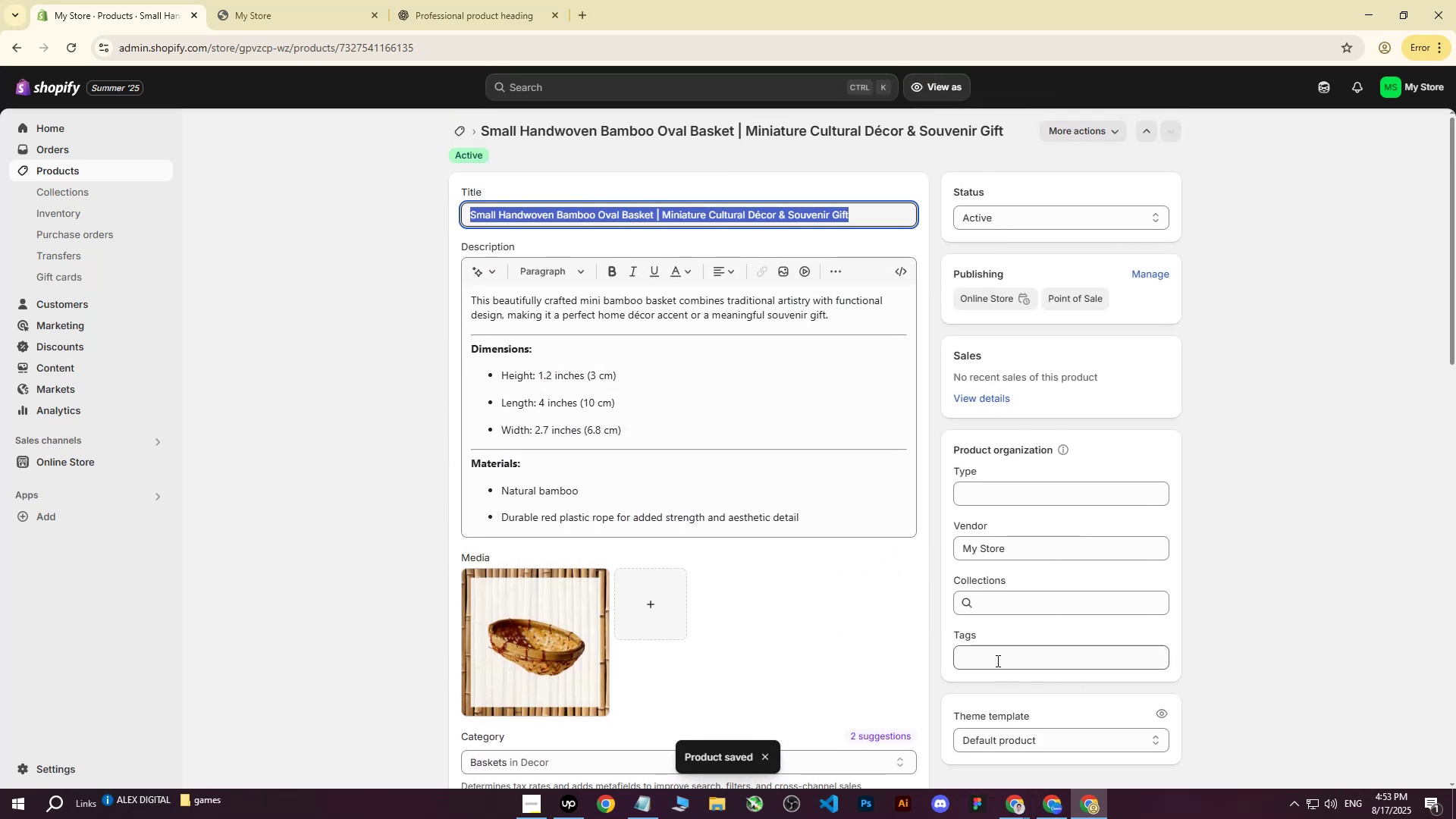 
left_click([996, 661])
 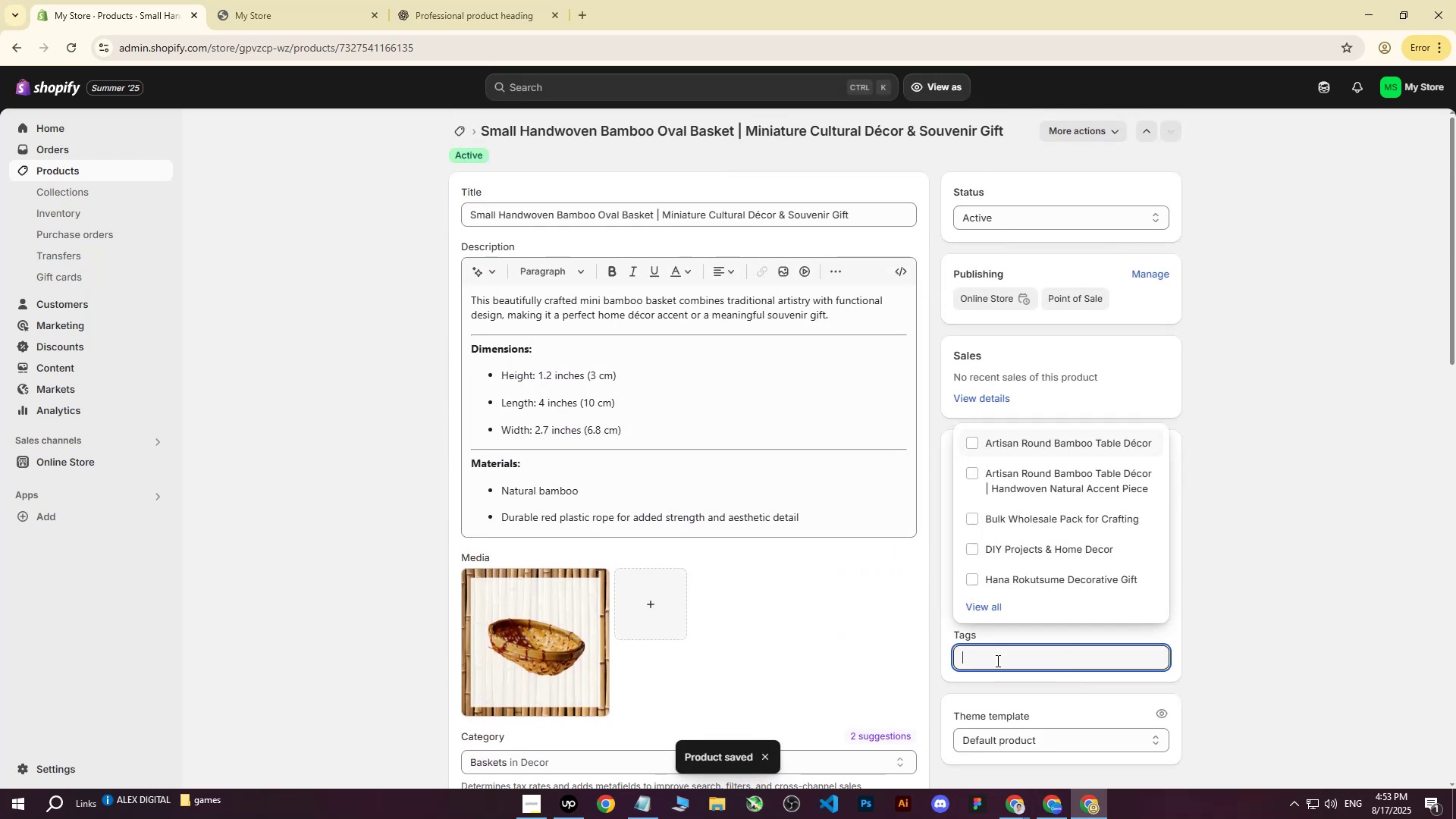 
key(Control+ControlLeft)
 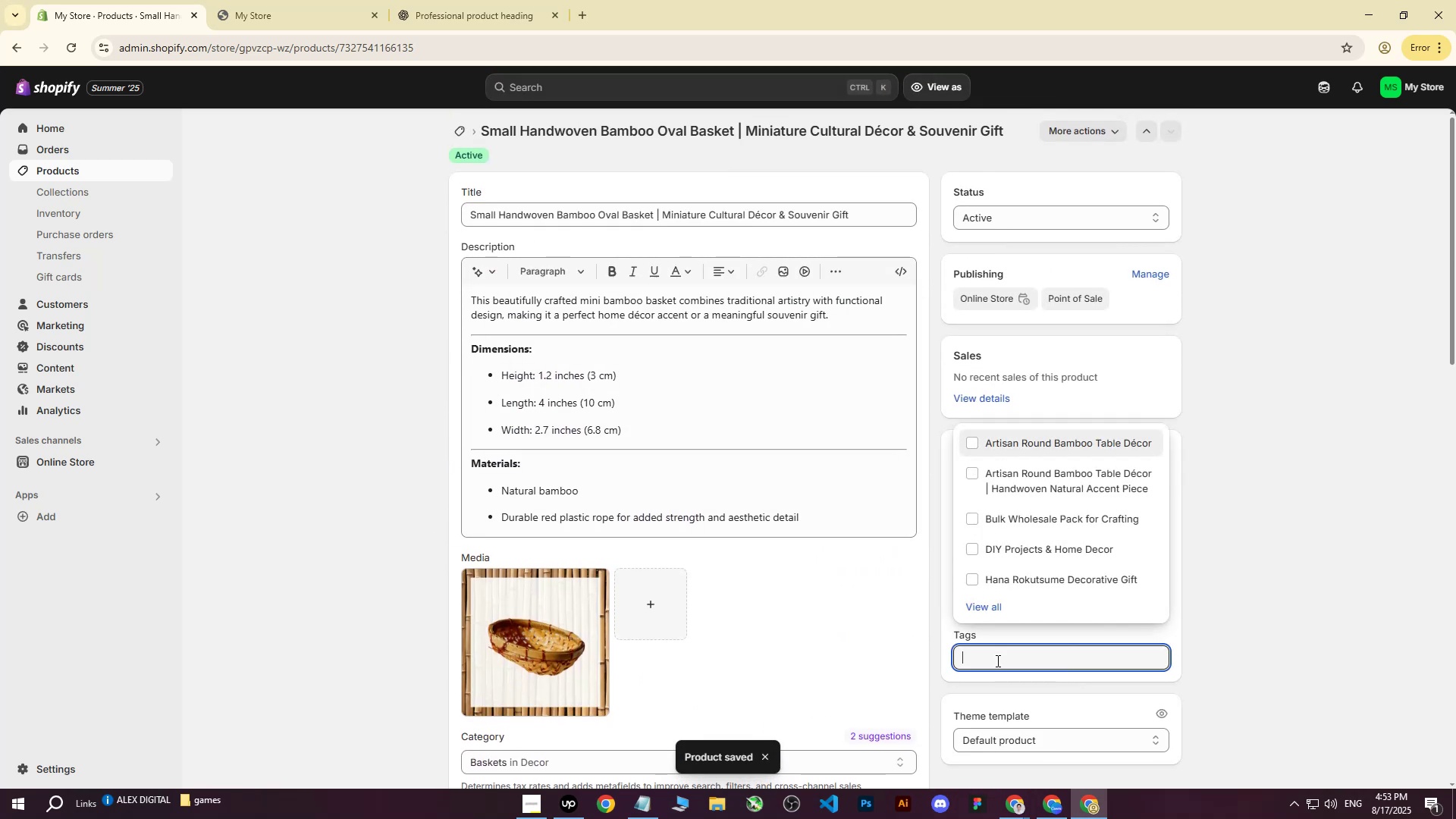 
key(Control+V)
 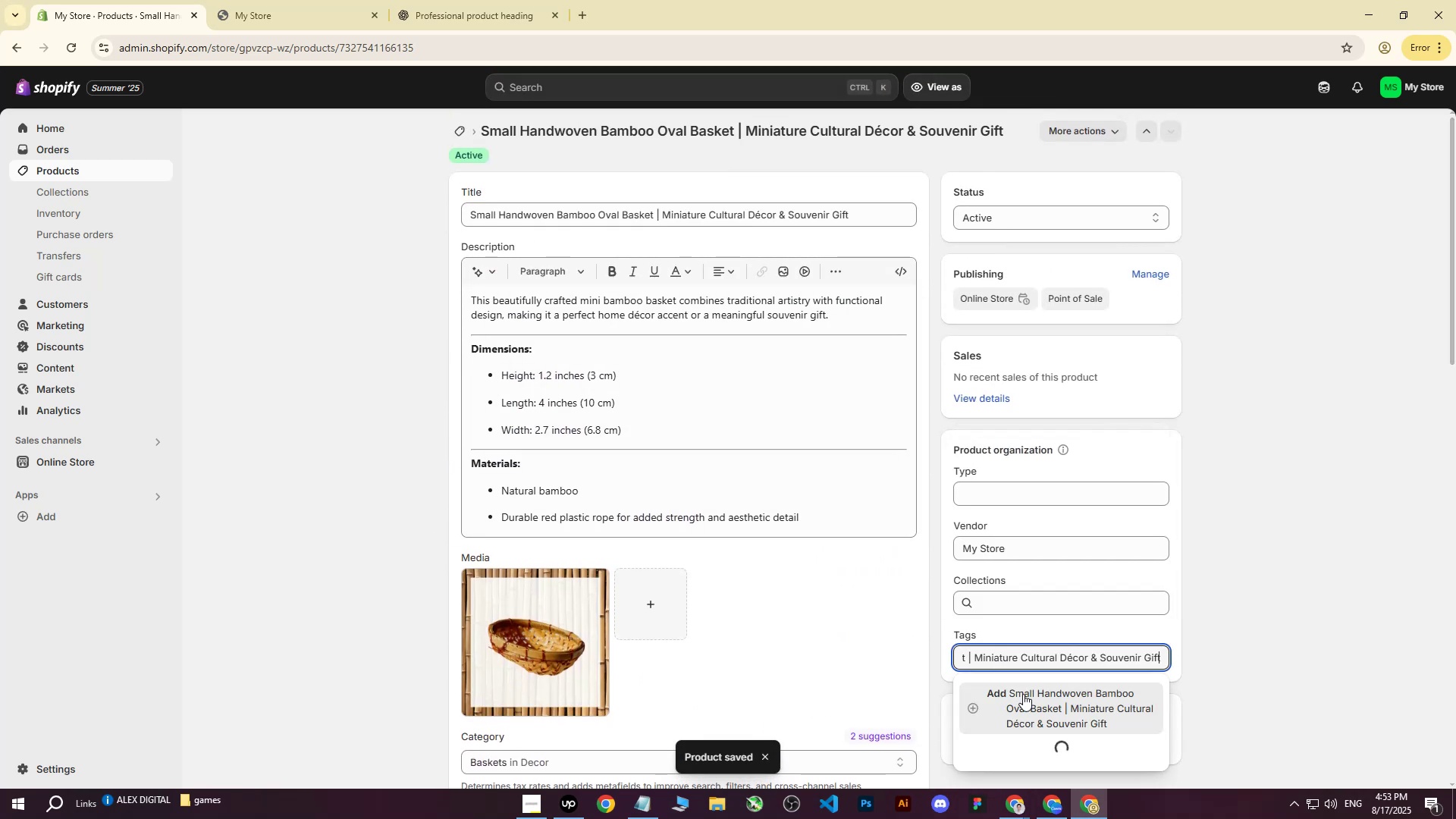 
left_click([1027, 695])
 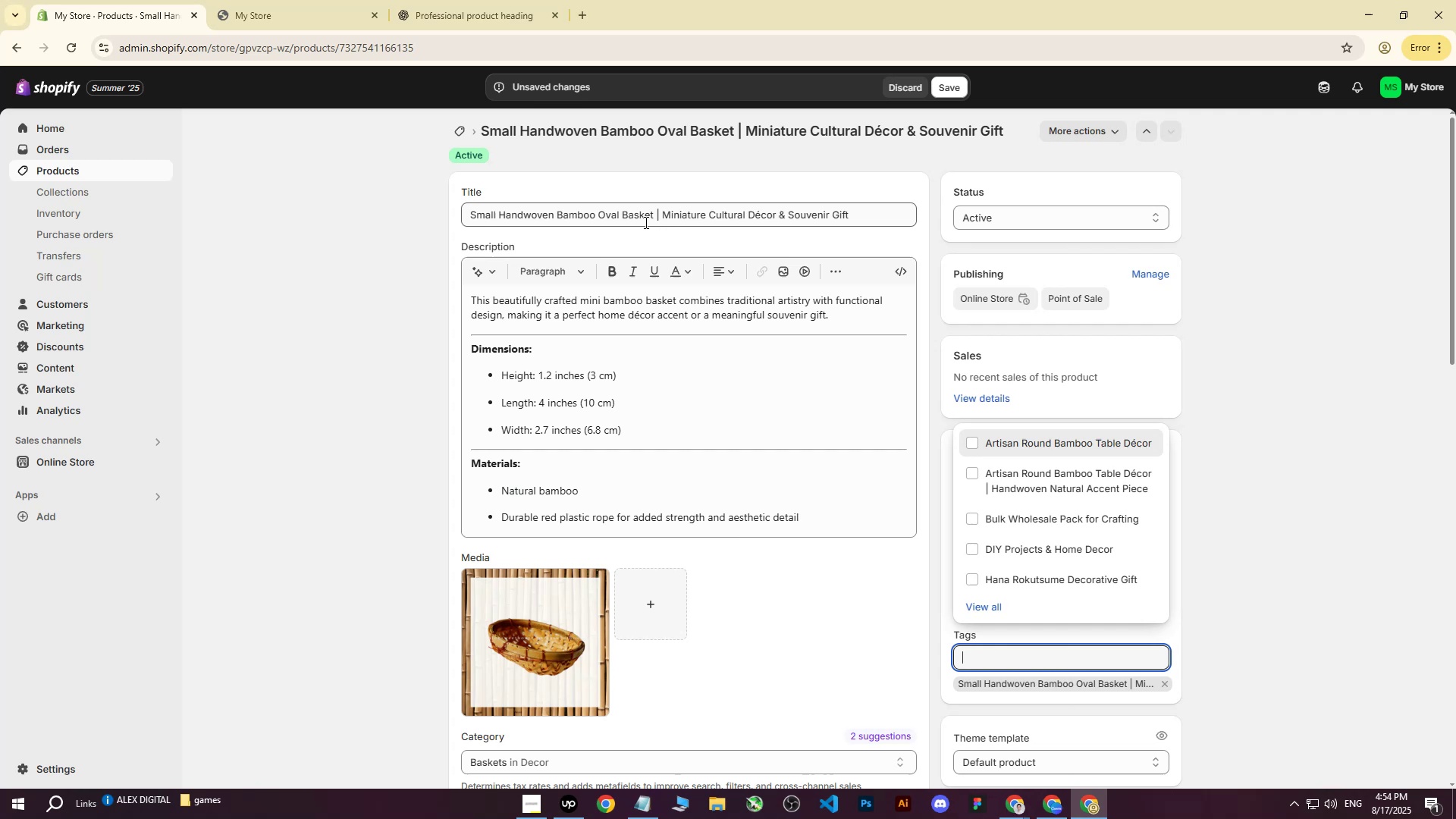 
left_click_drag(start_coordinate=[653, 217], to_coordinate=[469, 213])
 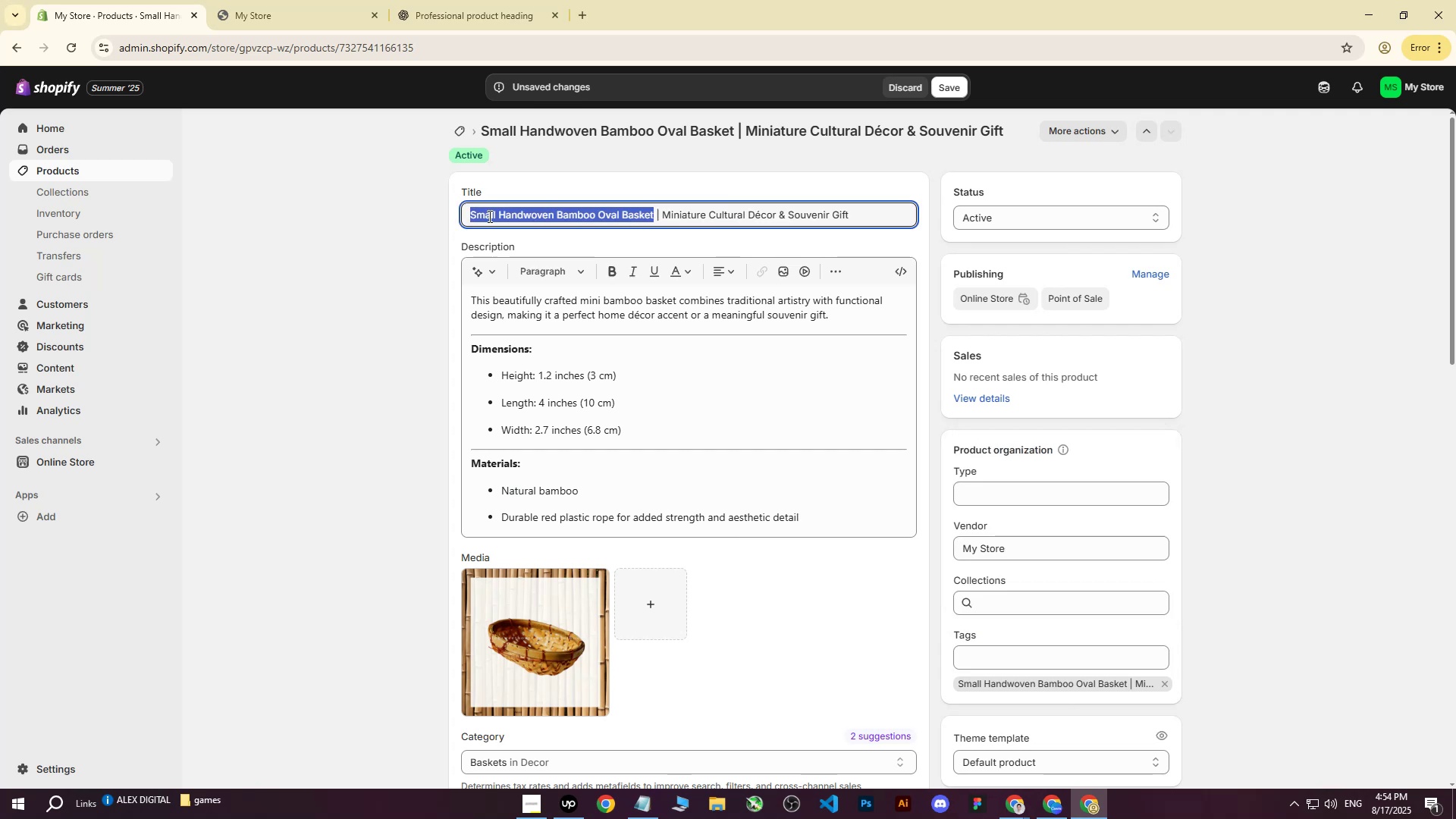 
key(Control+C)
 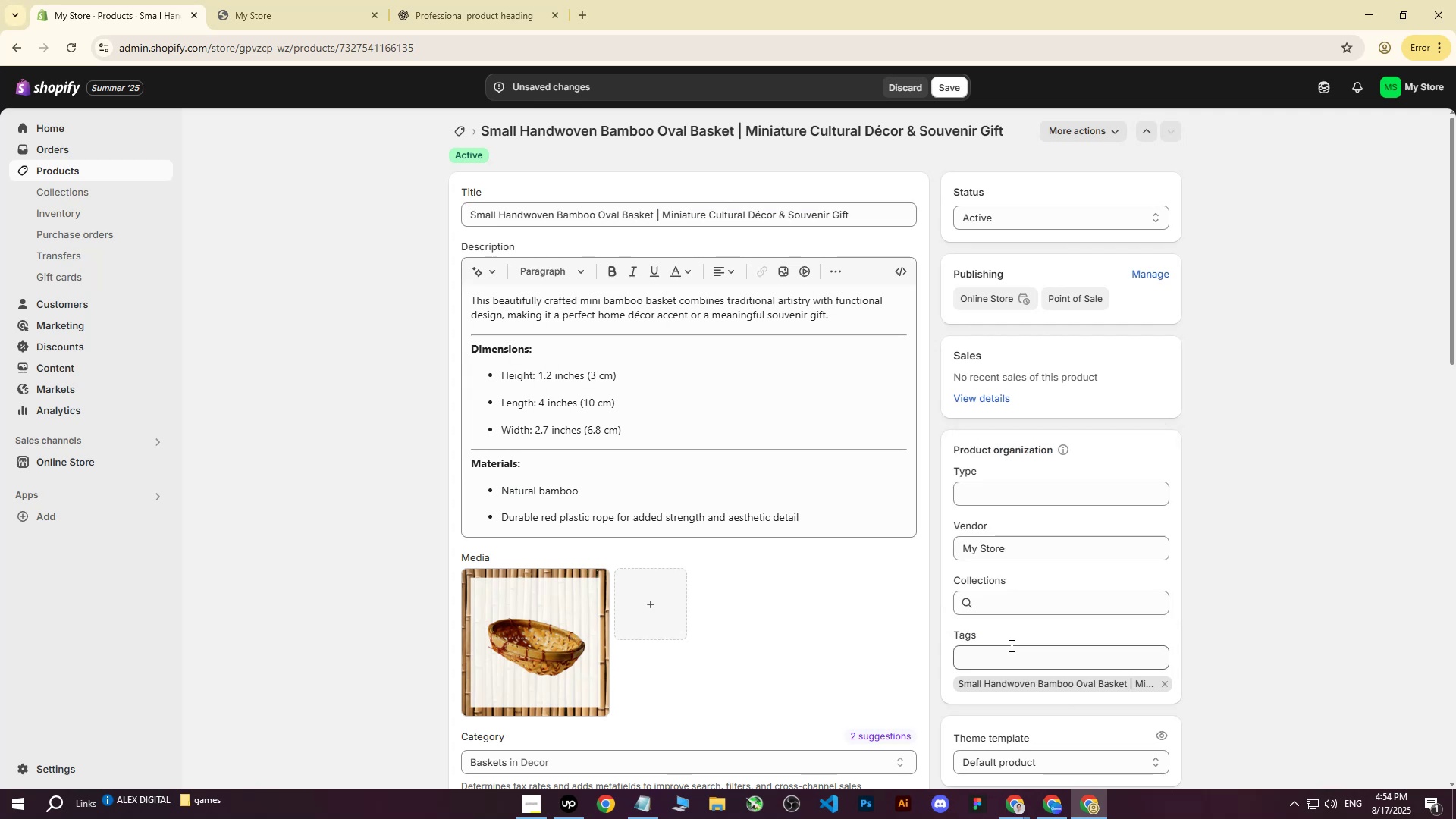 
double_click([1008, 652])
 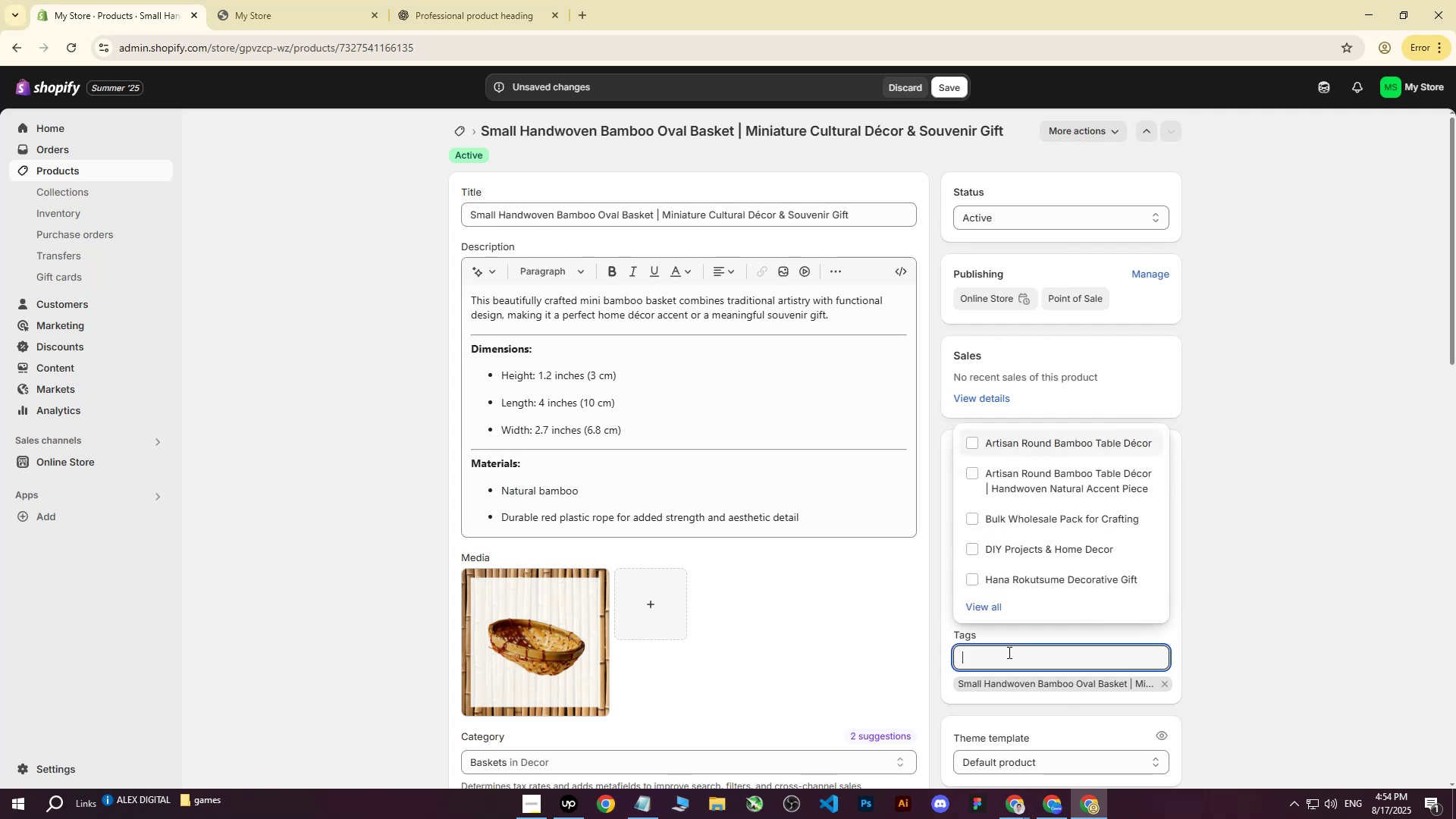 
key(Control+ControlLeft)
 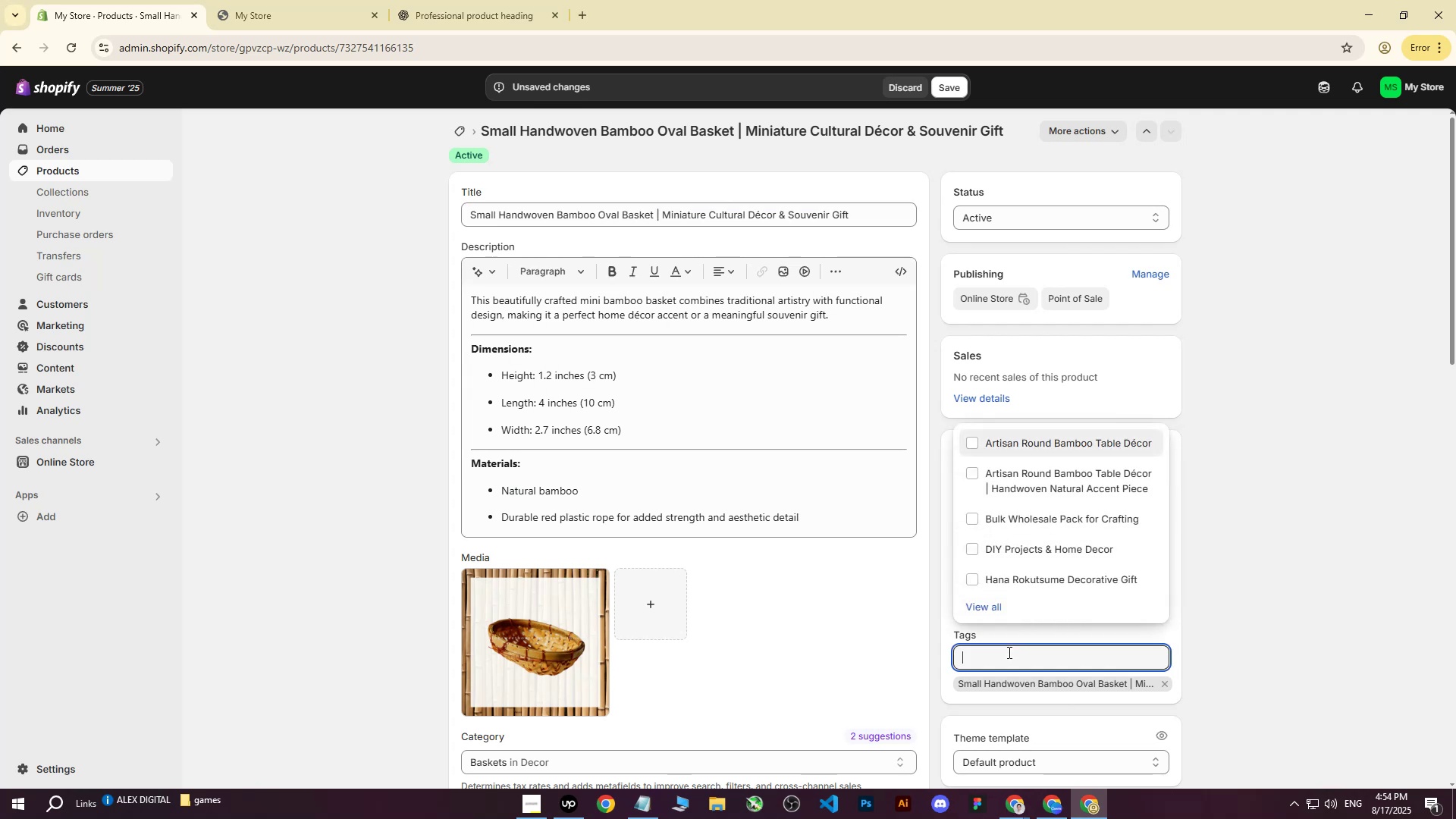 
key(Control+V)
 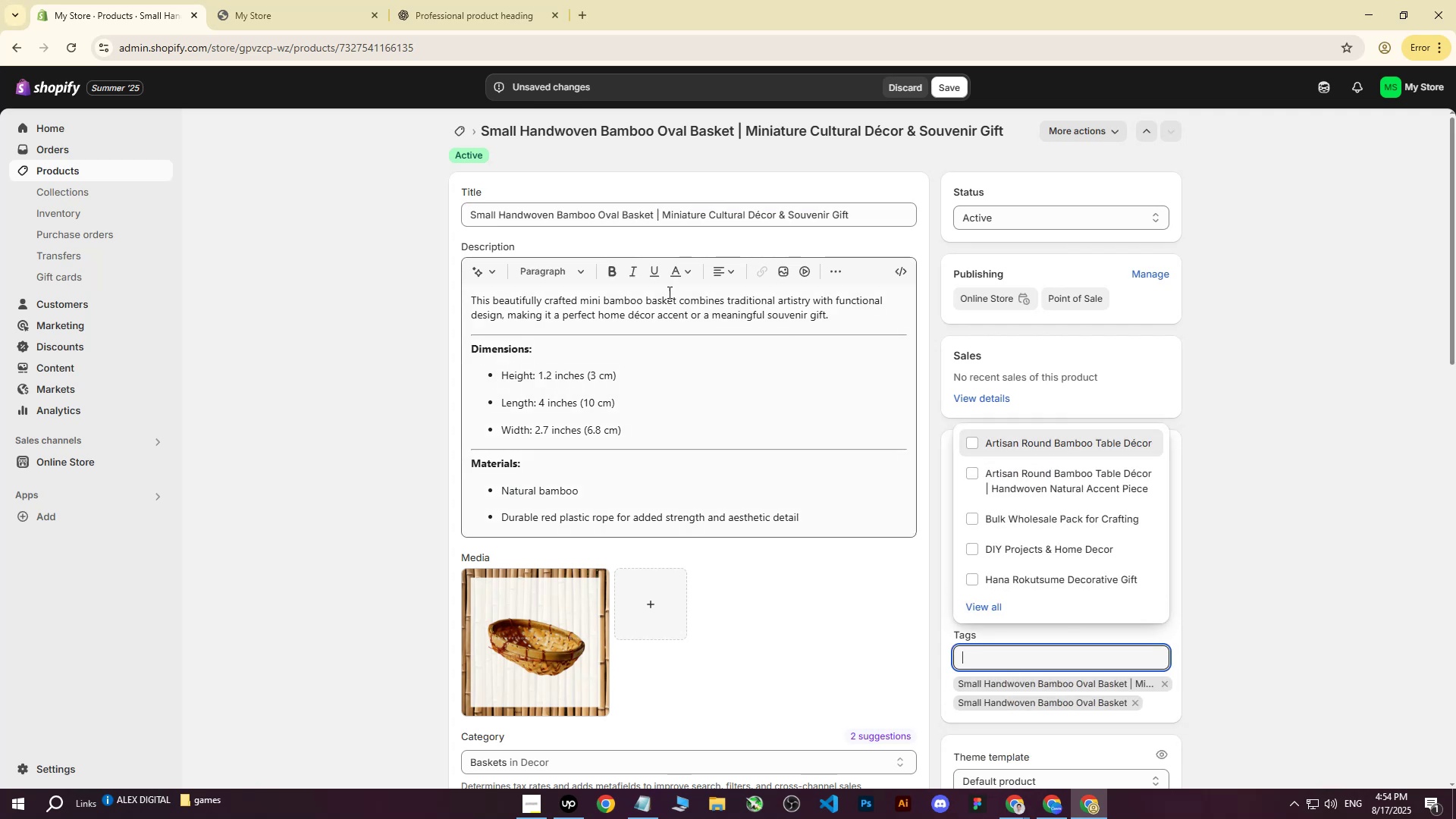 
left_click_drag(start_coordinate=[663, 215], to_coordinate=[1022, 201])
 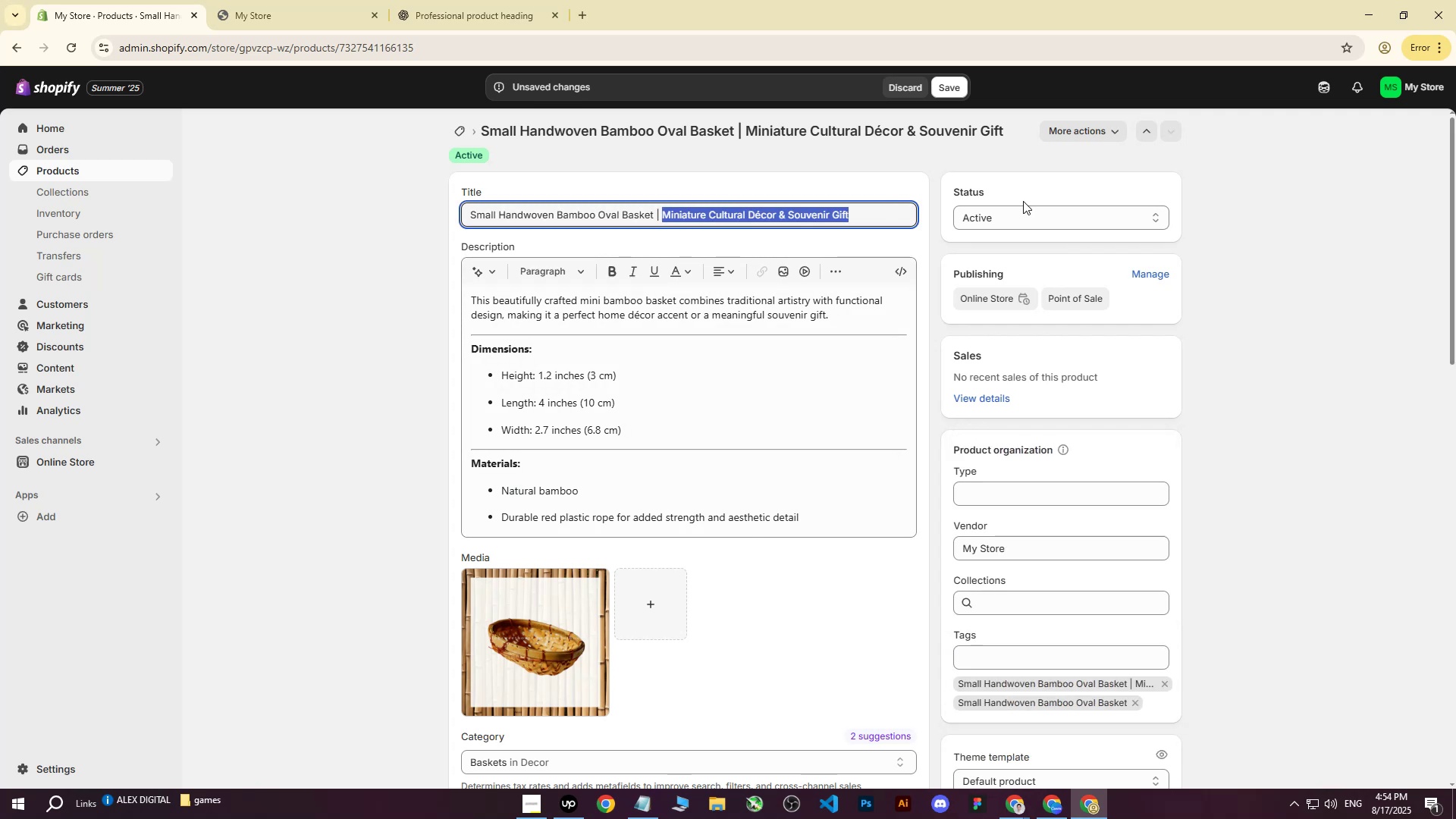 
key(Control+ControlLeft)
 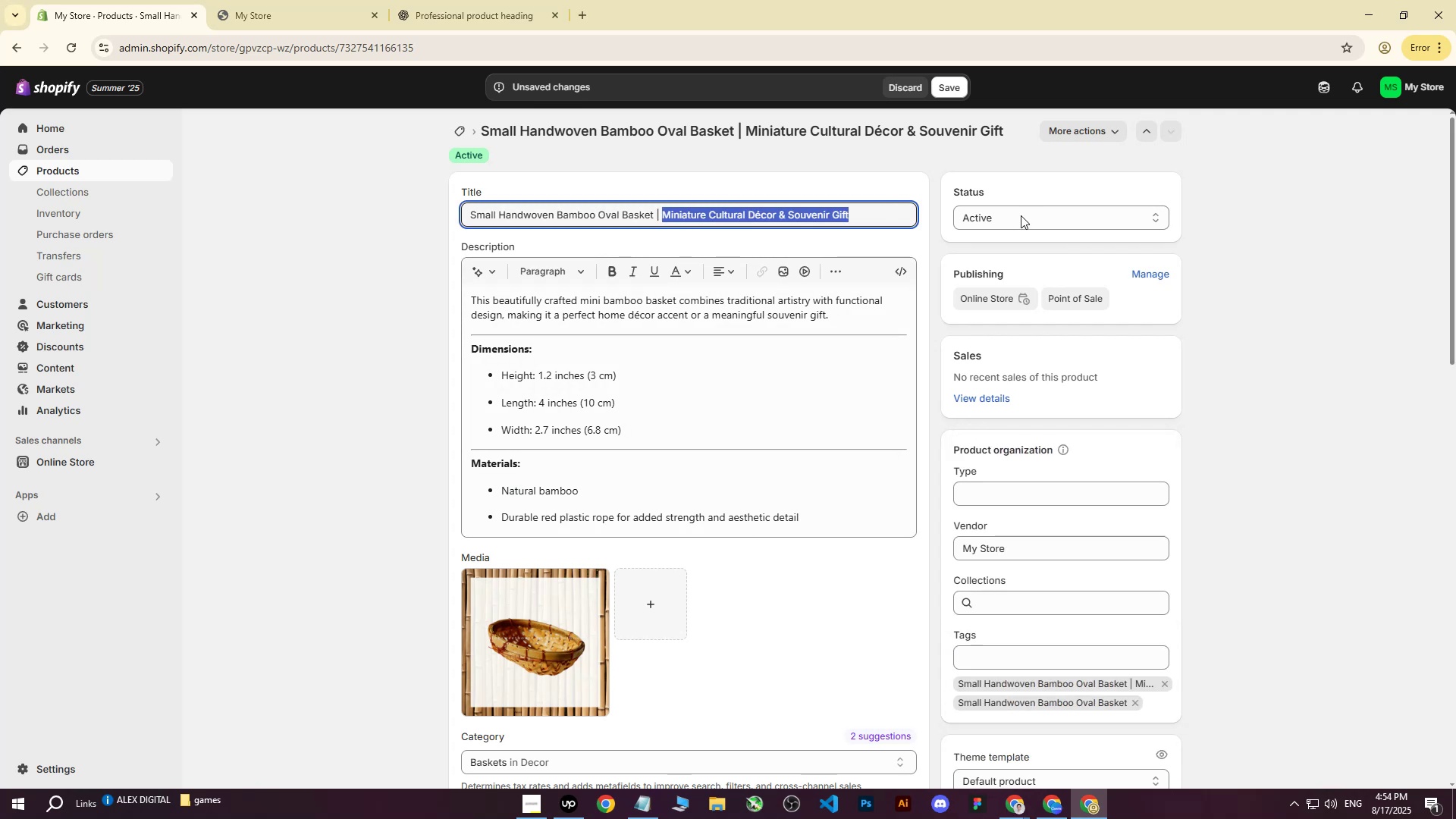 
key(Control+C)
 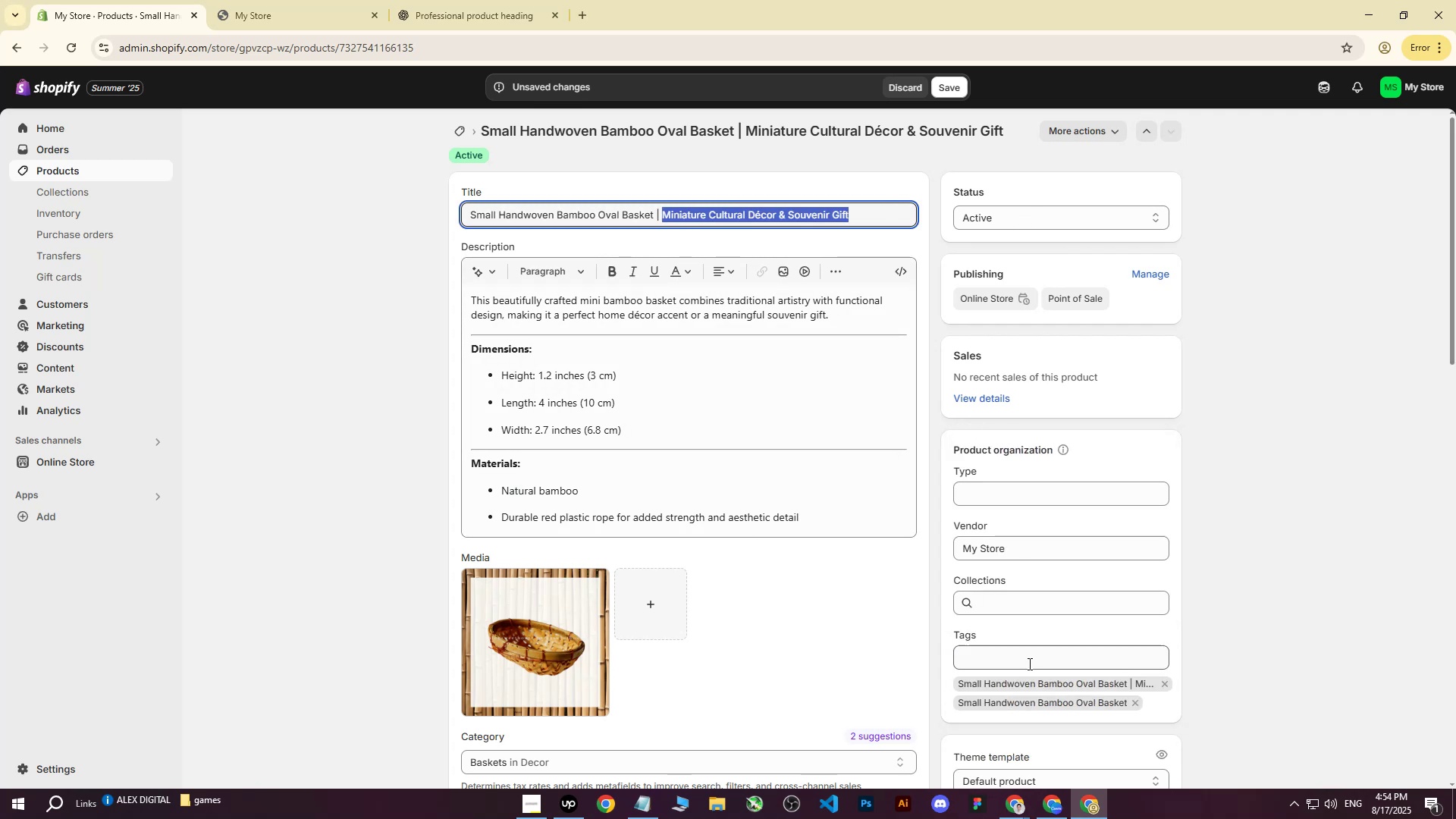 
key(Control+ControlLeft)
 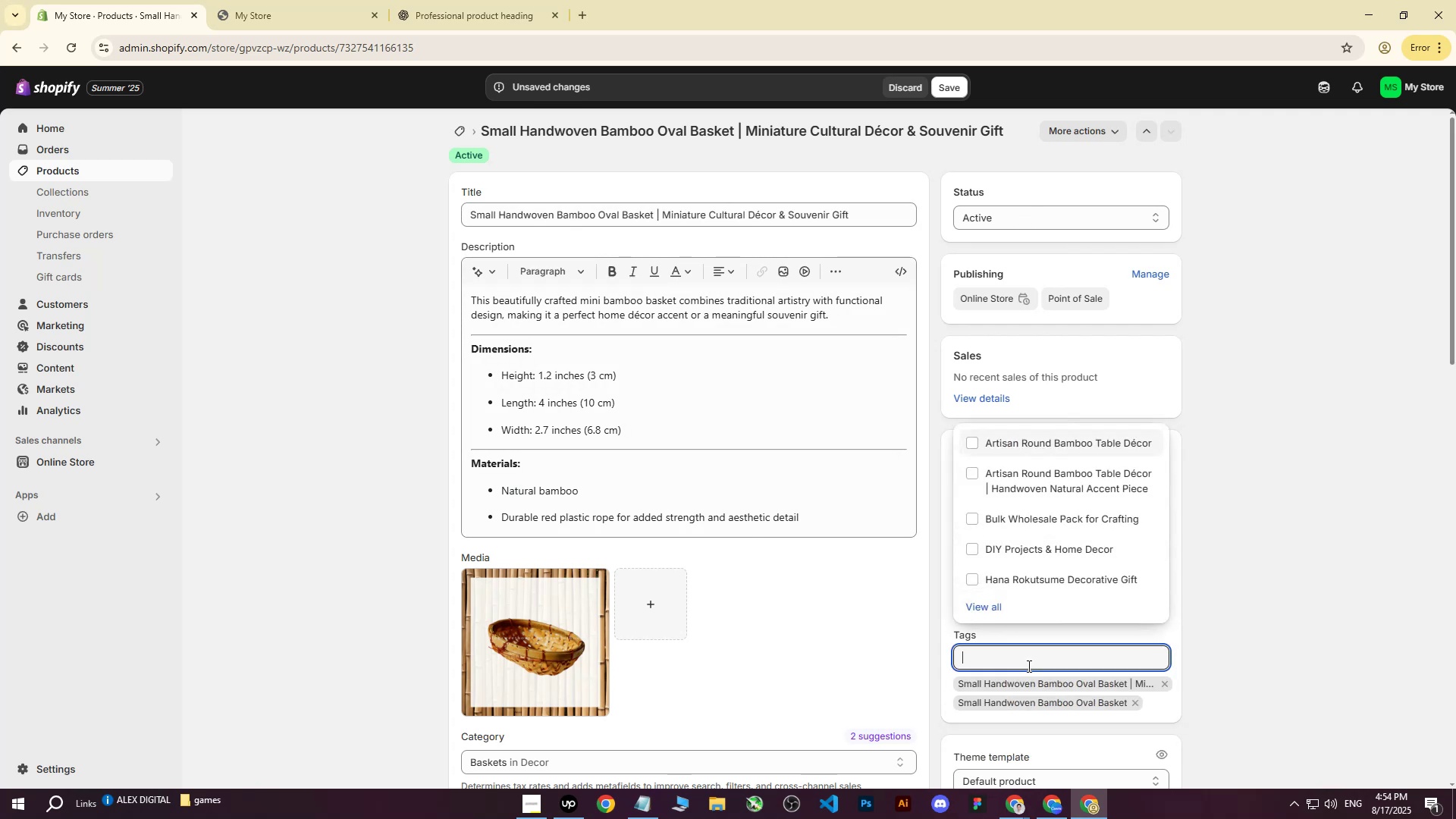 
key(Control+V)
 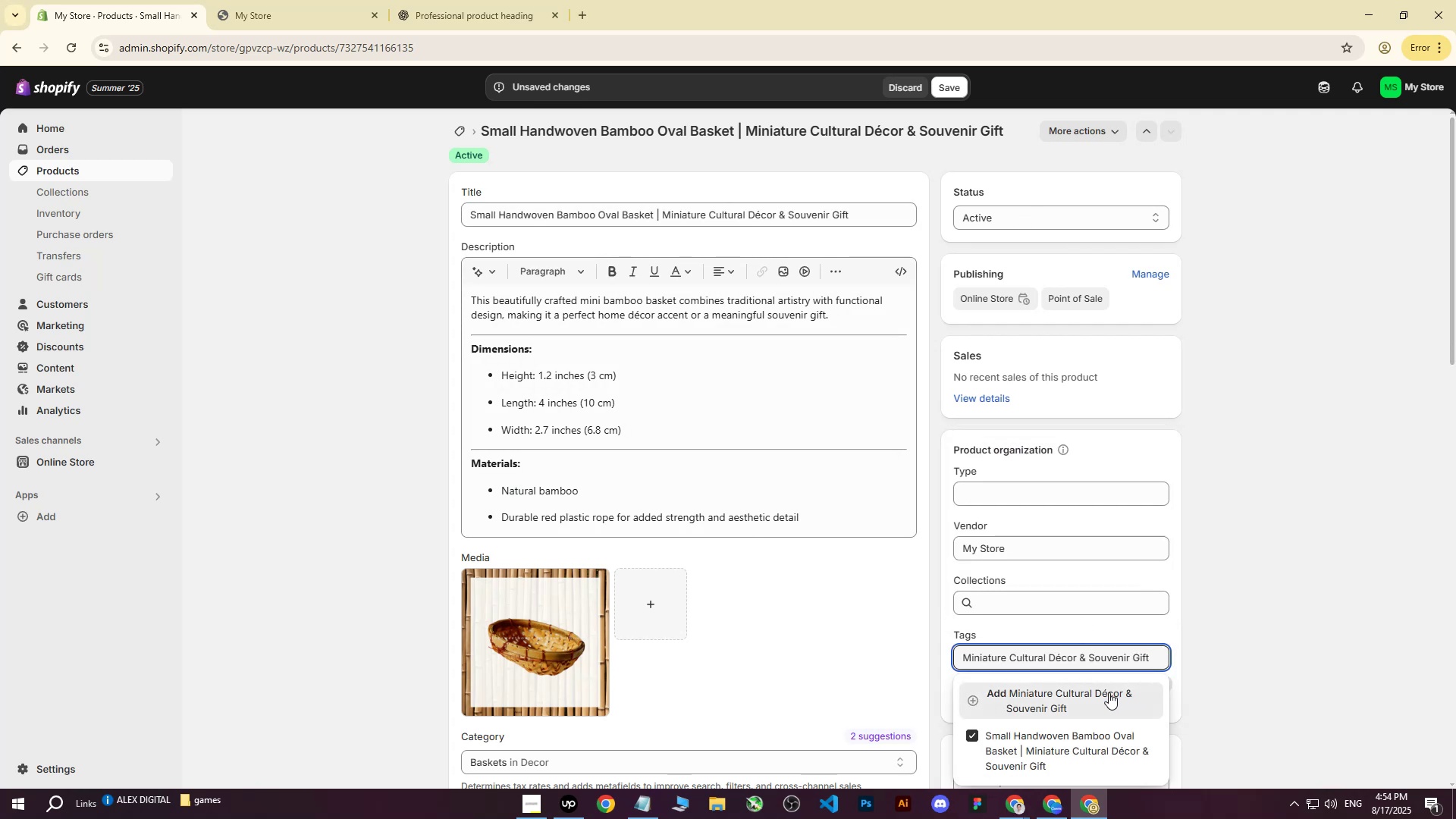 
left_click([1089, 694])
 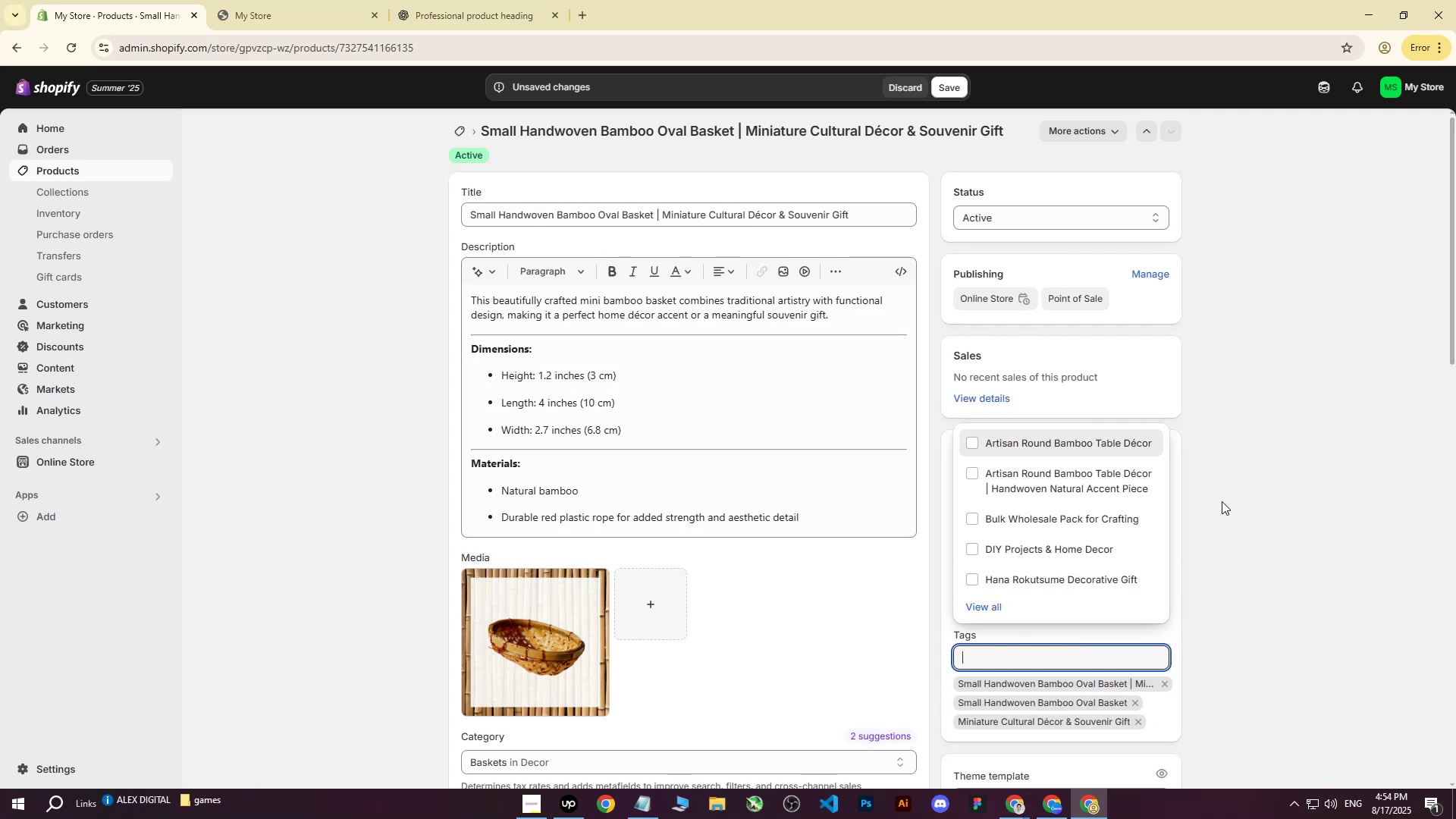 
left_click([1237, 483])
 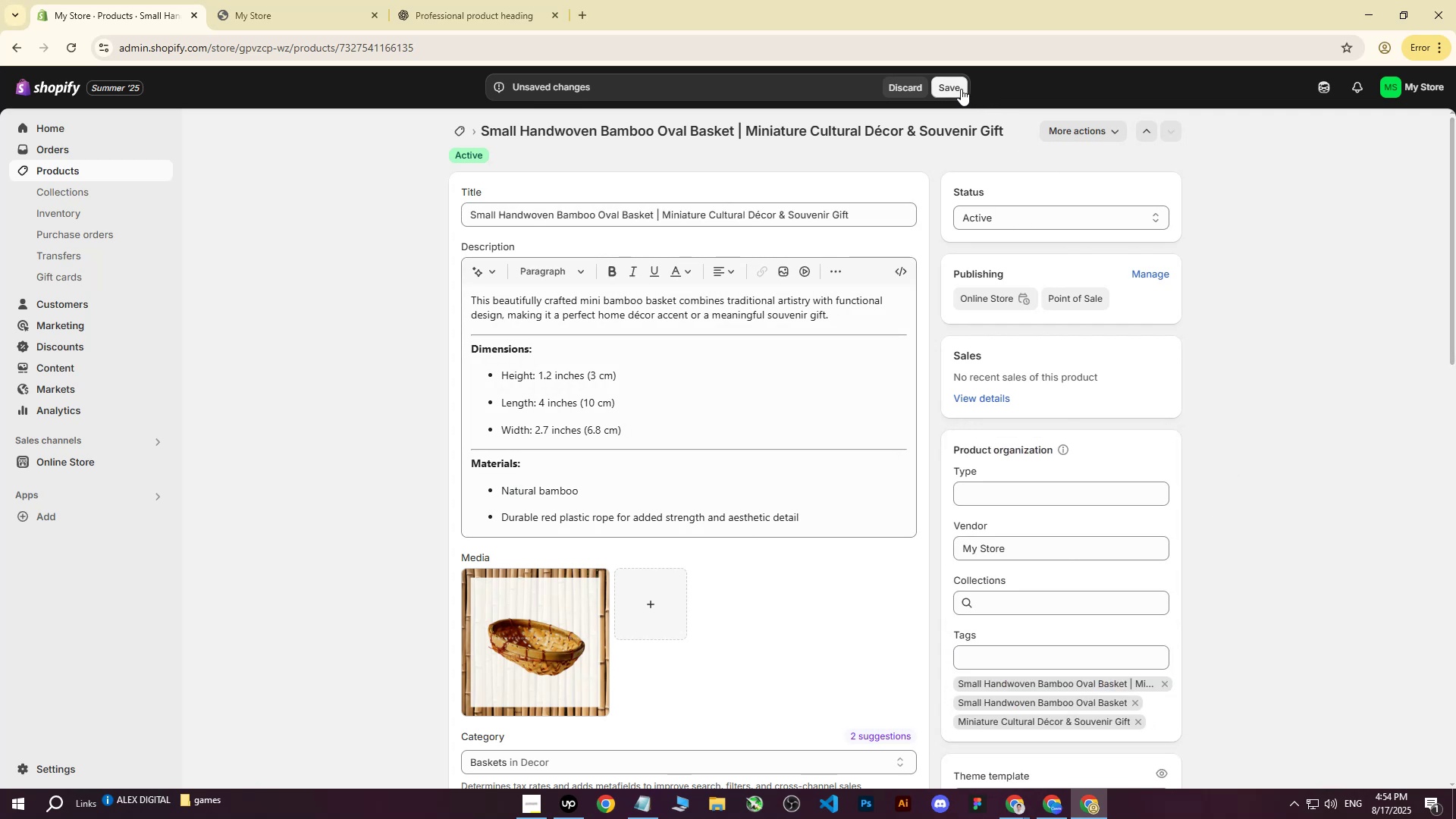 
left_click([961, 89])
 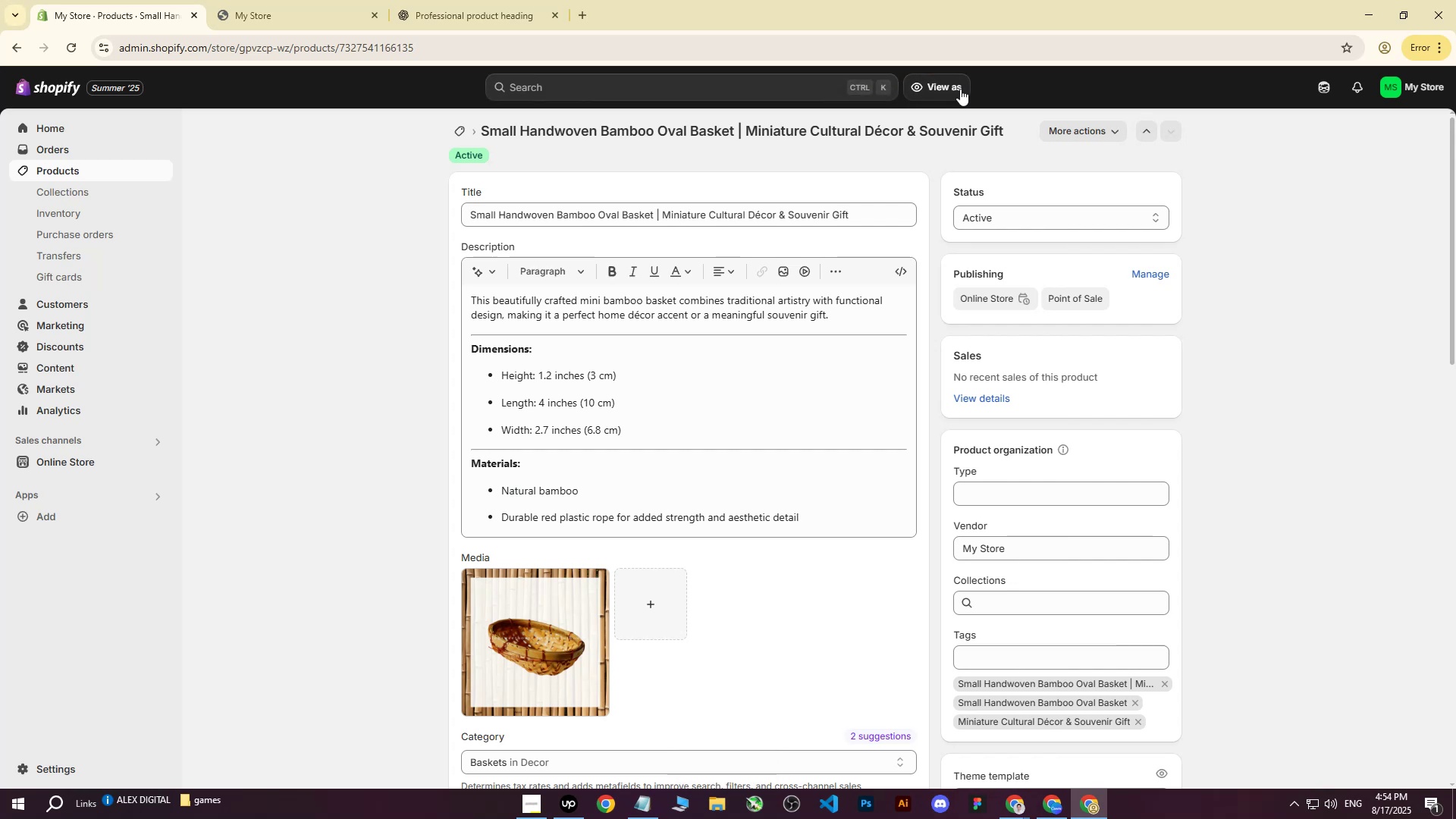 
wait(13.12)
 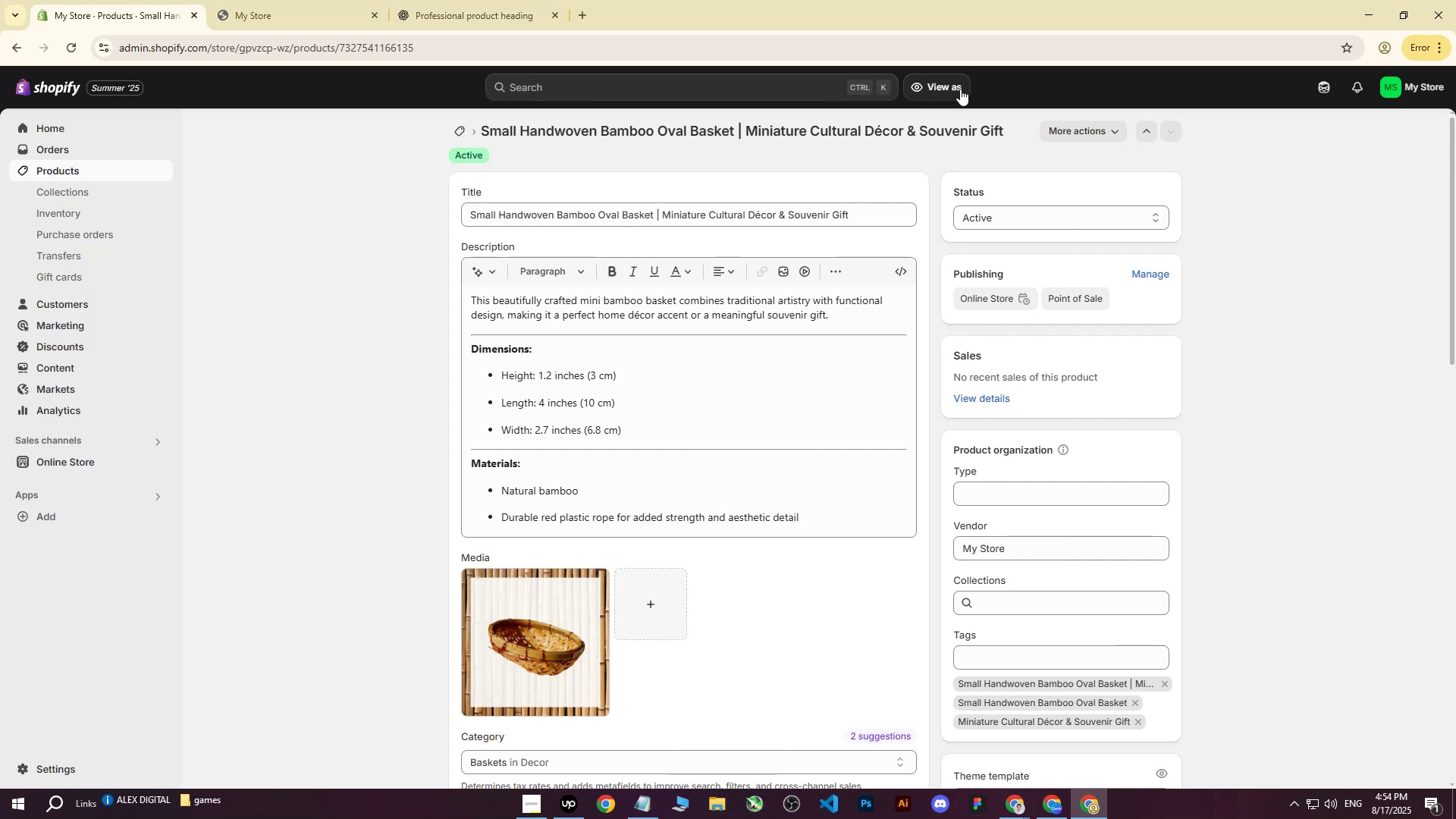 
left_click([92, 169])
 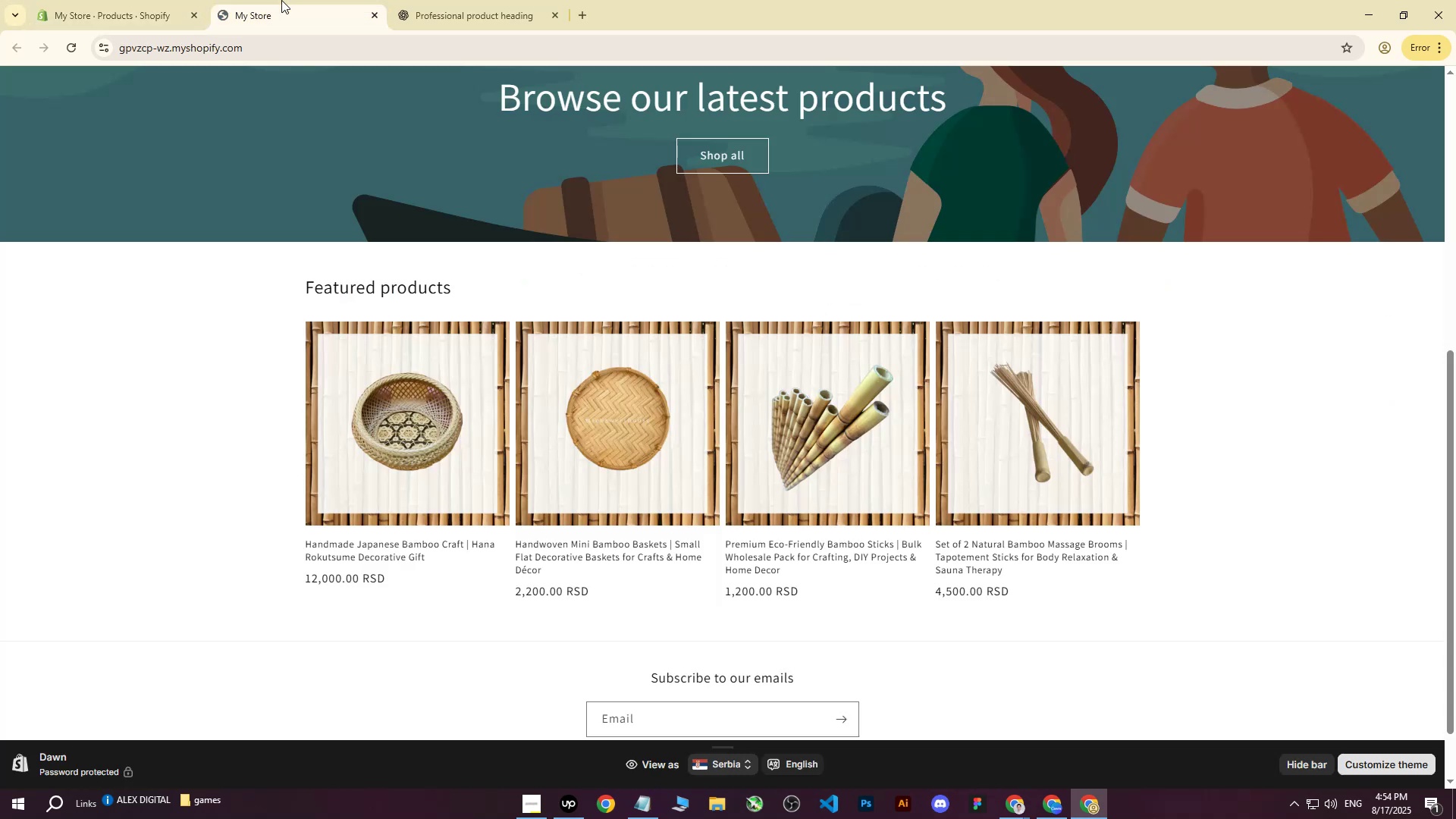 
double_click([428, 0])
 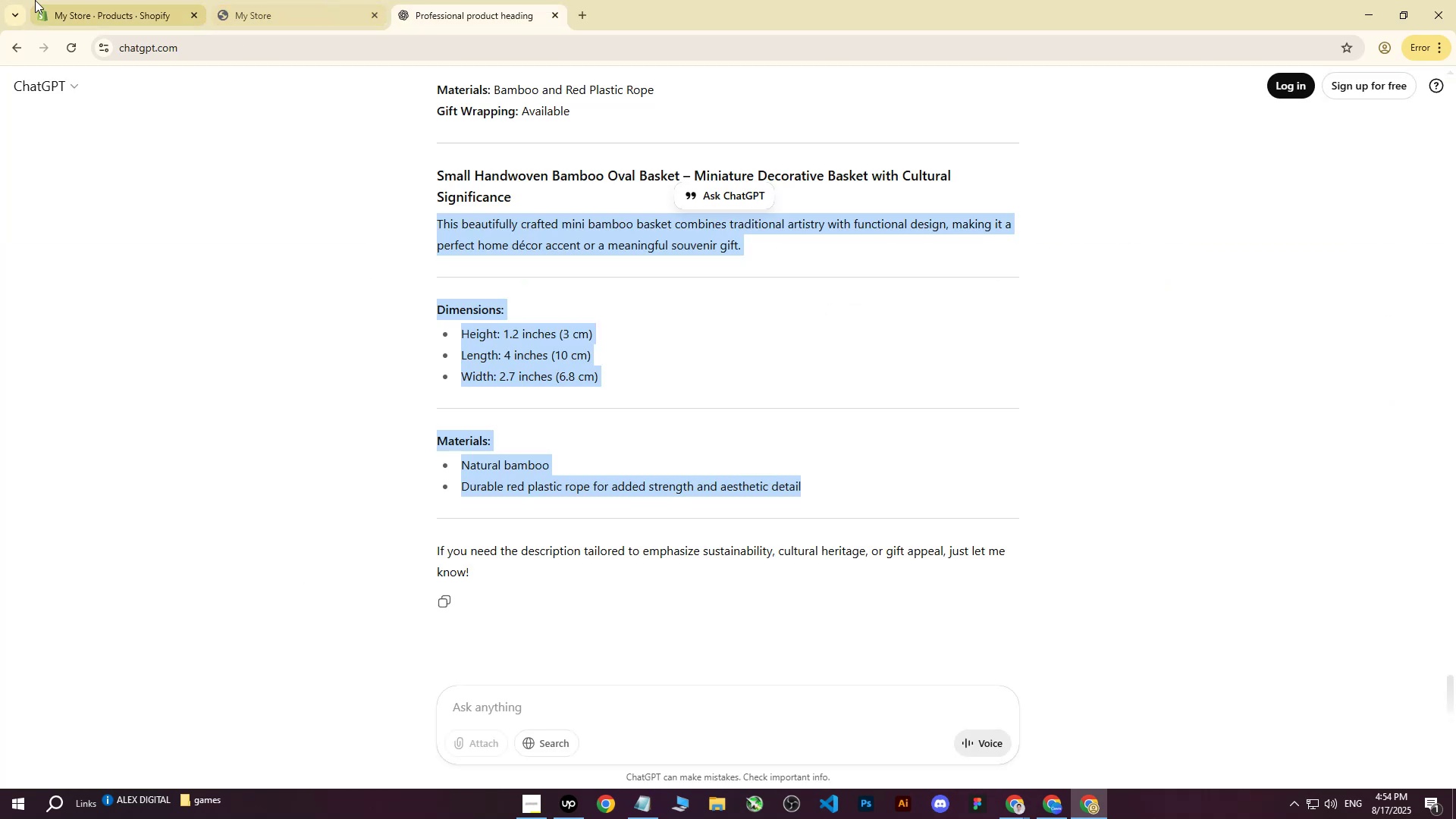 
triple_click([33, 0])
 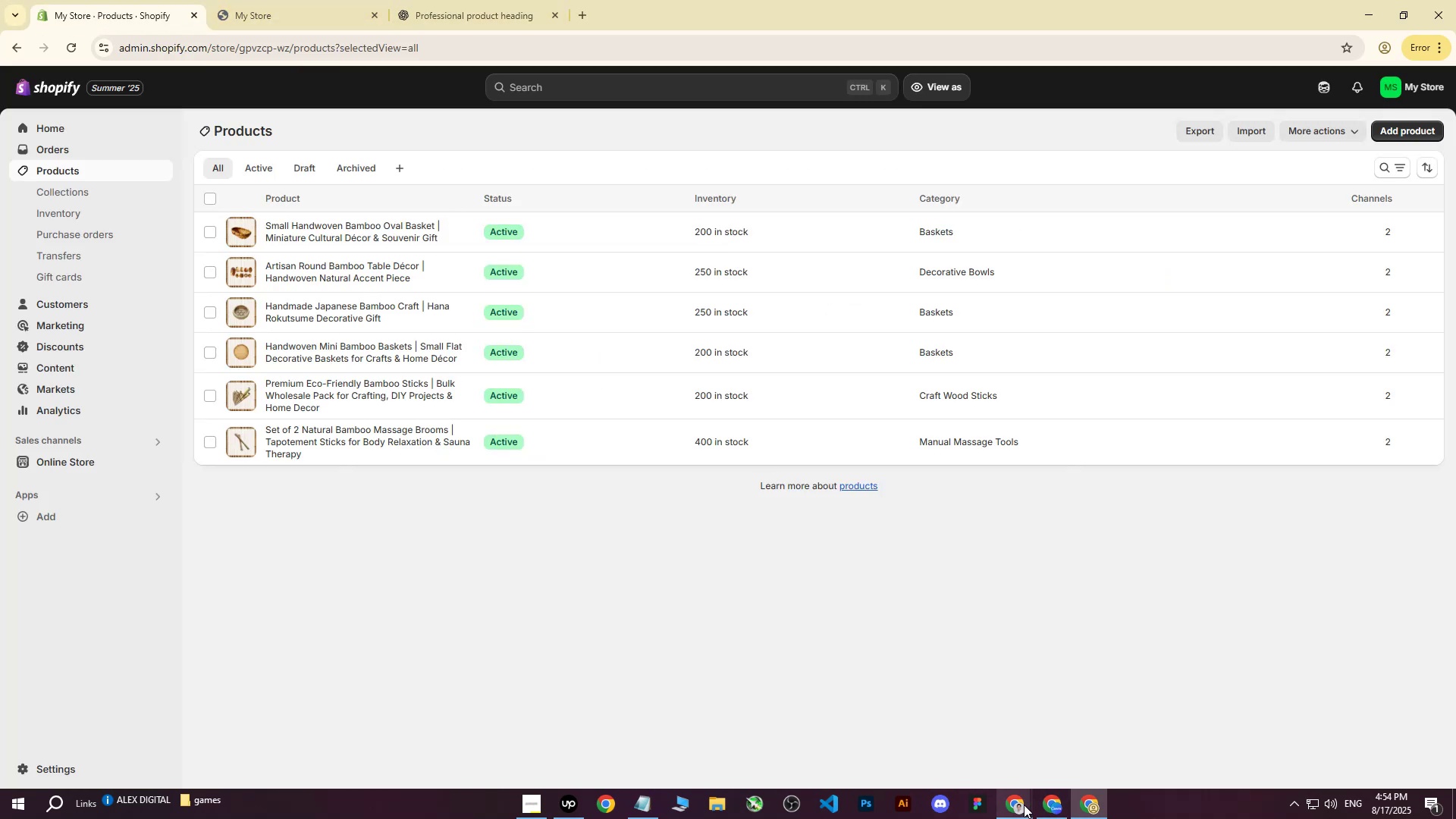 
left_click([1024, 805])
 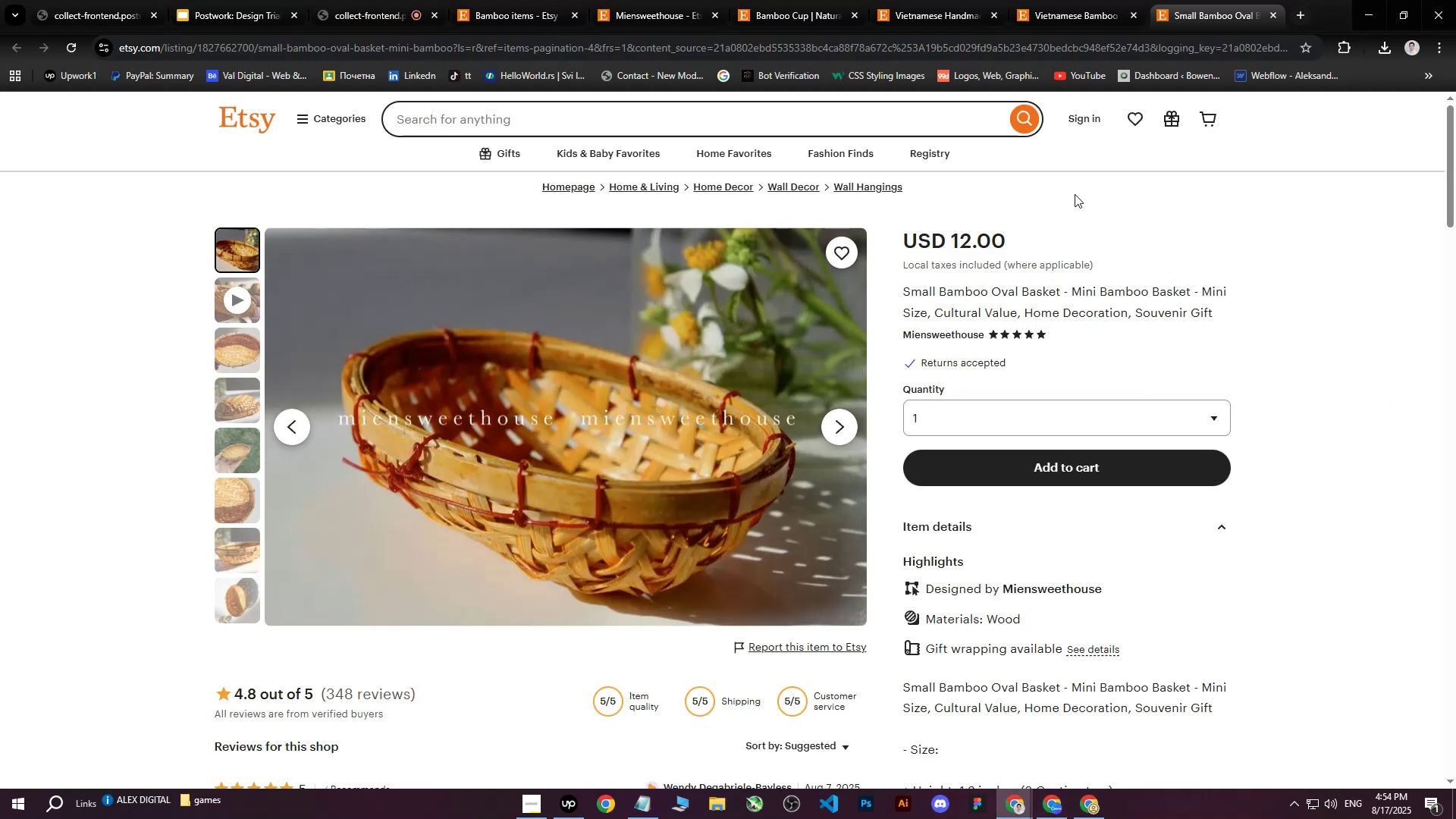 
scroll: coordinate [1141, 271], scroll_direction: up, amount: 2.0
 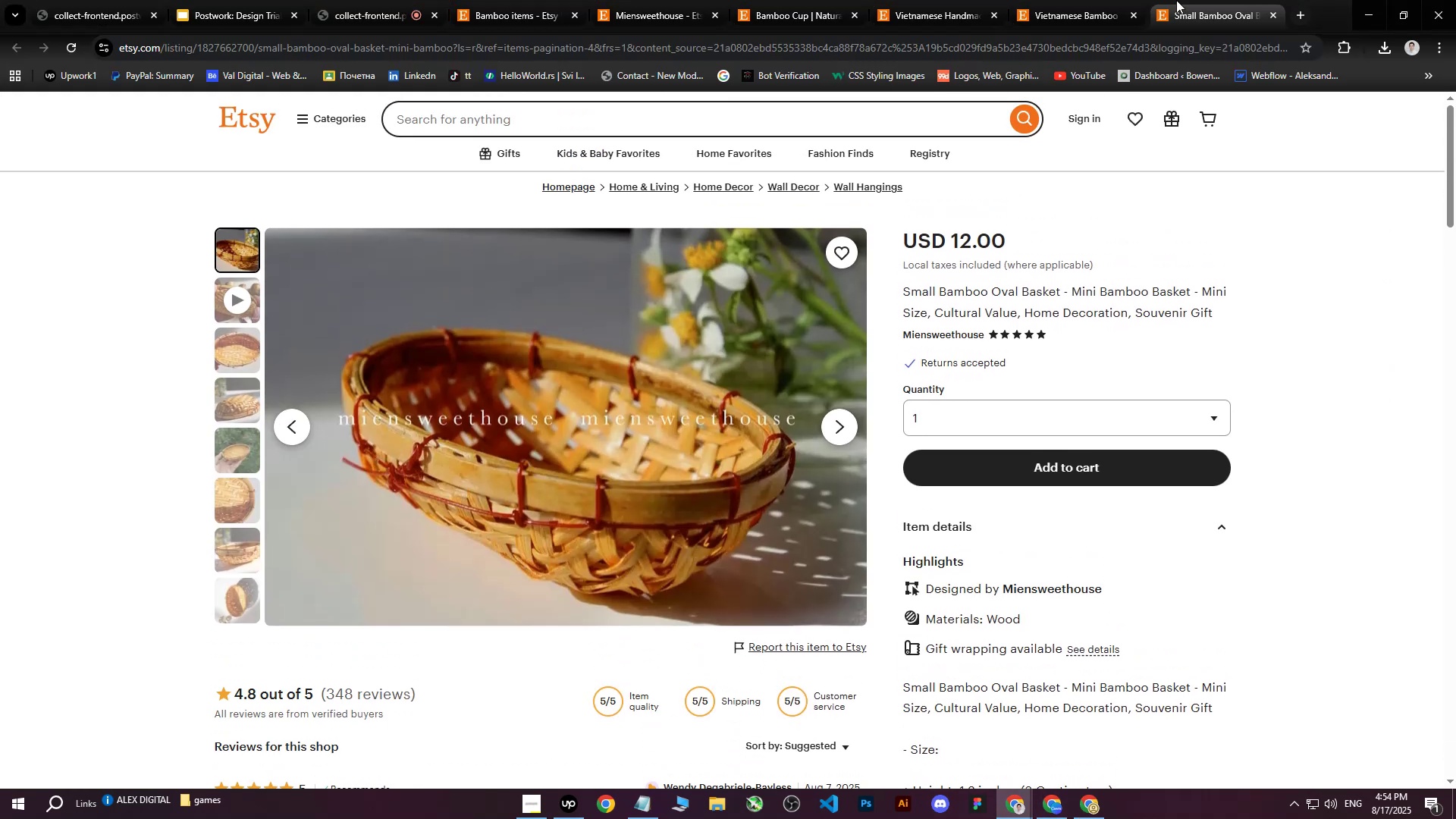 
left_click([1085, 0])
 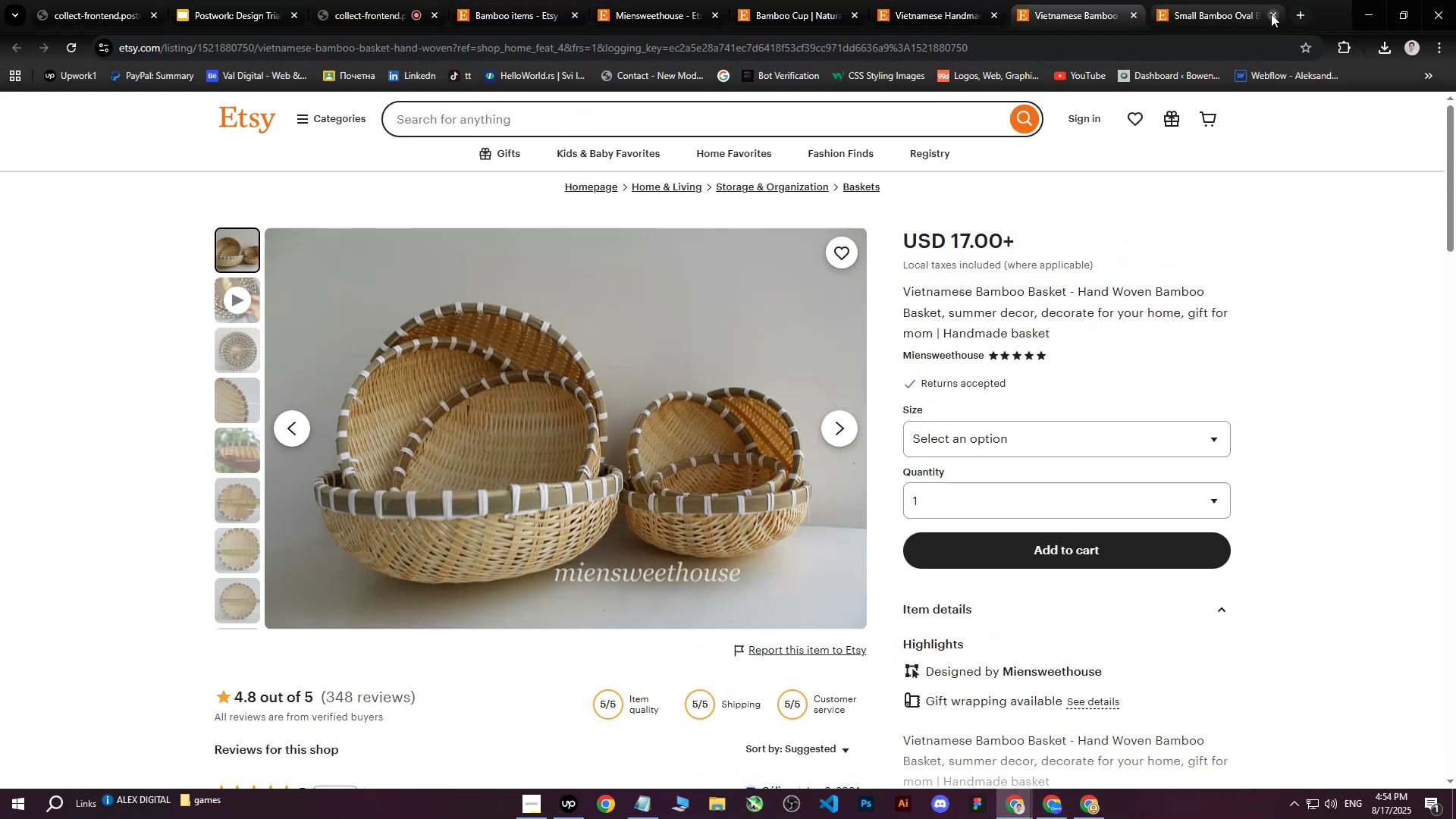 
left_click([1272, 14])
 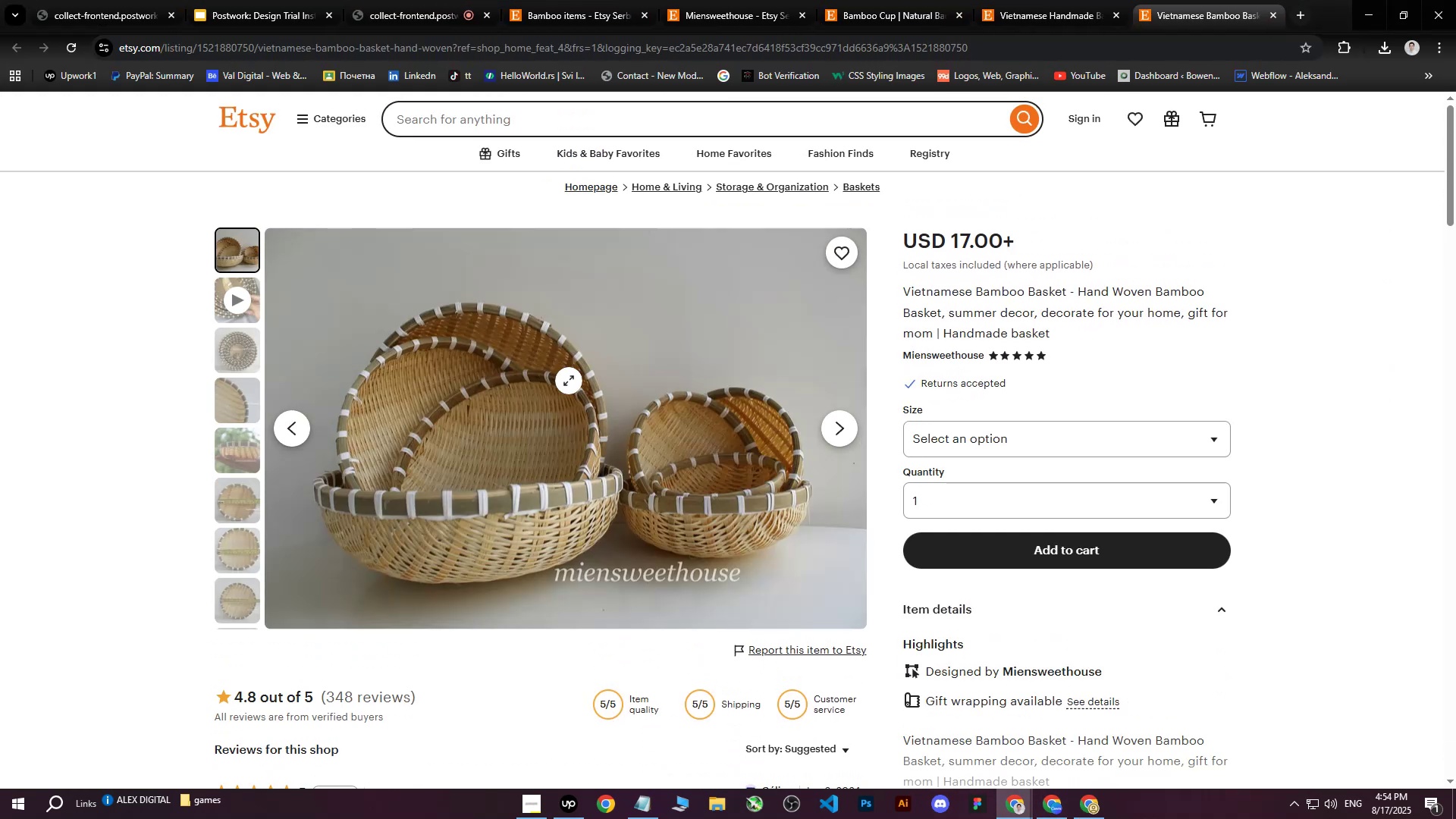 
right_click([569, 381])
 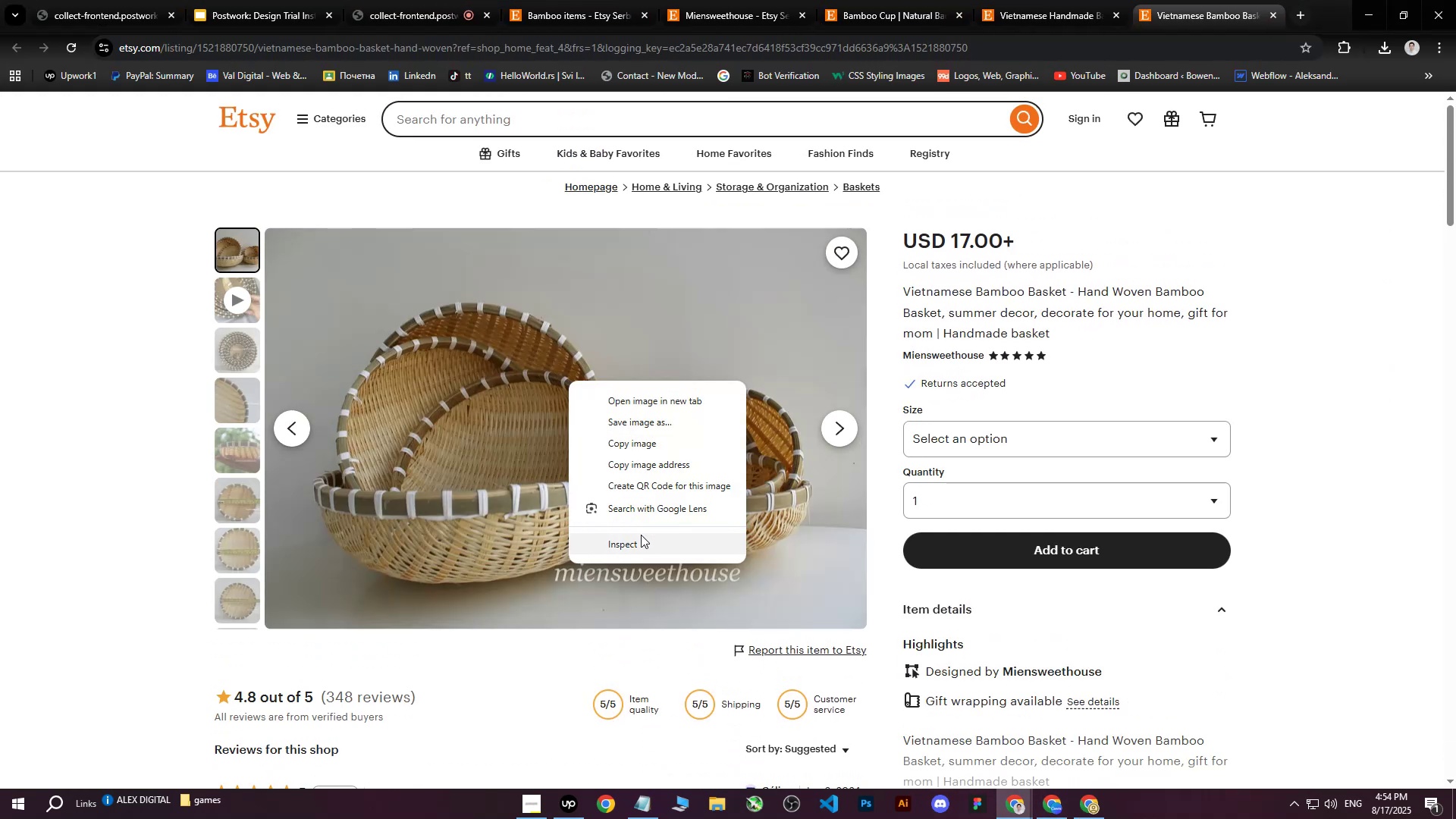 
left_click([641, 535])
 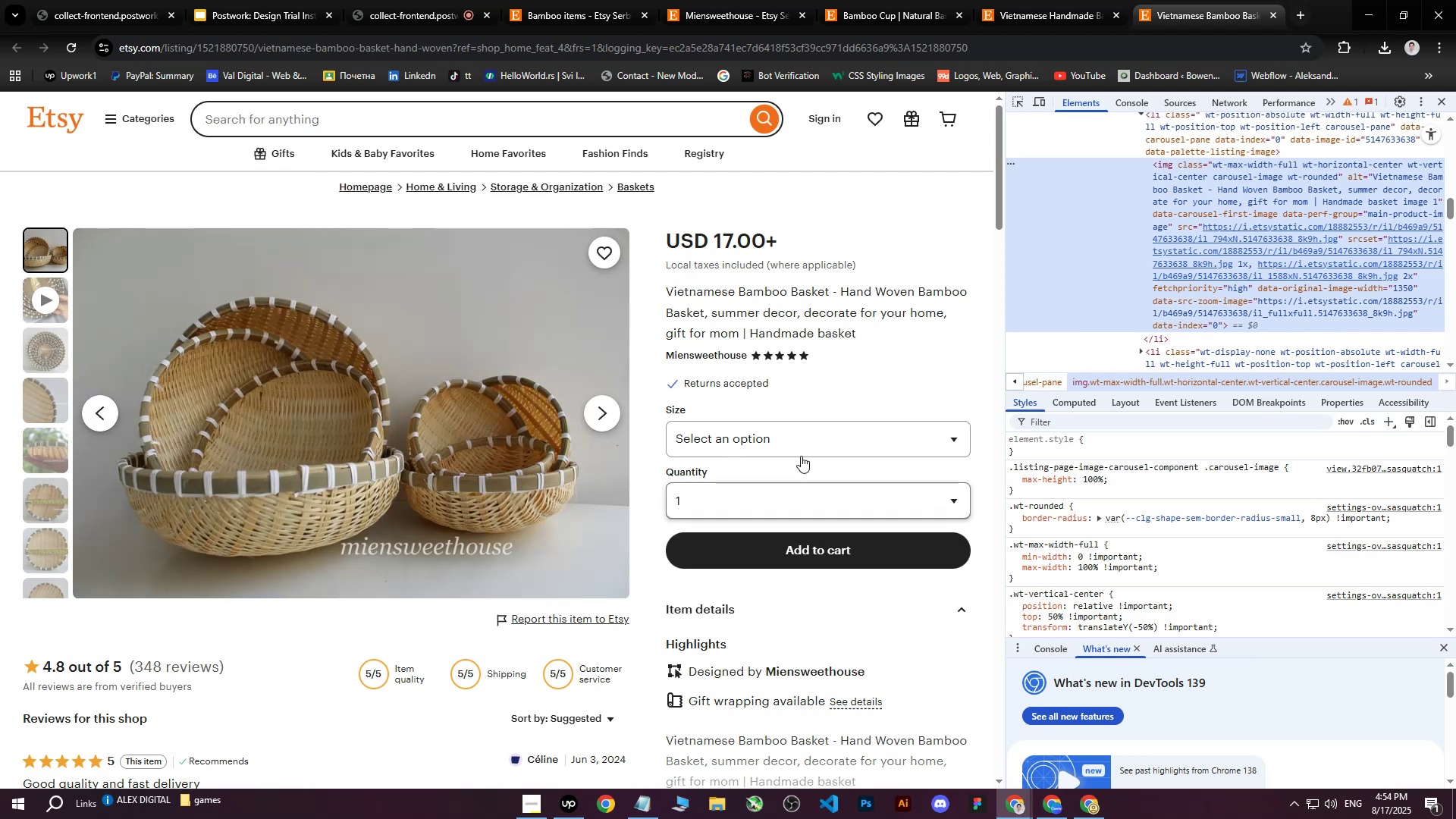 
left_click([1241, 234])
 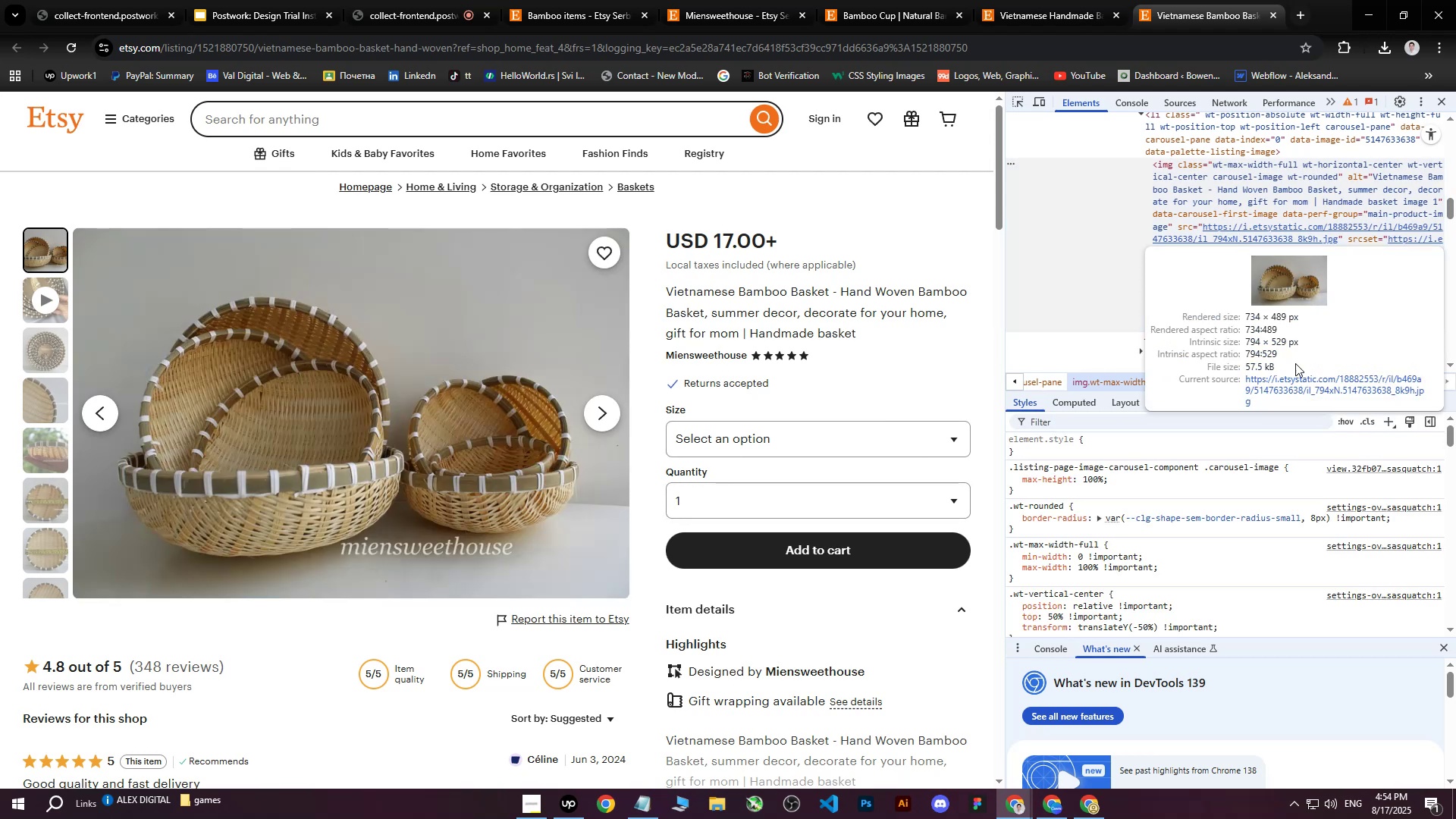 
left_click([1299, 393])
 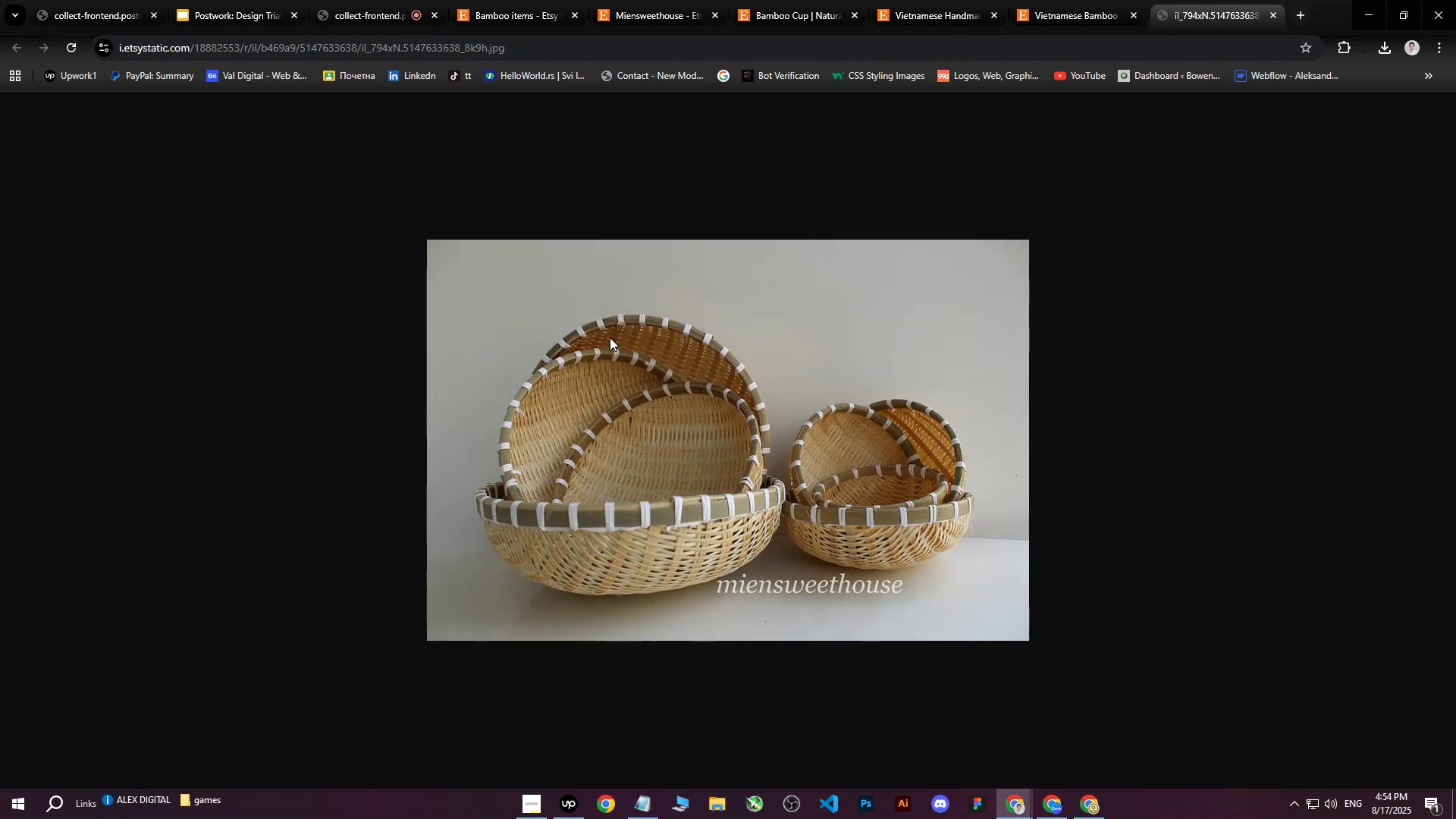 
right_click([604, 336])
 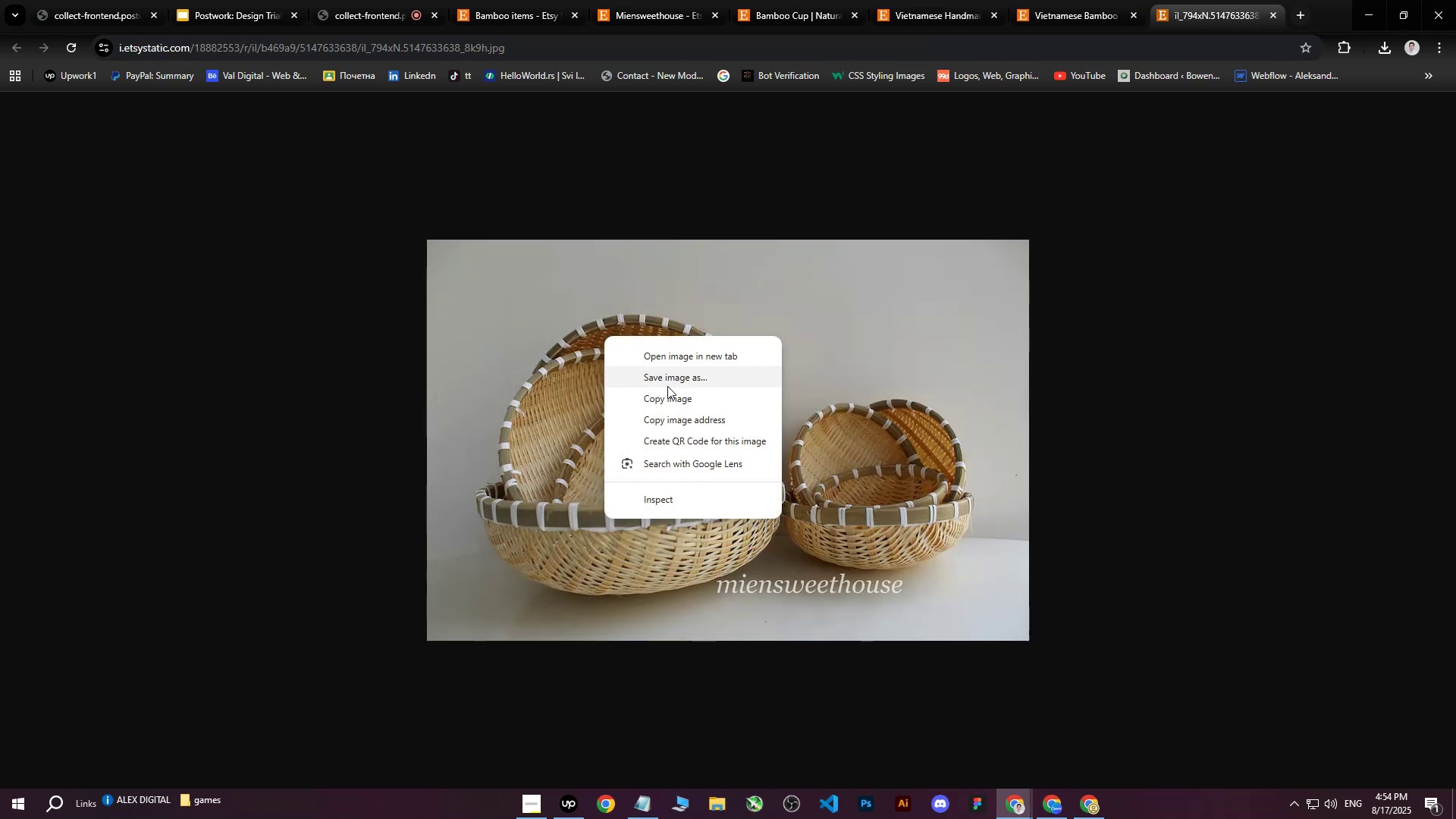 
left_click([670, 383])
 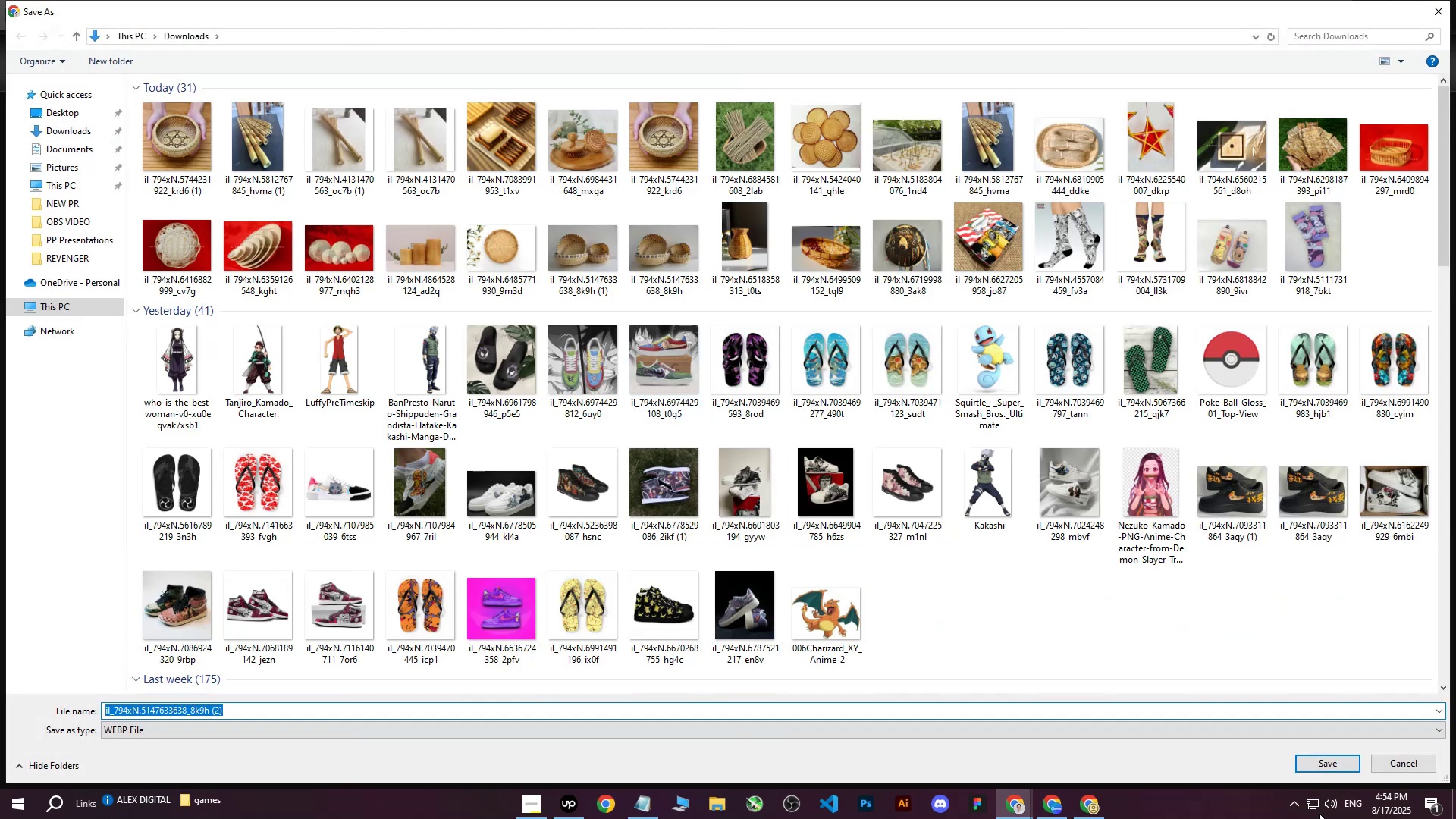 
left_click([1324, 763])
 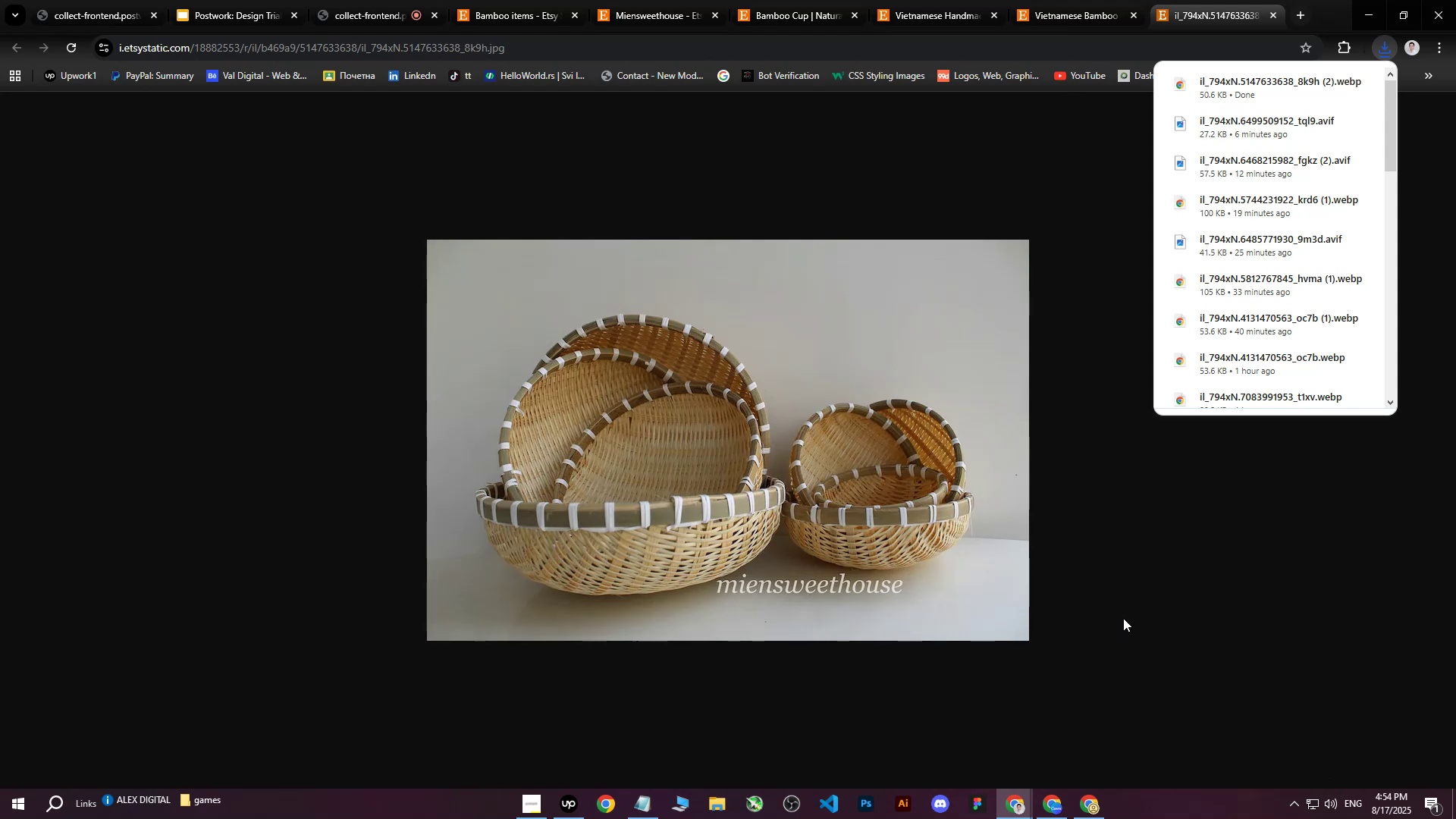 
wait(6.19)
 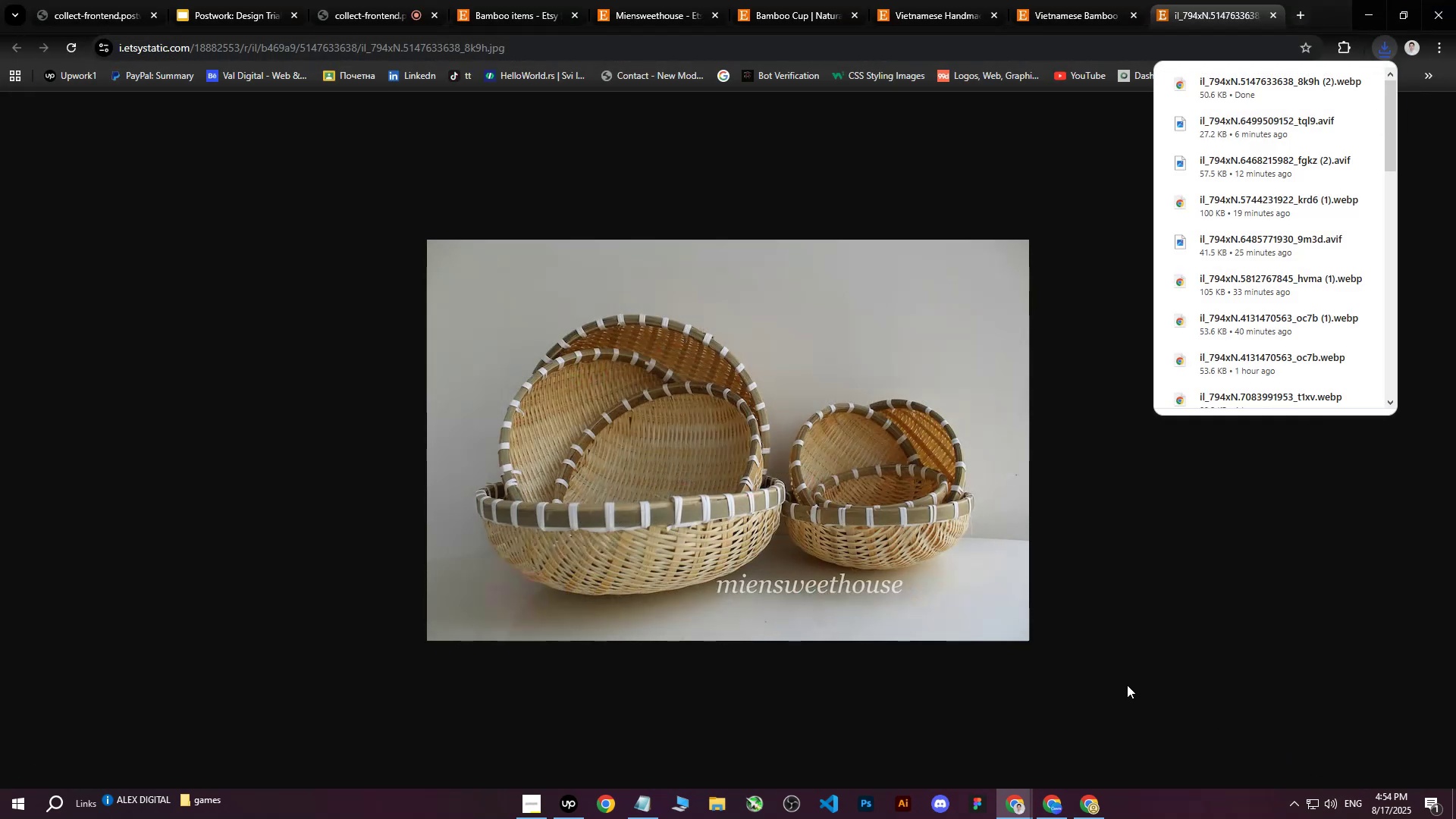 
left_click([1080, 795])
 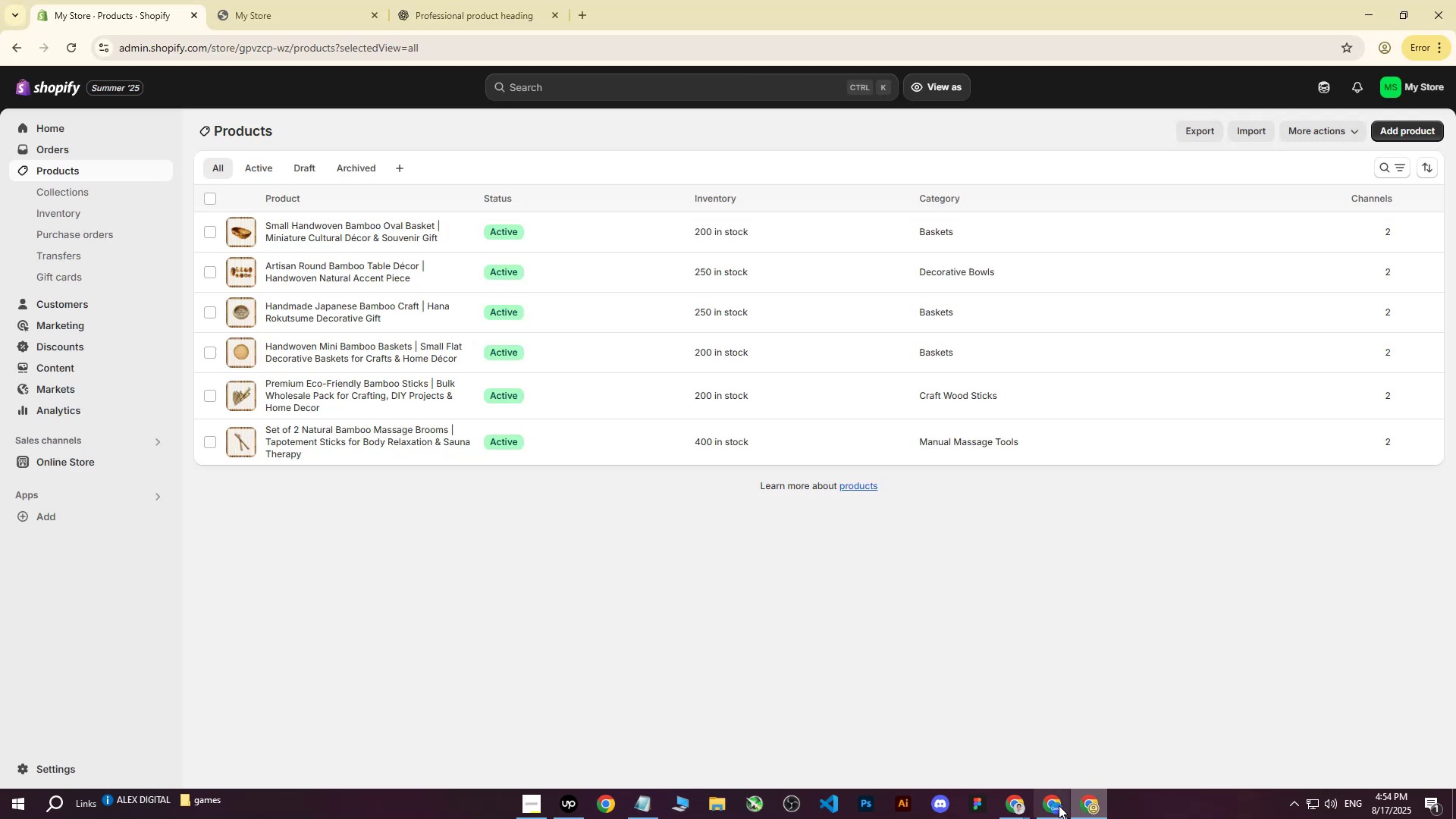 
left_click([1054, 805])
 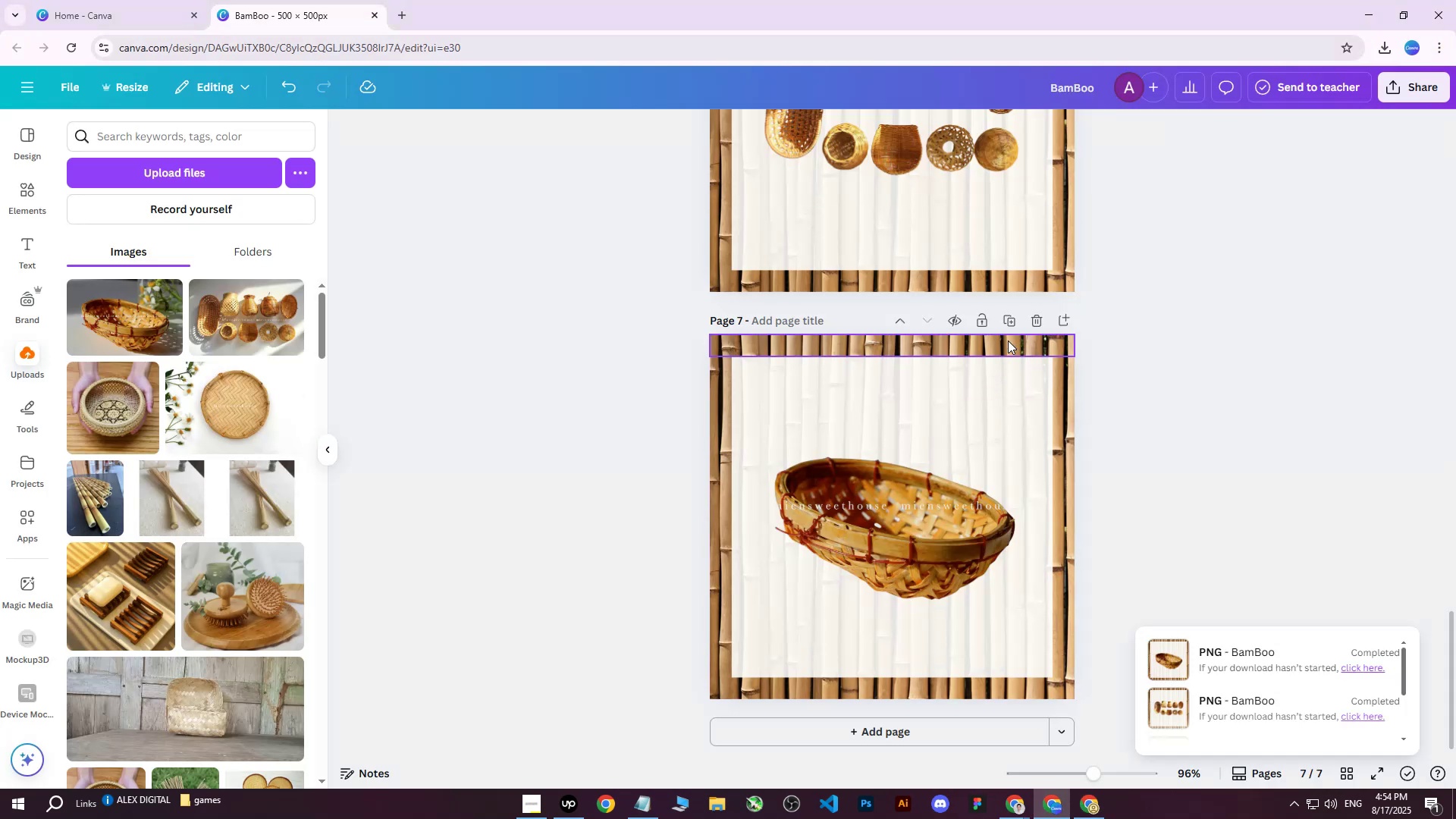 
left_click([1008, 327])
 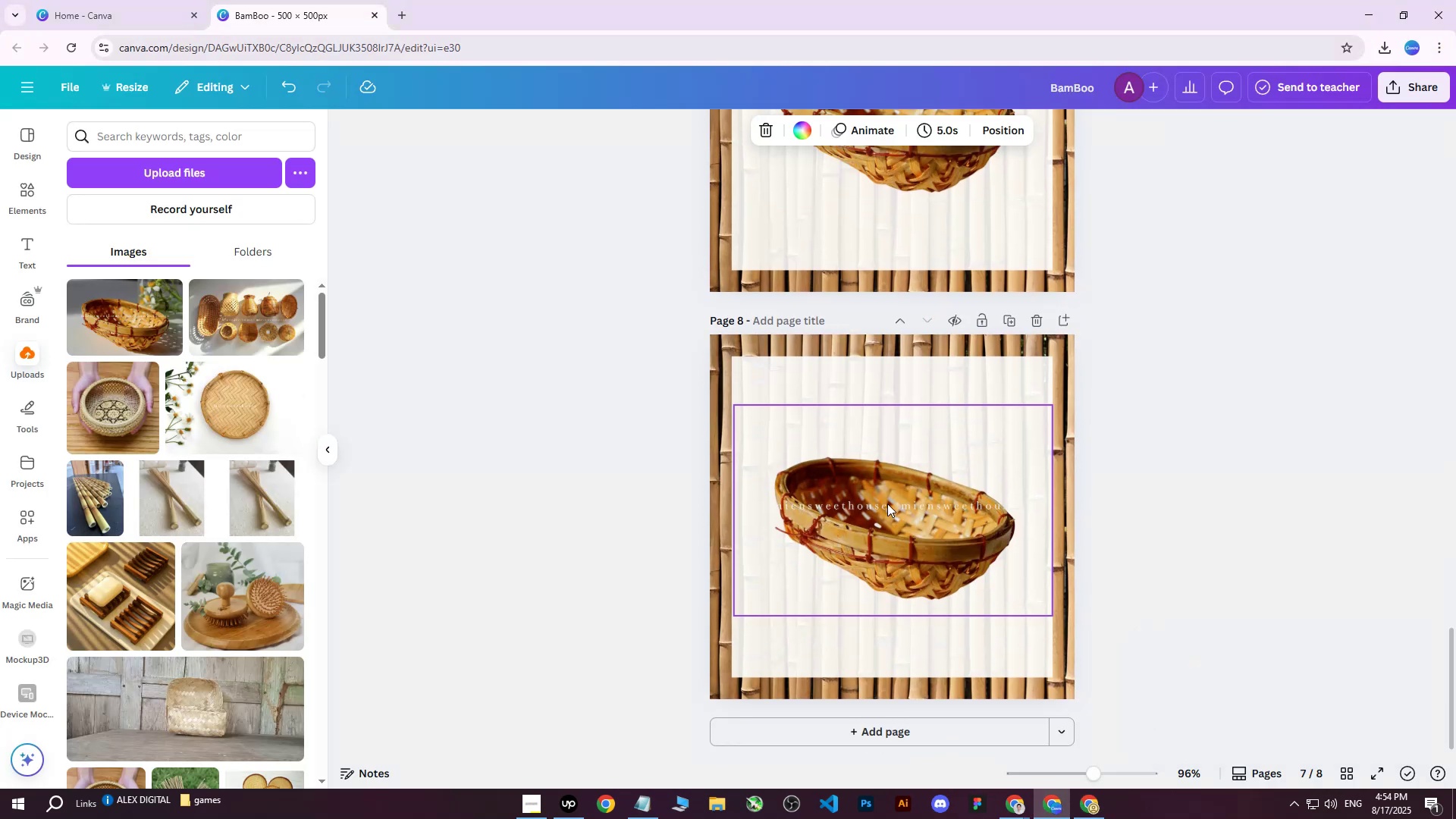 
double_click([886, 506])
 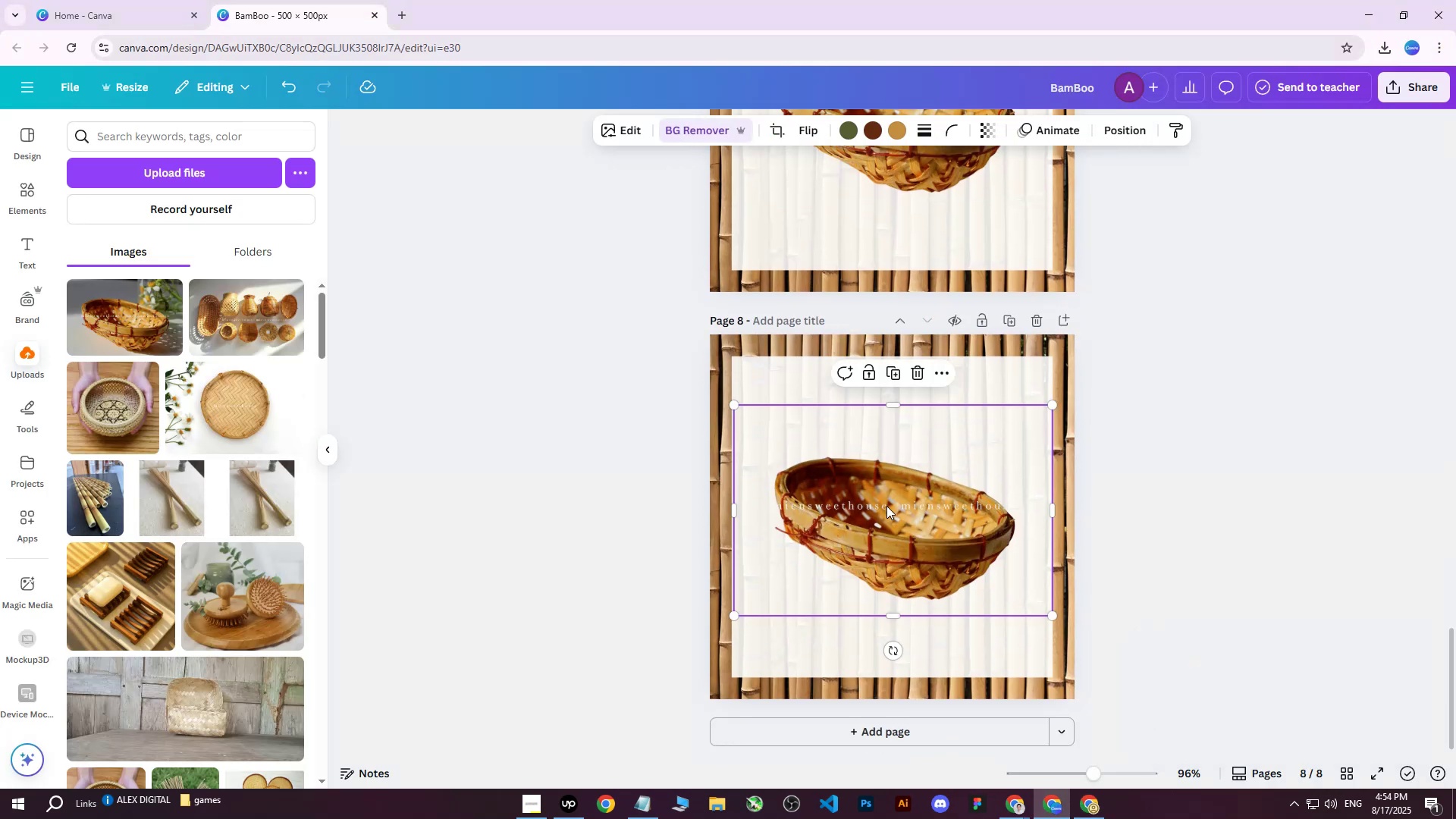 
key(Delete)
 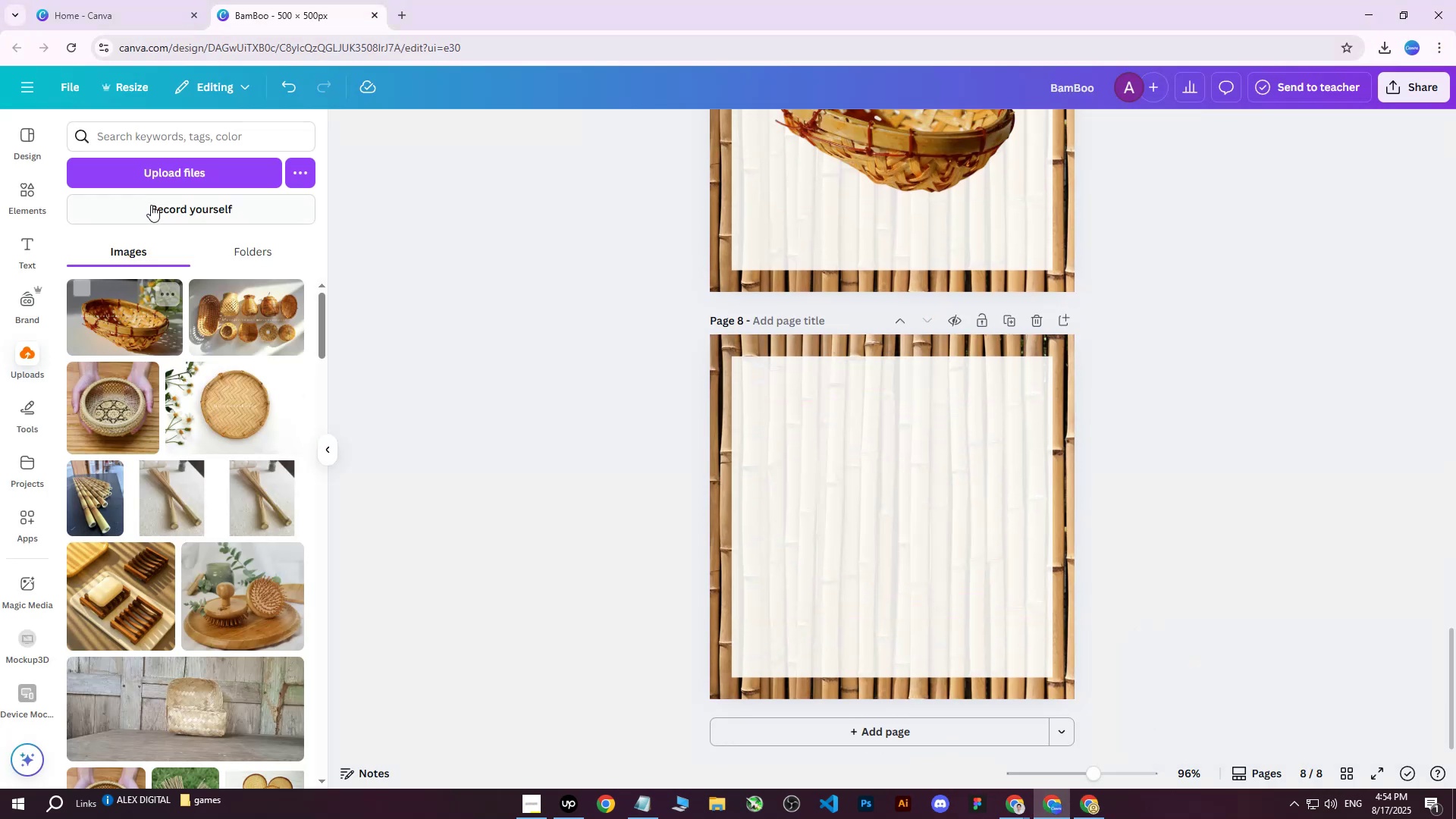 
left_click([172, 180])
 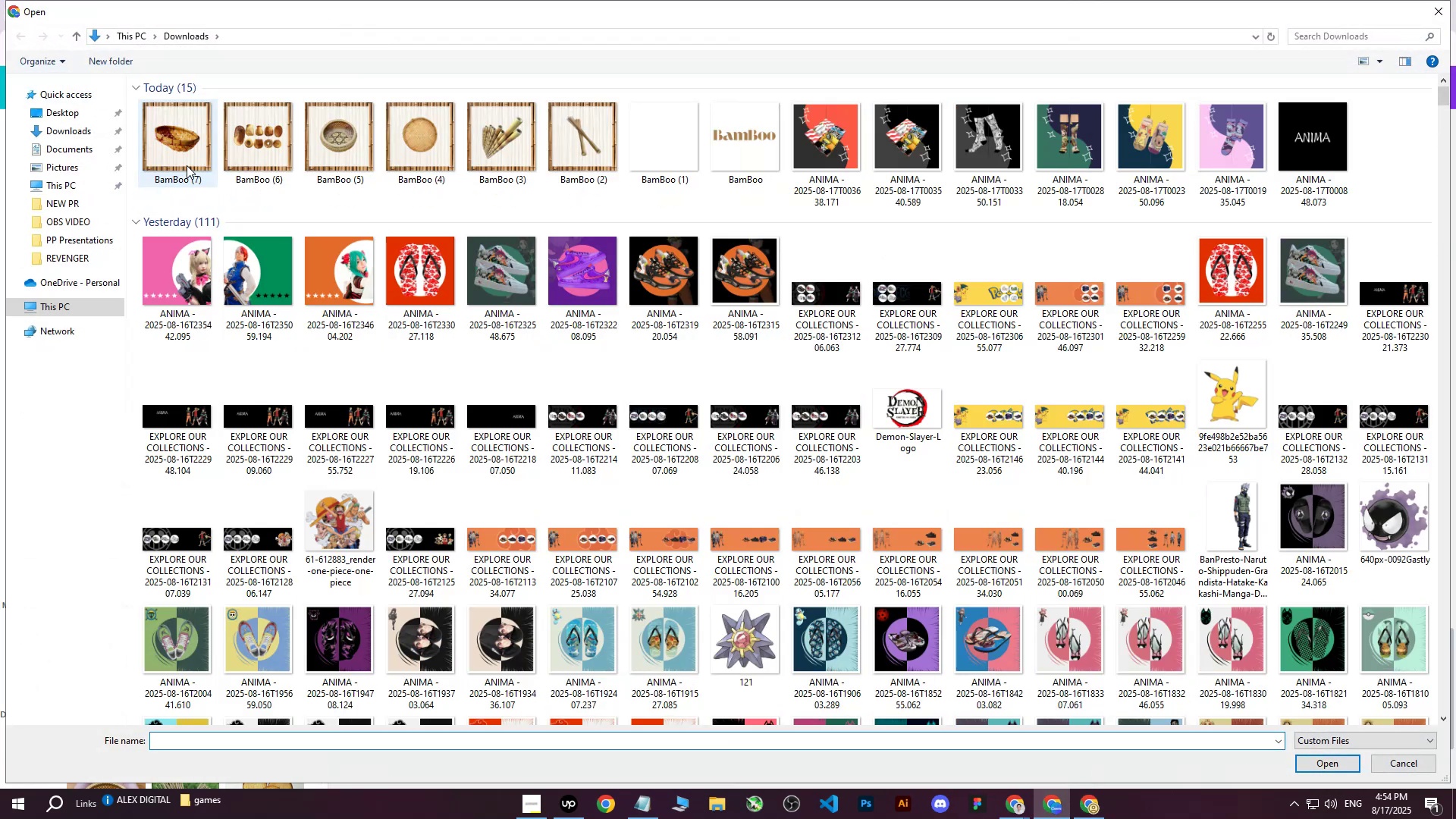 
left_click([181, 155])
 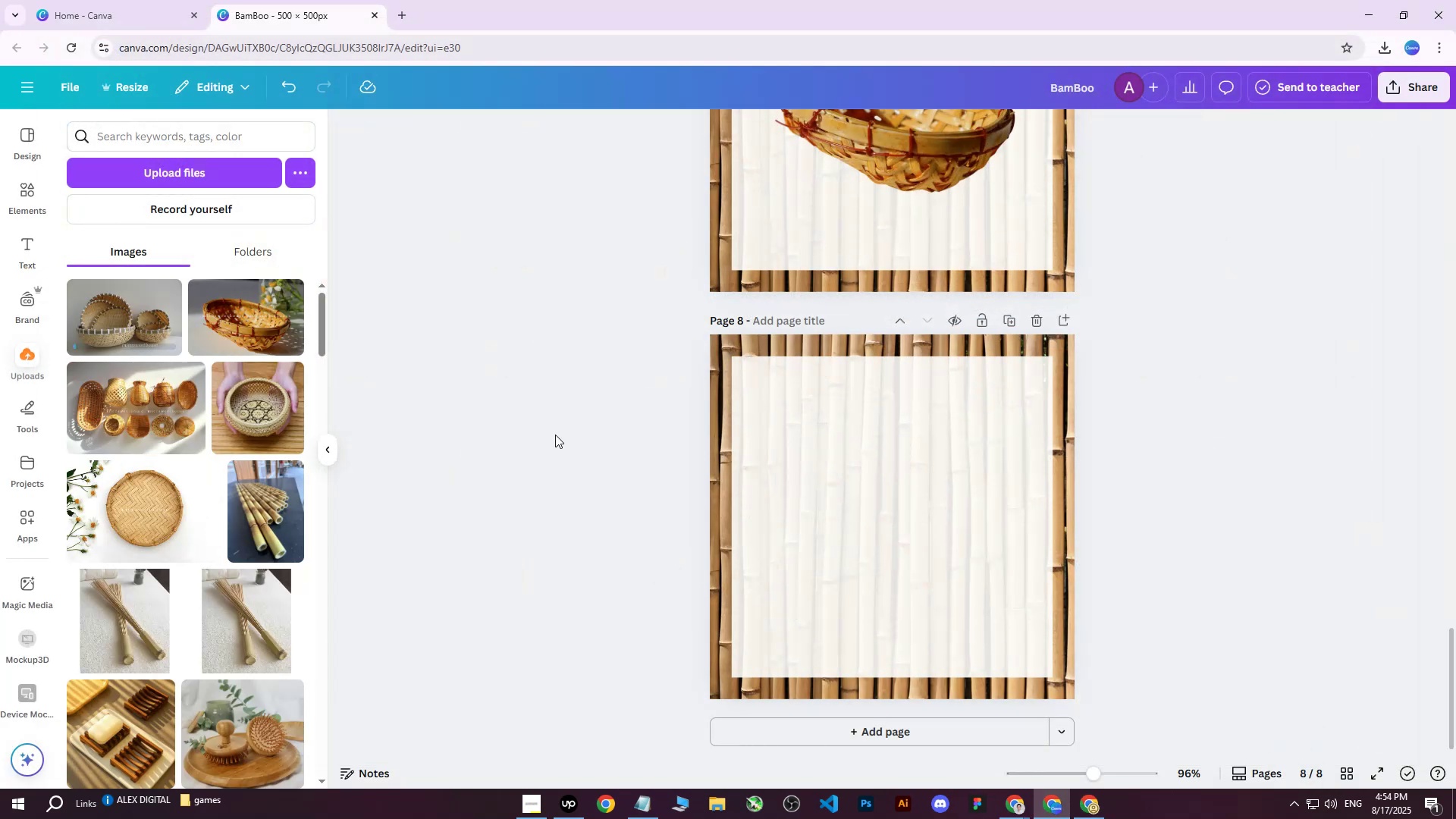 
left_click([118, 318])
 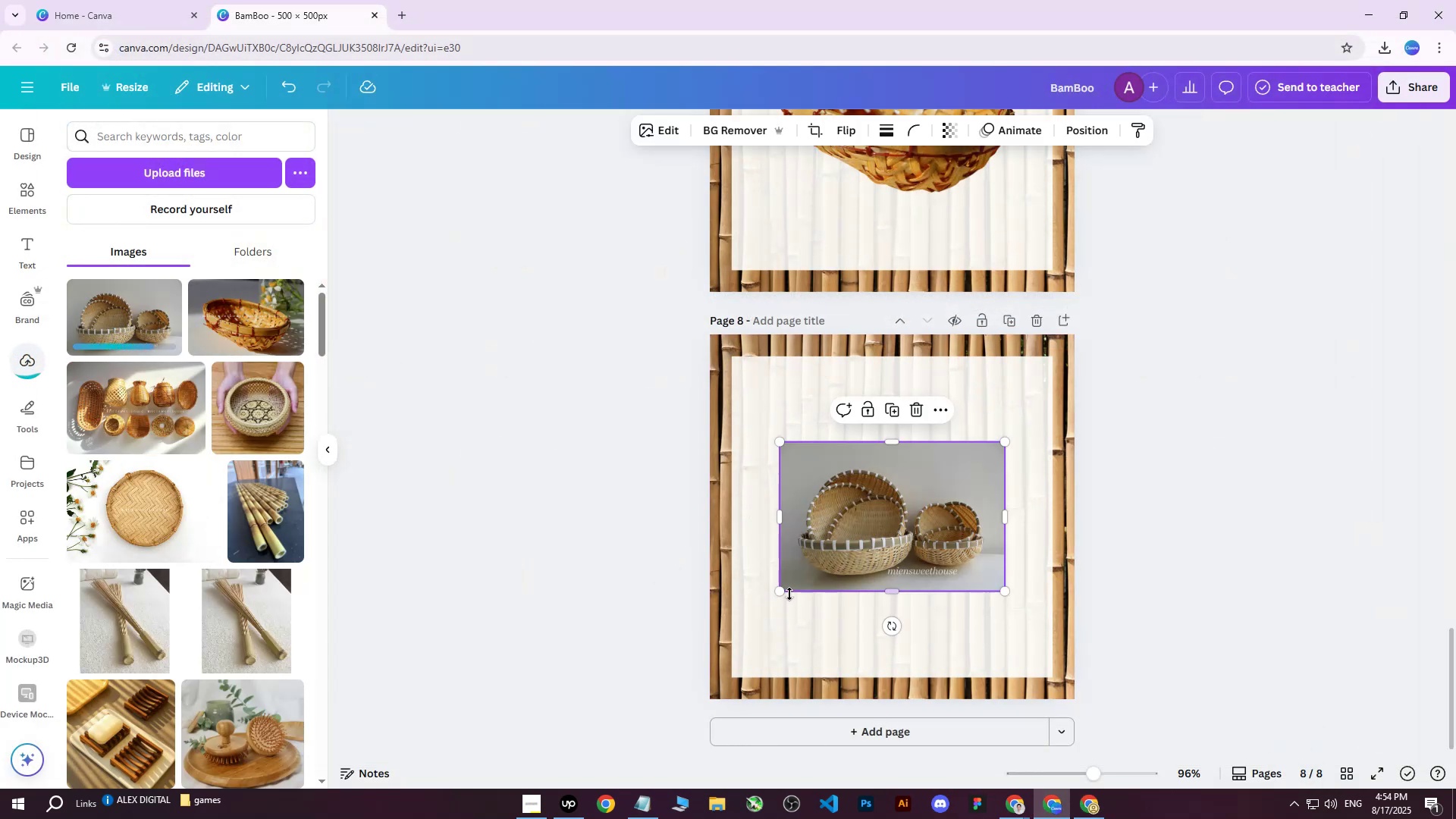 
left_click_drag(start_coordinate=[785, 591], to_coordinate=[752, 633])
 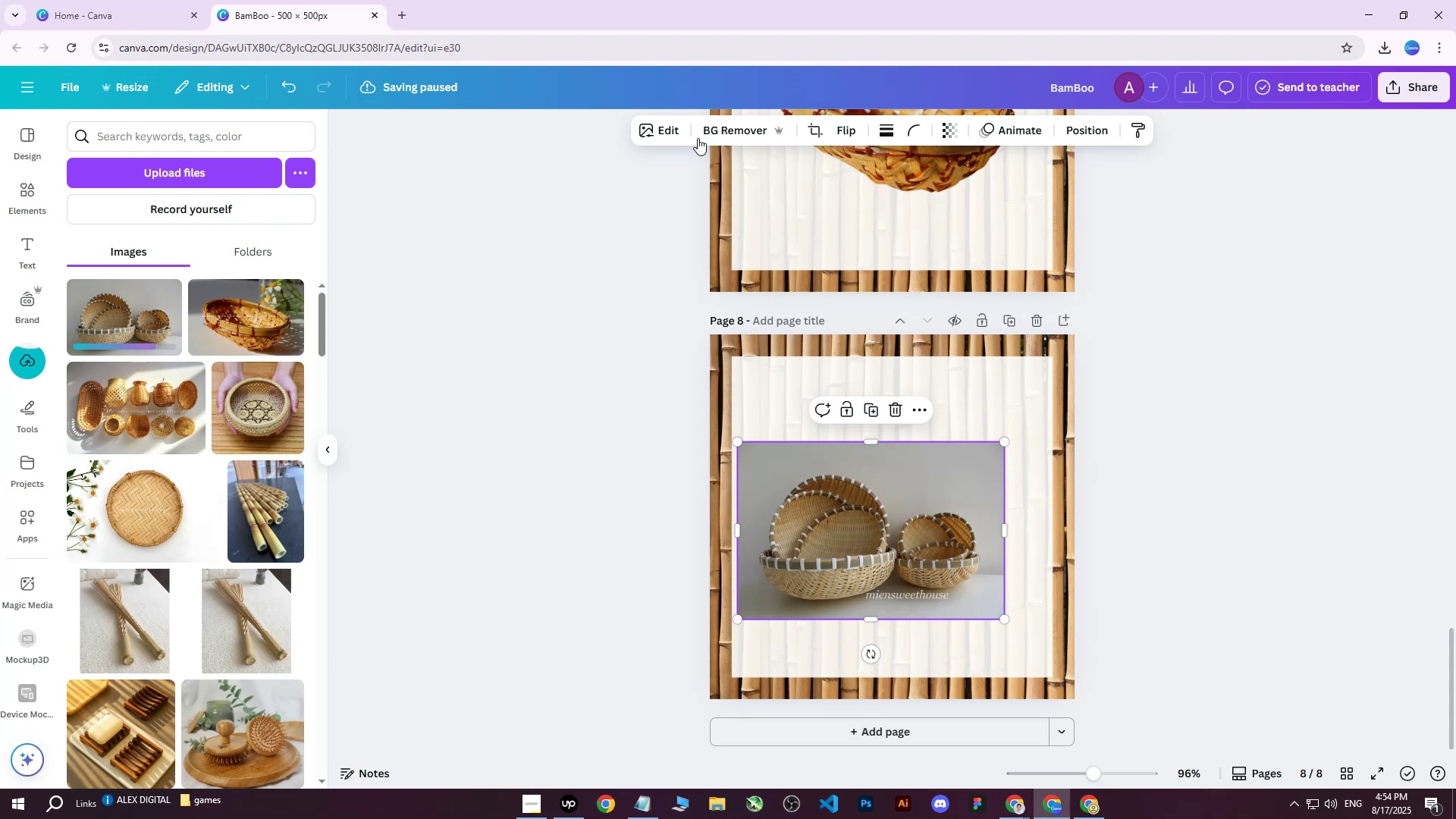 
left_click([717, 137])
 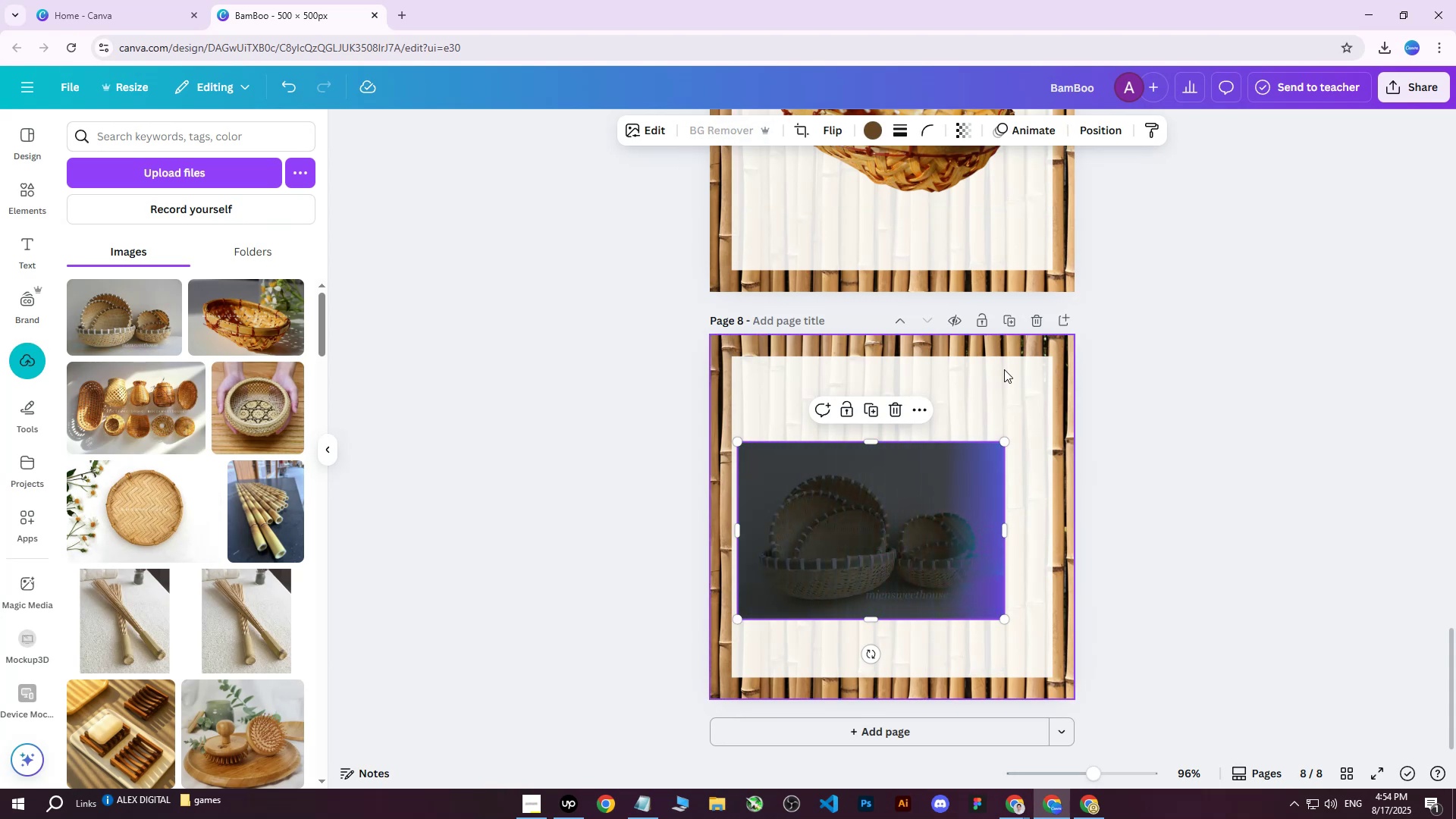 
left_click_drag(start_coordinate=[1004, 444], to_coordinate=[1053, 411])
 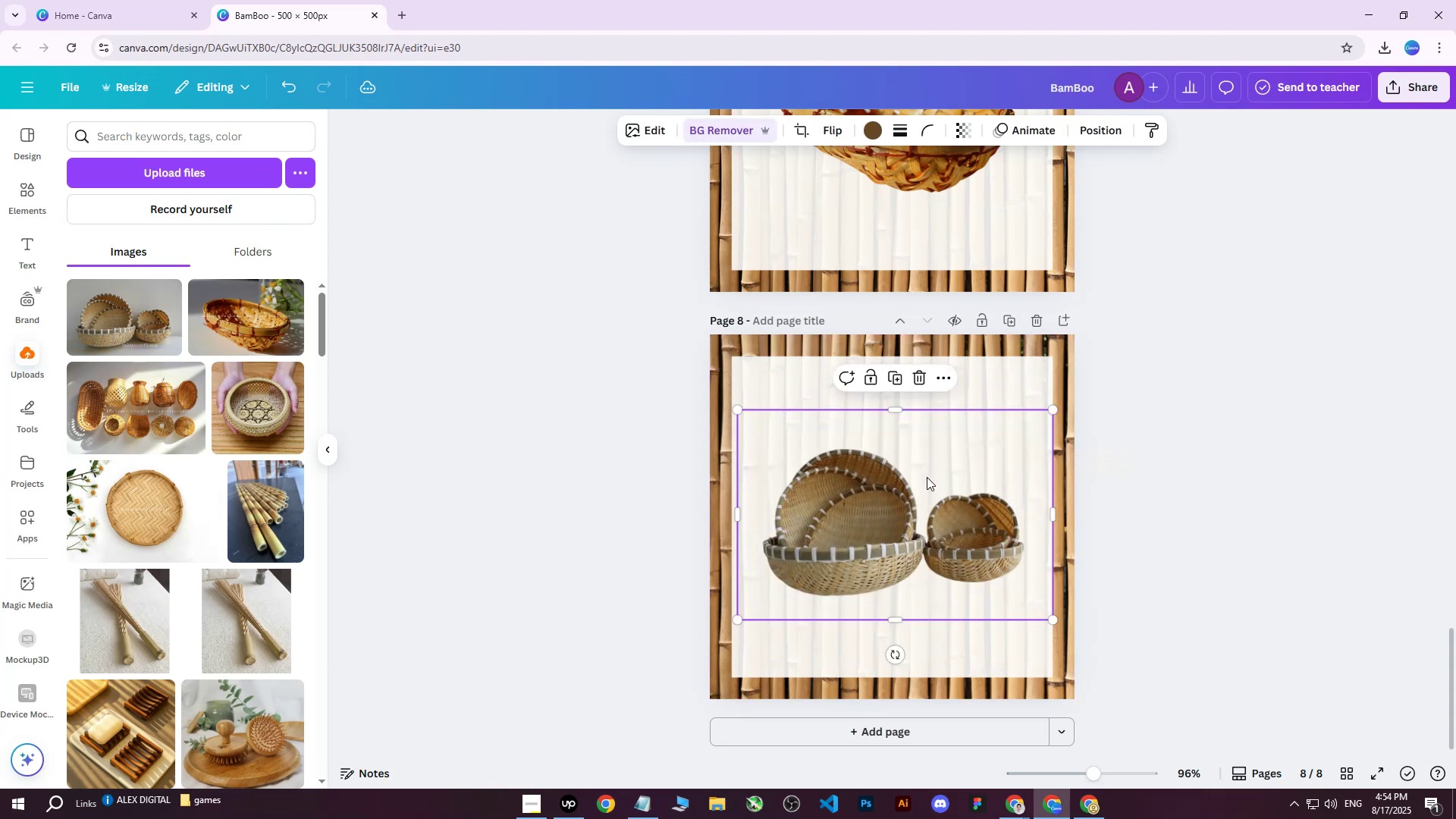 
double_click([927, 477])
 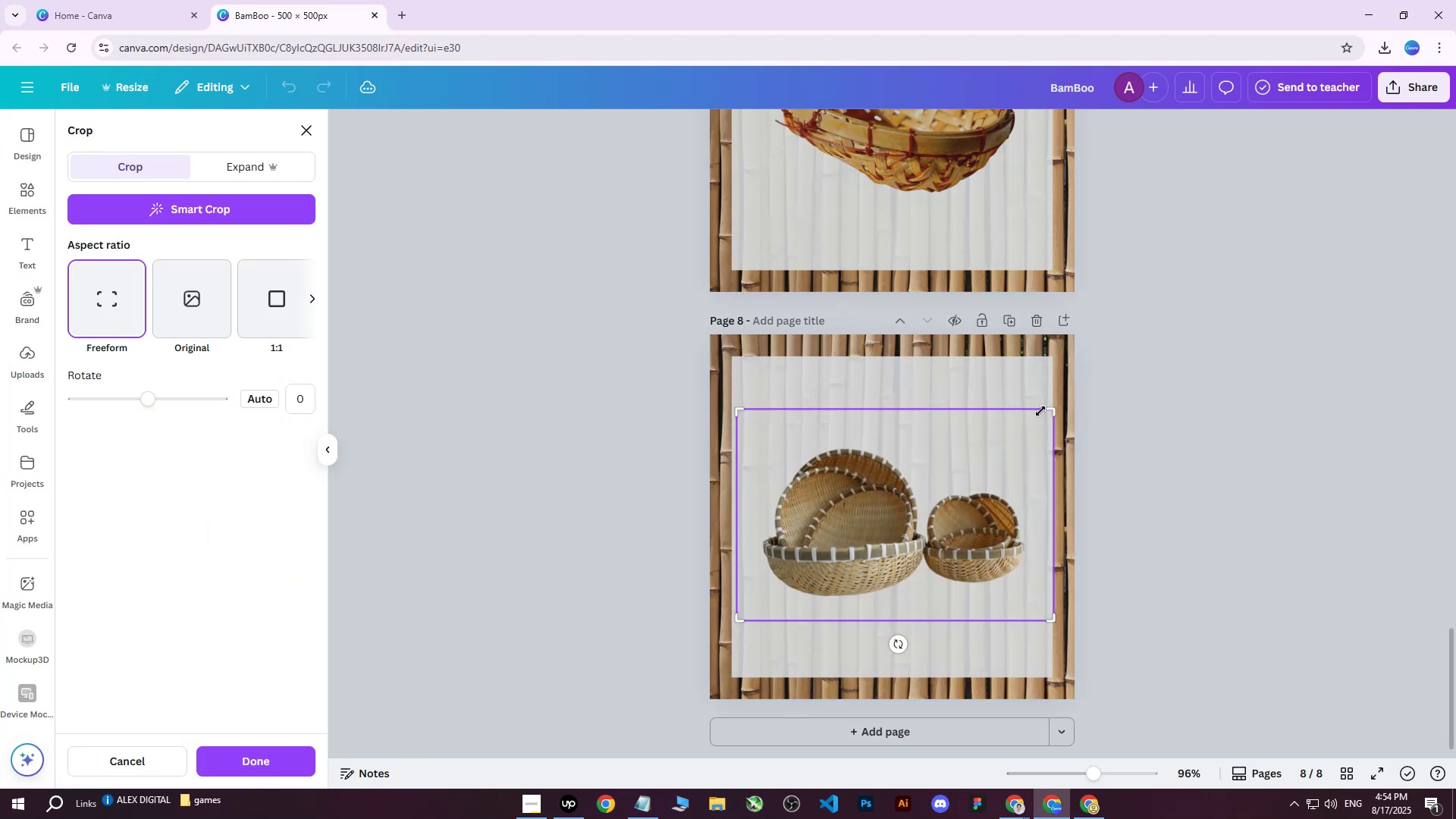 
left_click_drag(start_coordinate=[1050, 410], to_coordinate=[923, 421])
 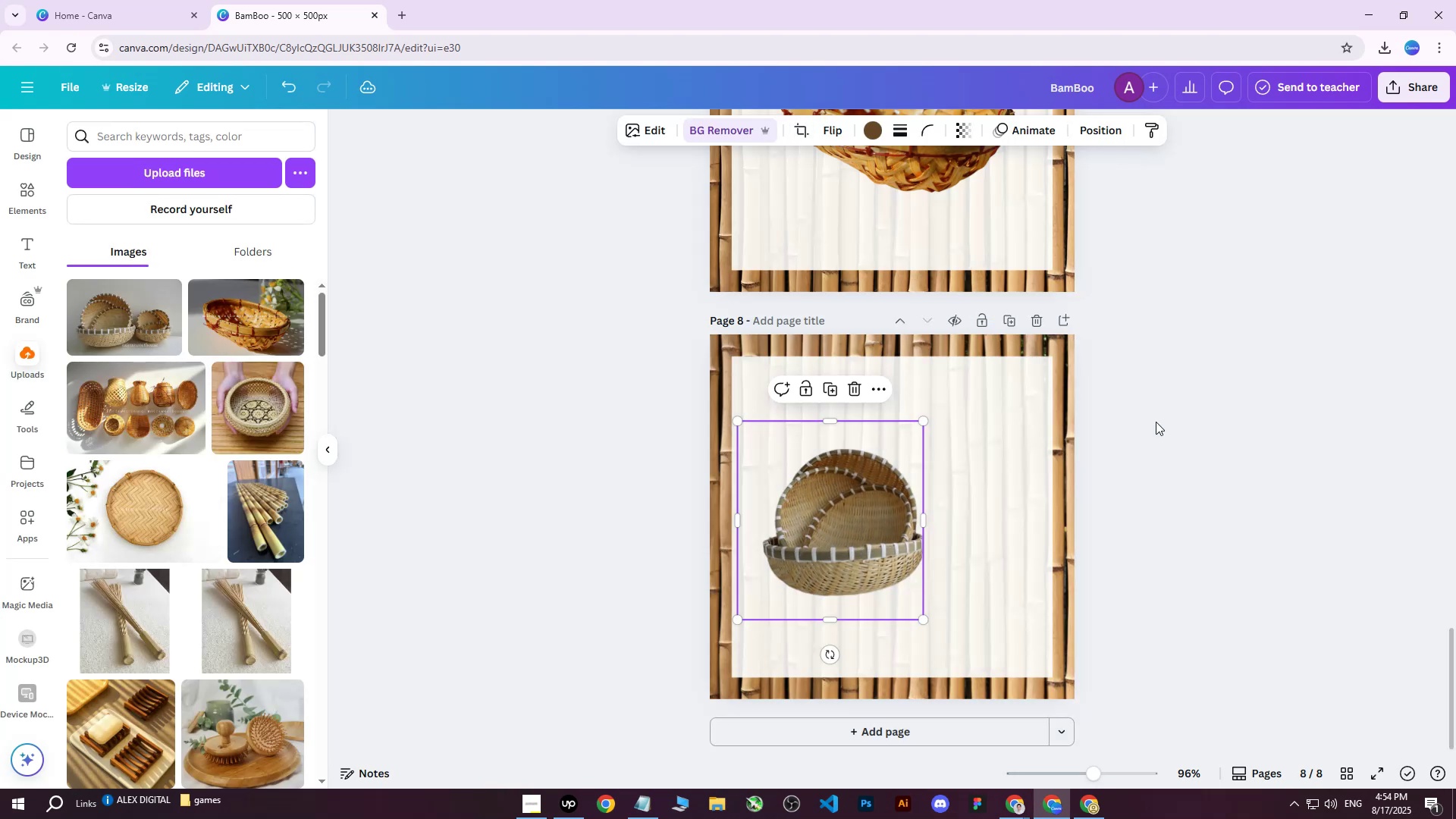 
double_click([1156, 422])
 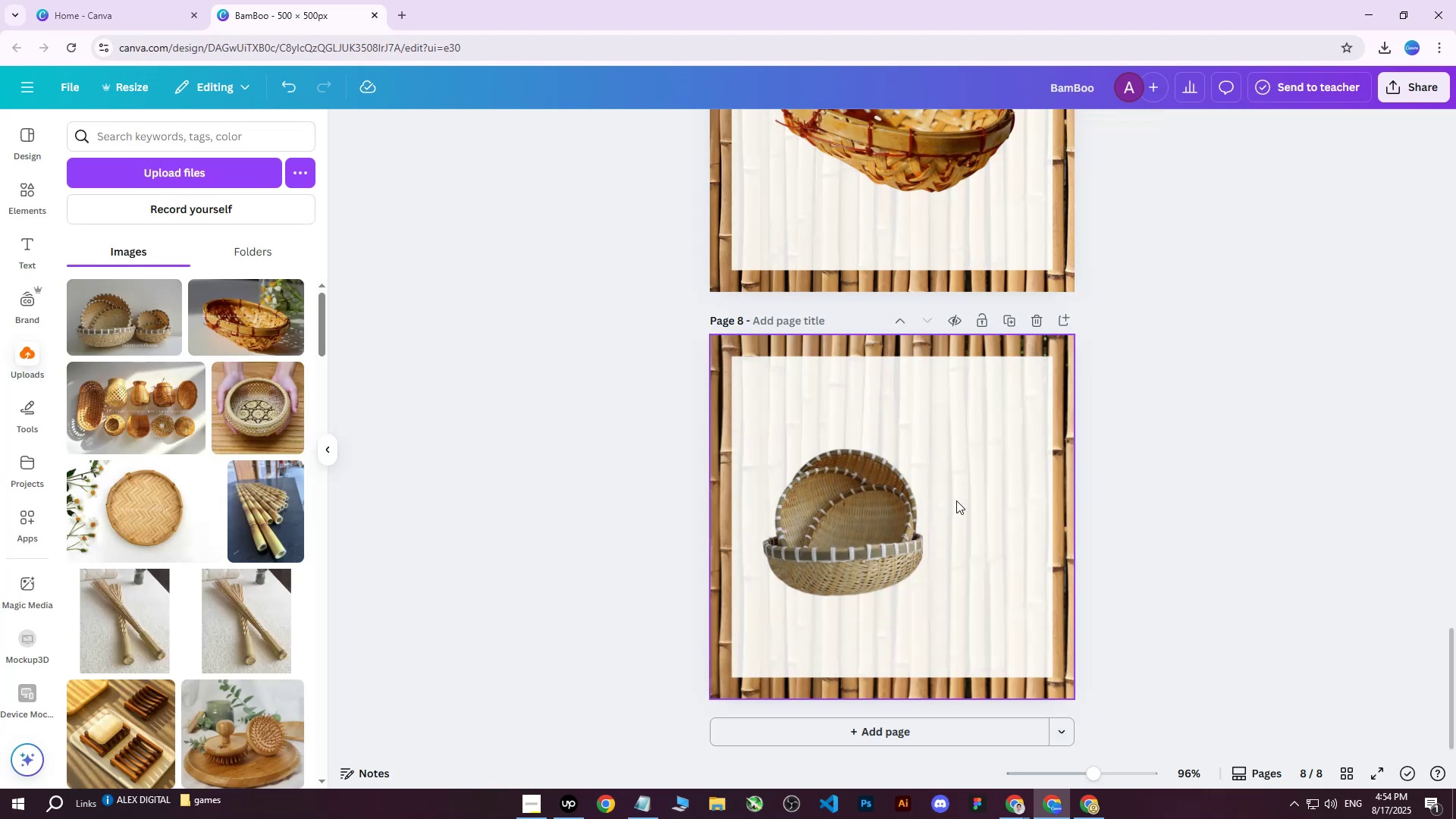 
left_click_drag(start_coordinate=[851, 518], to_coordinate=[908, 510])
 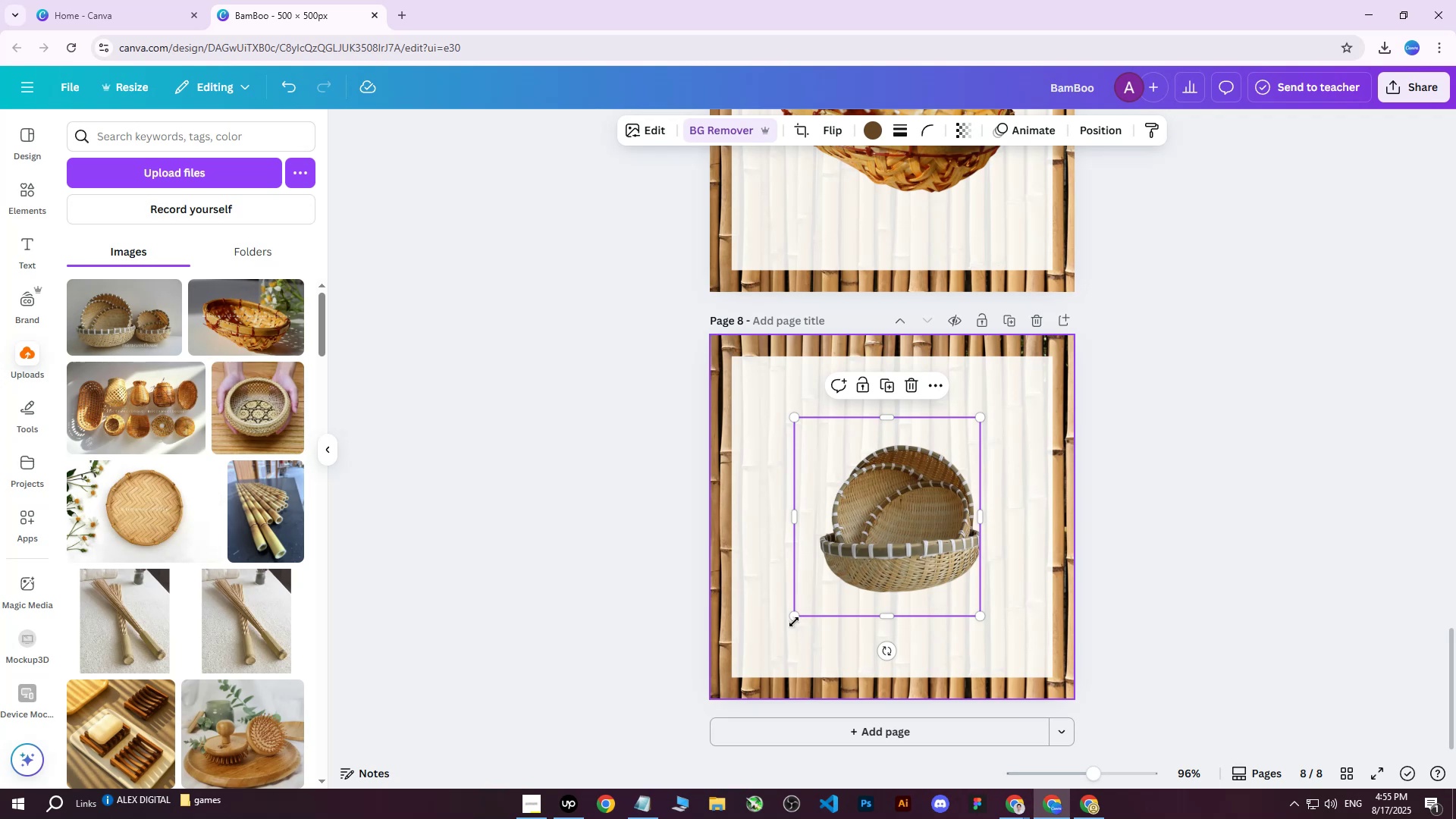 
left_click_drag(start_coordinate=[793, 616], to_coordinate=[733, 642])
 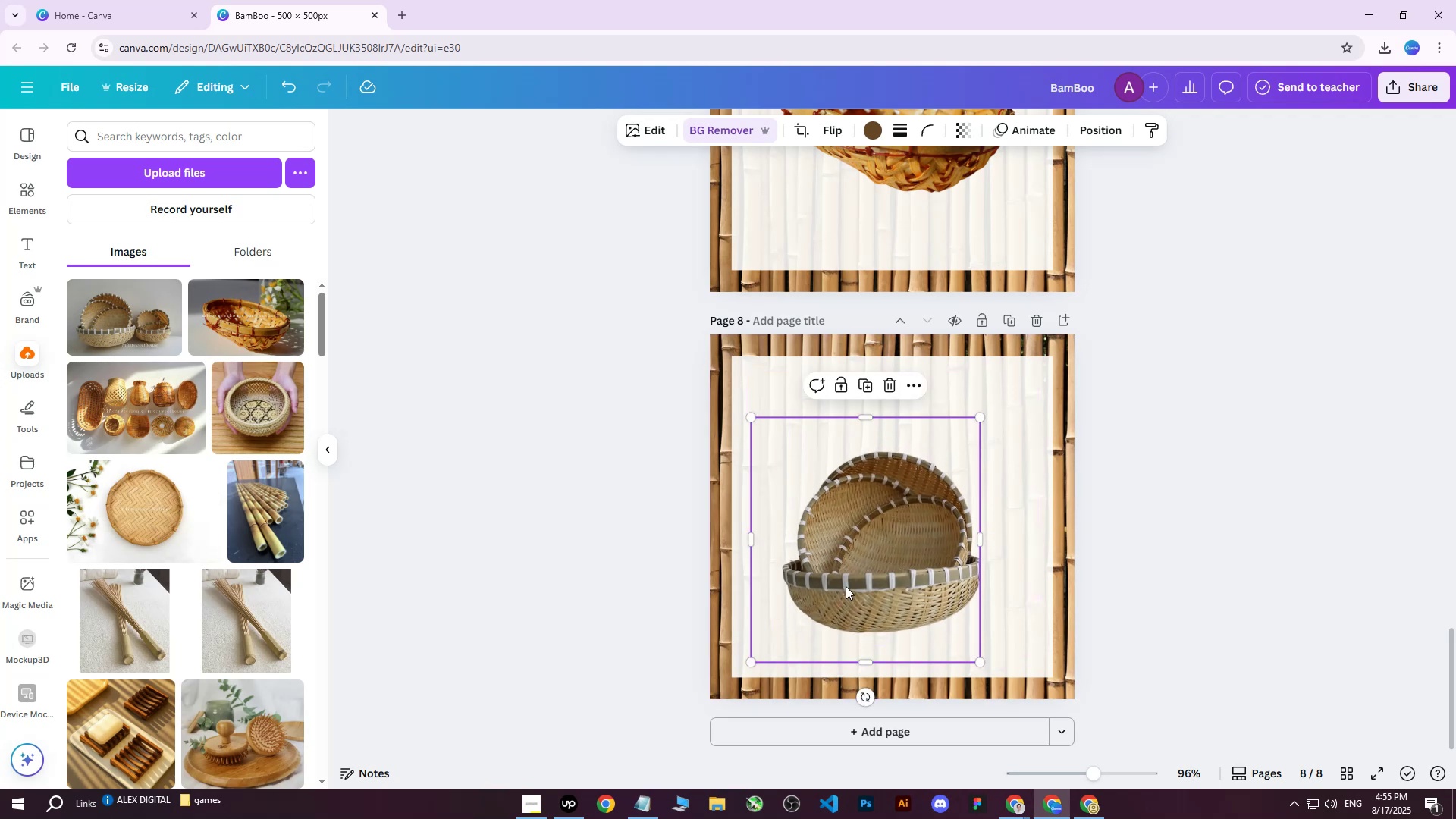 
left_click_drag(start_coordinate=[883, 554], to_coordinate=[896, 530])
 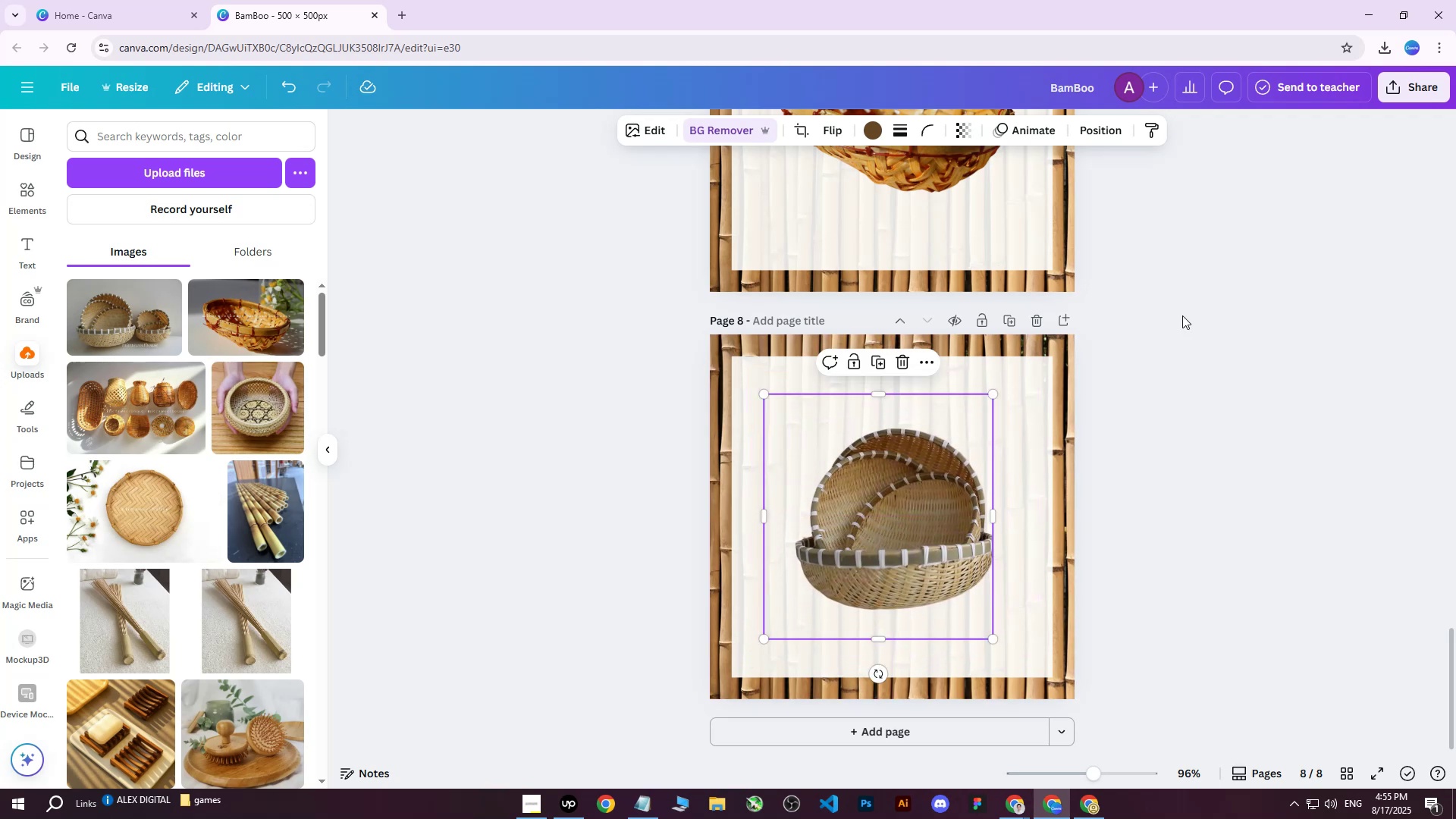 
left_click([1216, 291])
 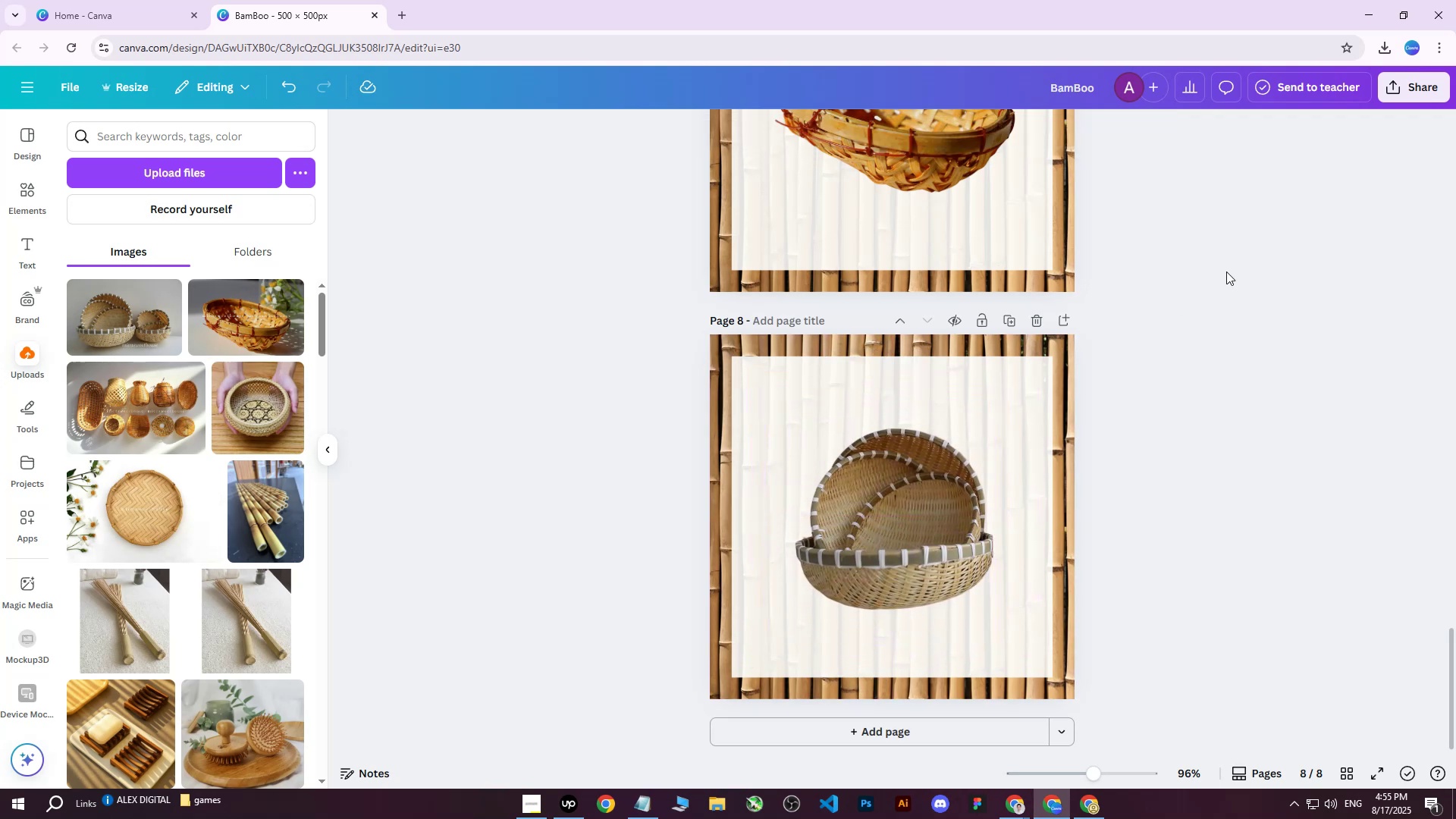 
left_click([864, 565])
 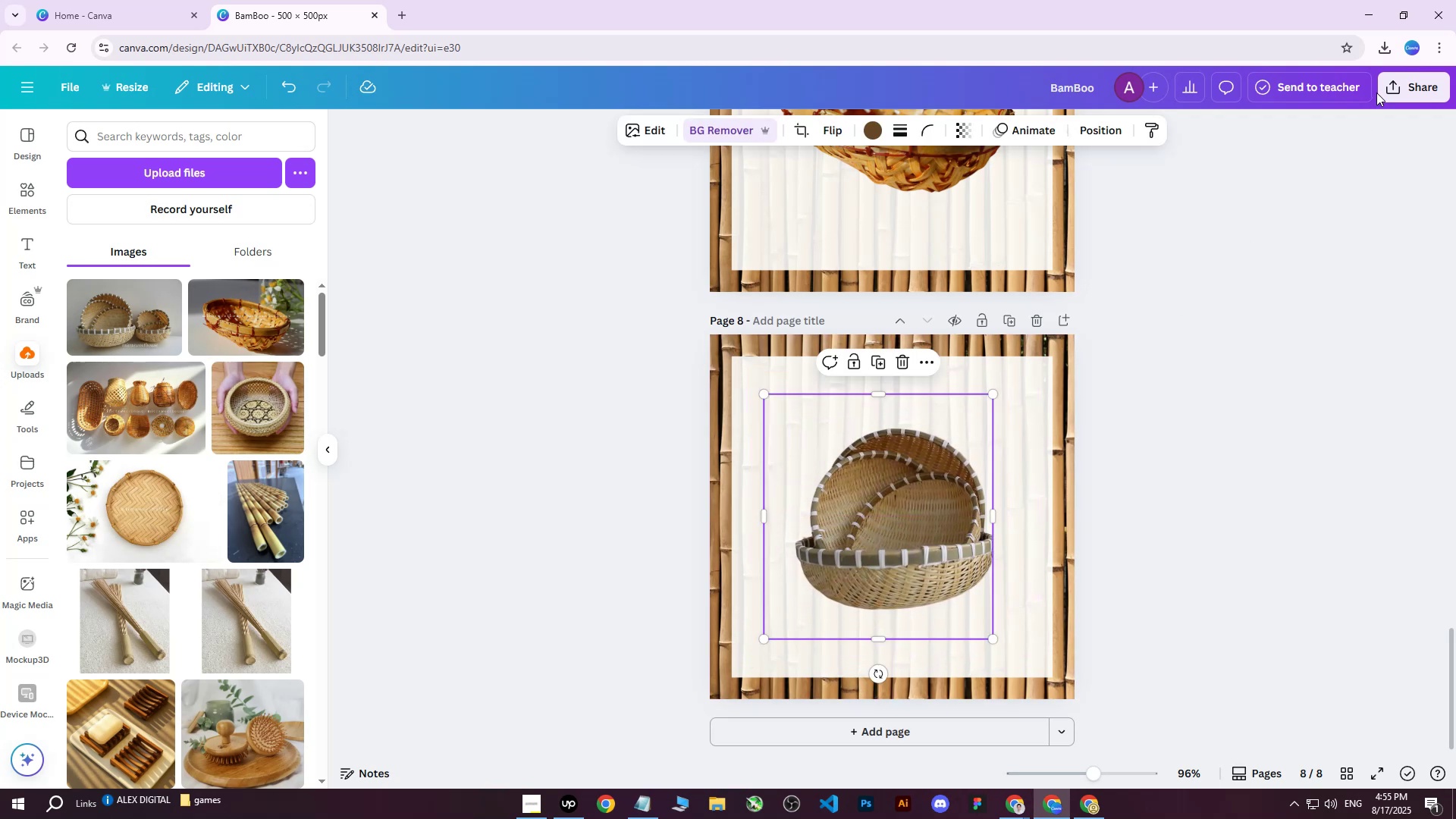 
double_click([1407, 111])
 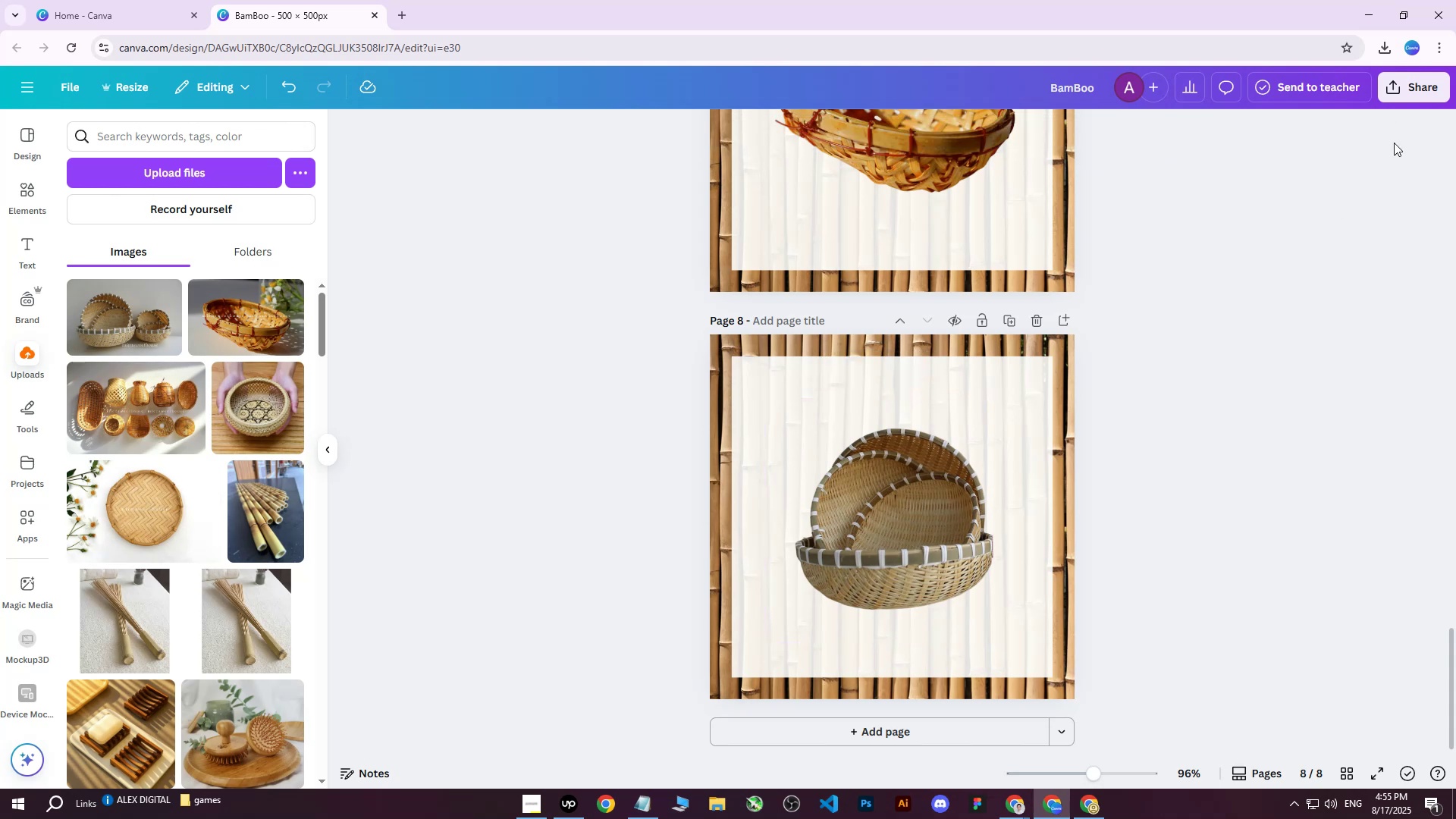 
left_click([1430, 87])
 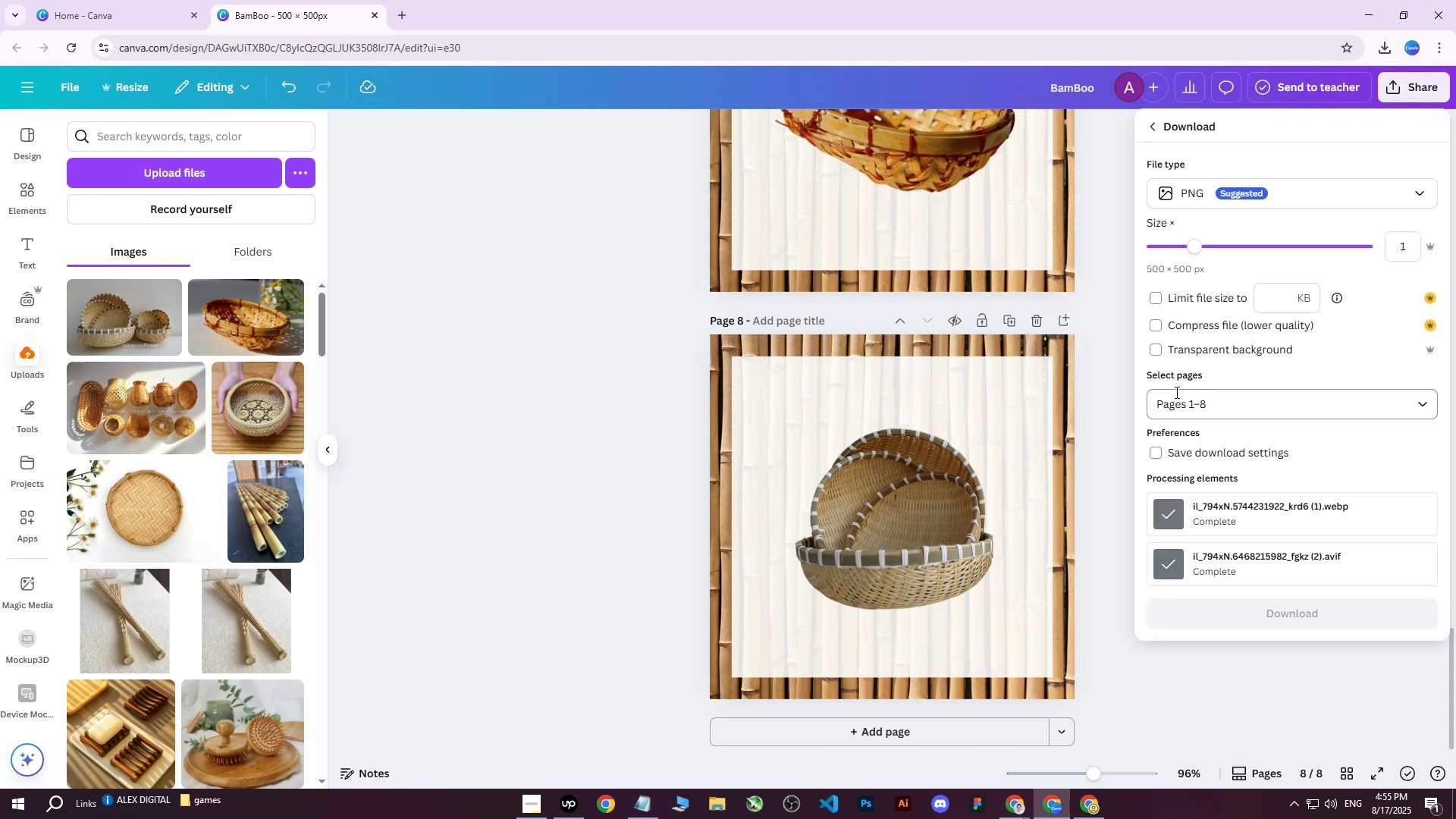 
double_click([1188, 422])
 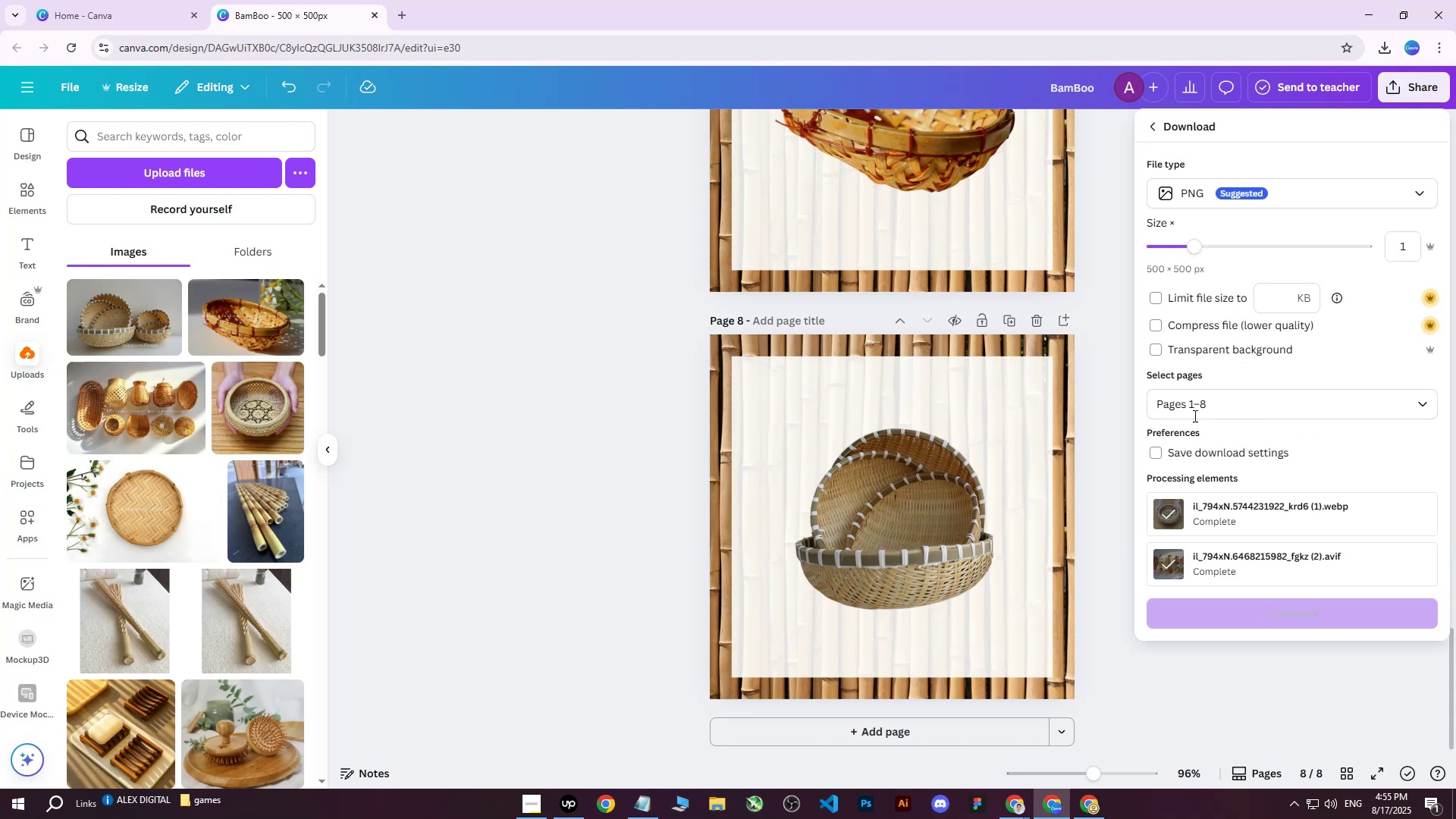 
triple_click([1195, 410])
 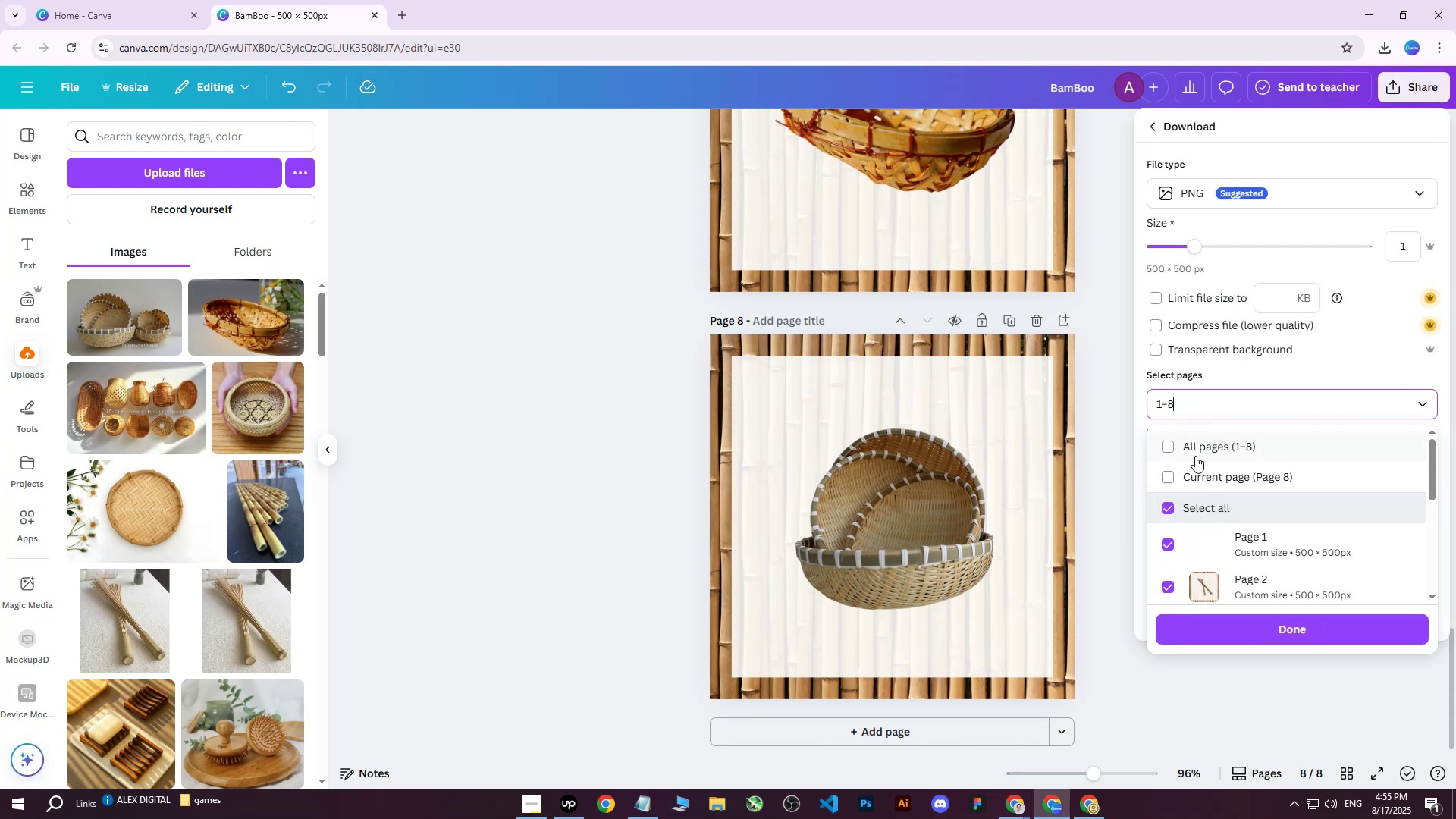 
triple_click([1195, 458])
 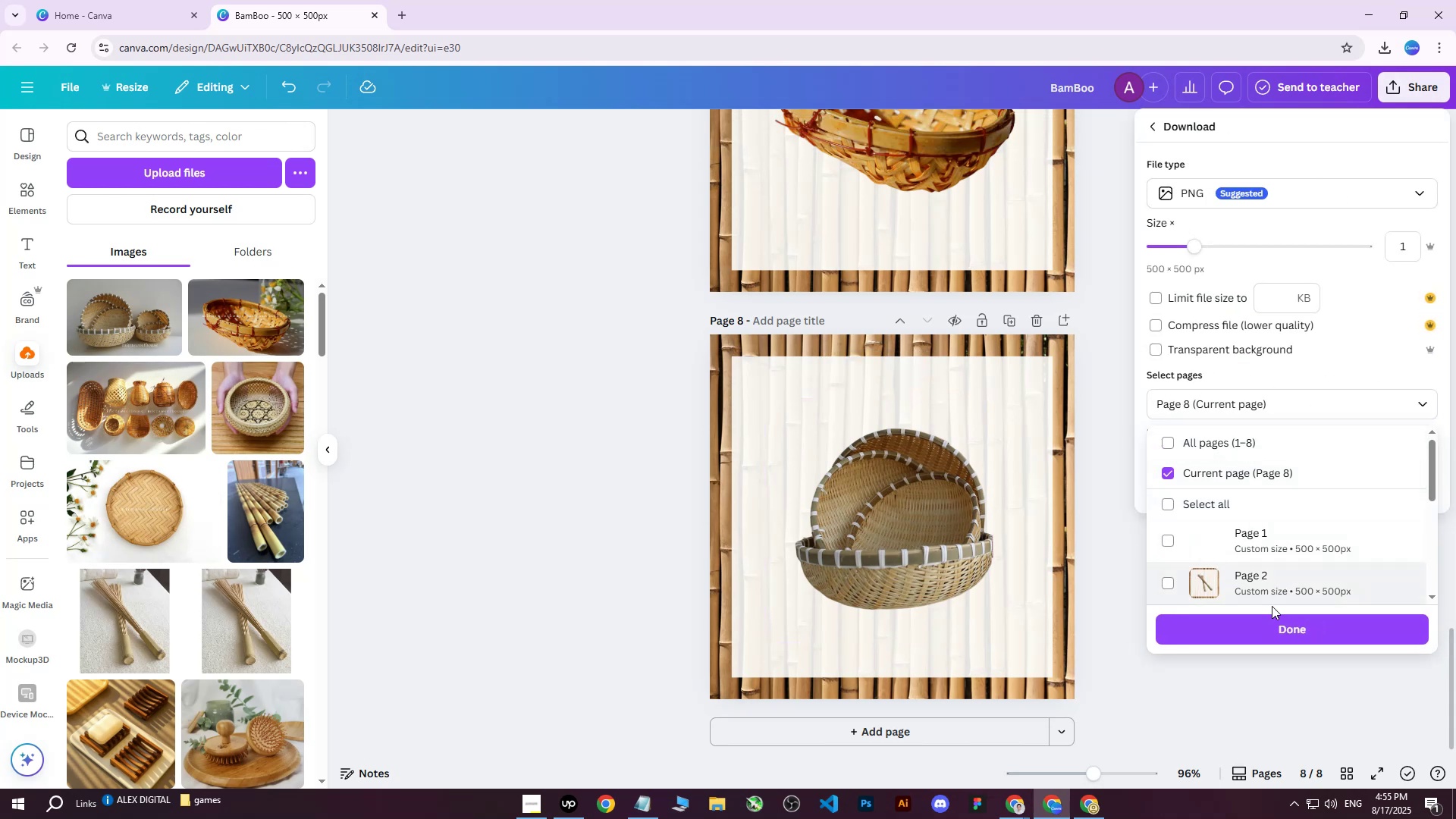 
left_click([1260, 631])
 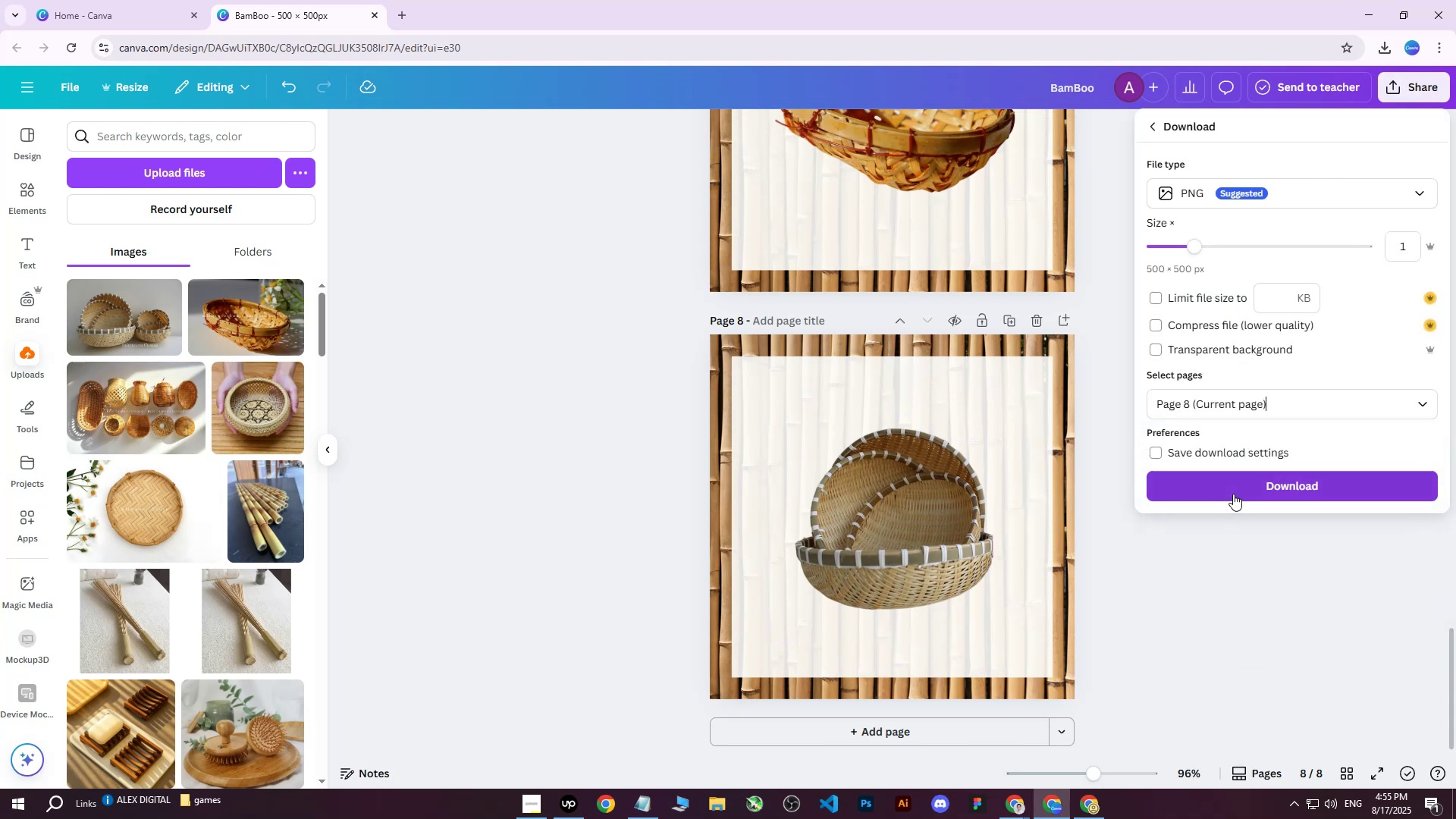 
left_click([1233, 494])
 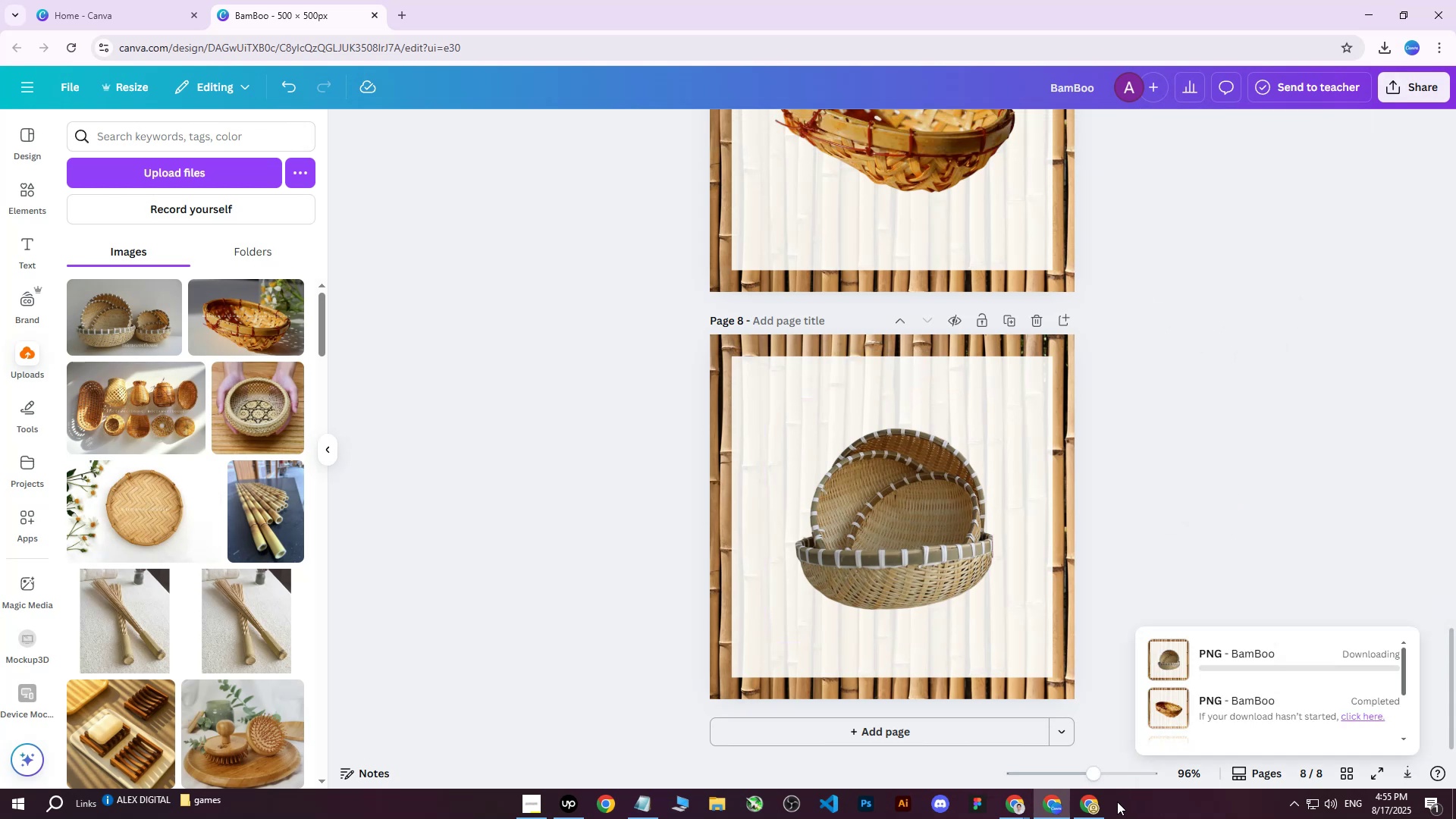 
left_click([1104, 807])
 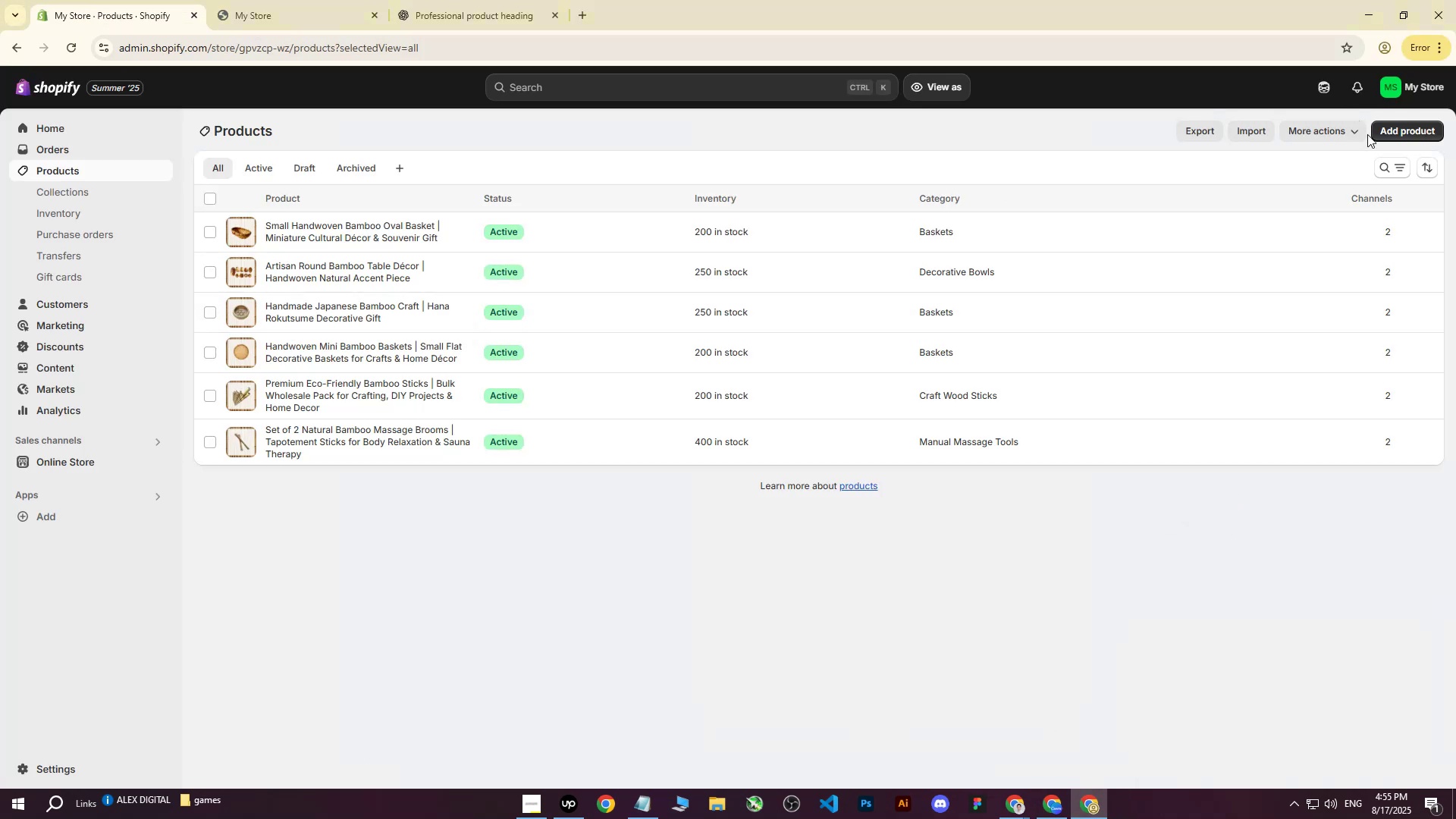 
left_click([1383, 132])
 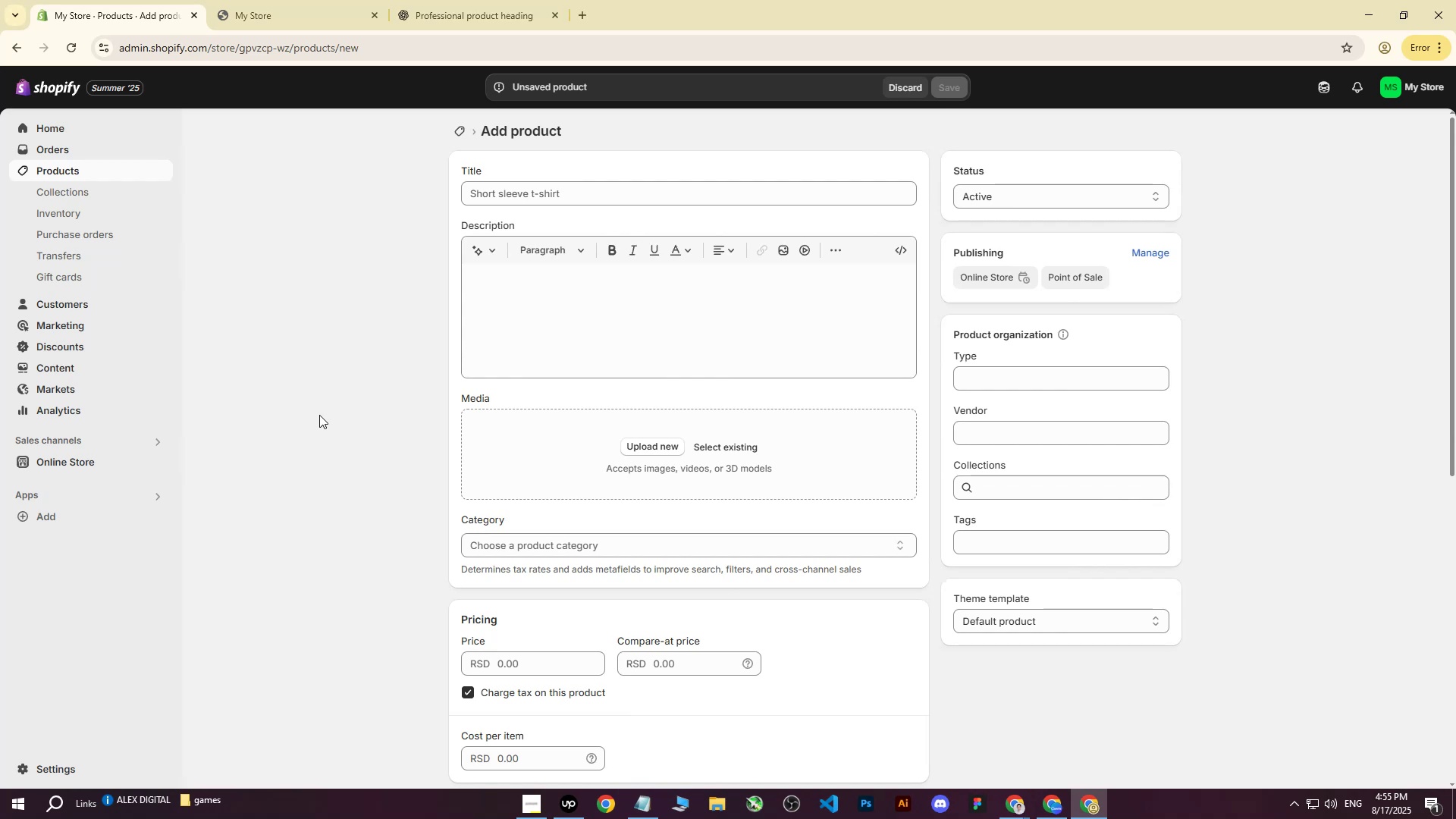 
left_click([653, 443])
 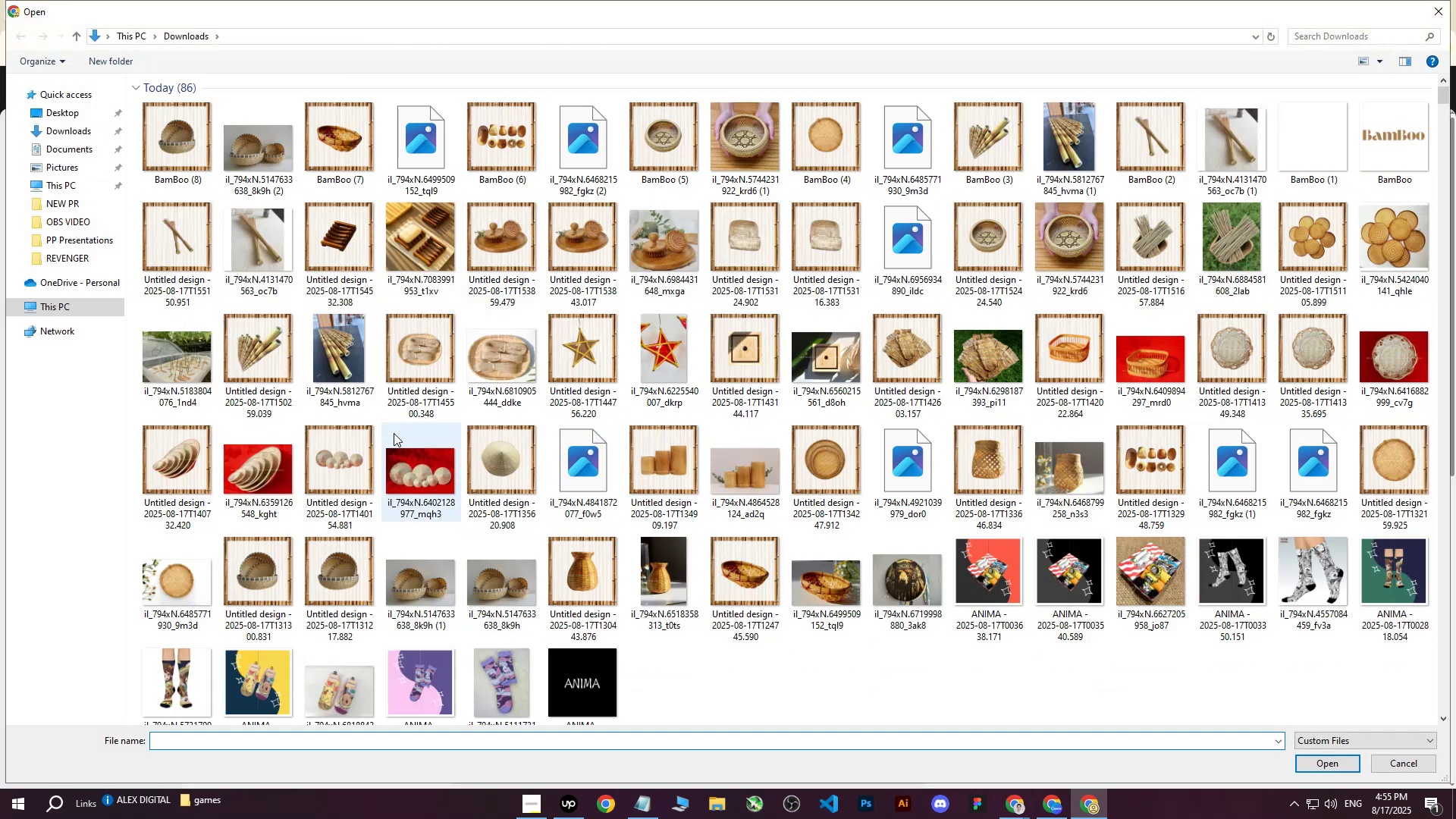 
left_click([177, 158])
 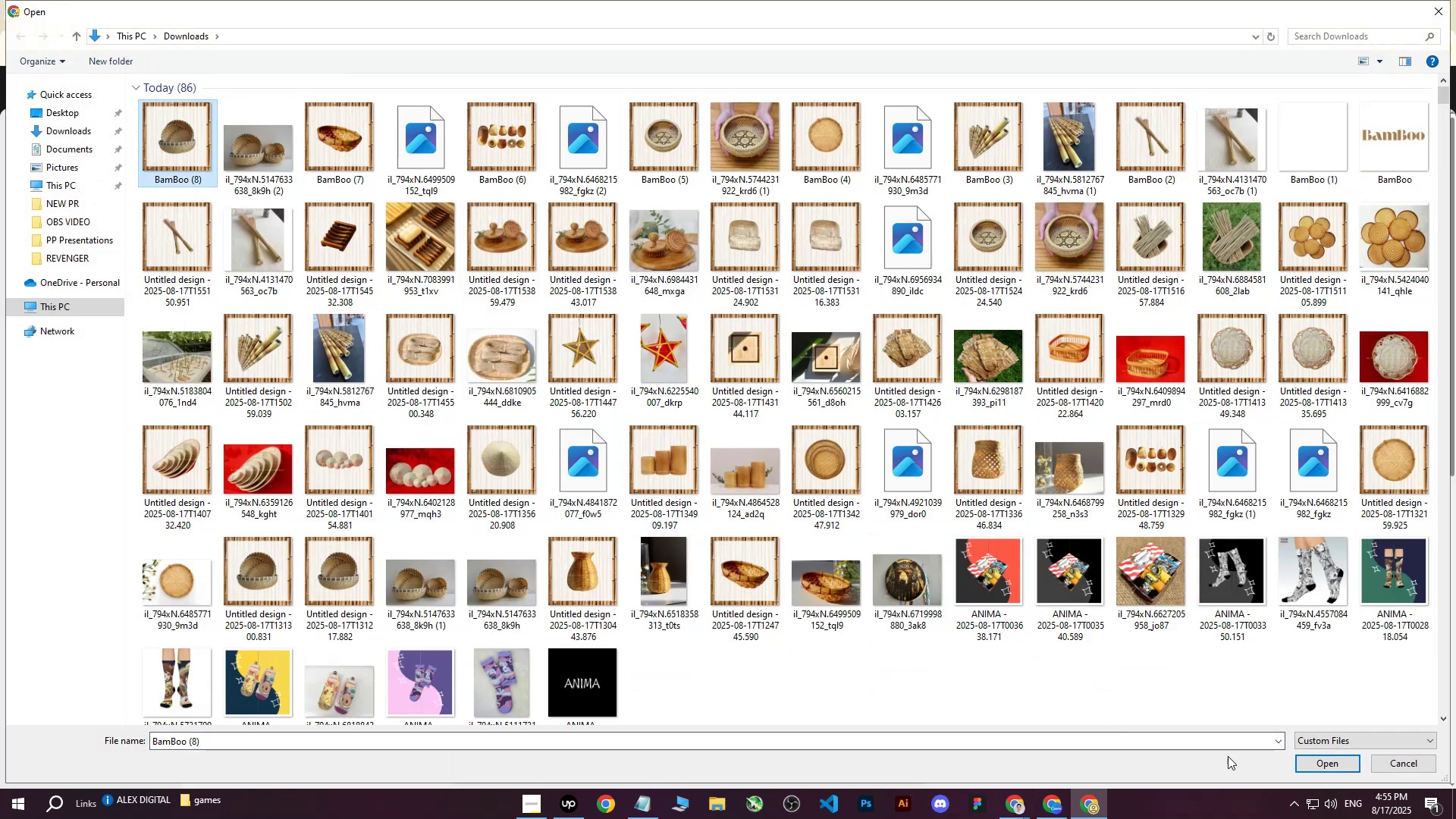 
left_click([1331, 766])
 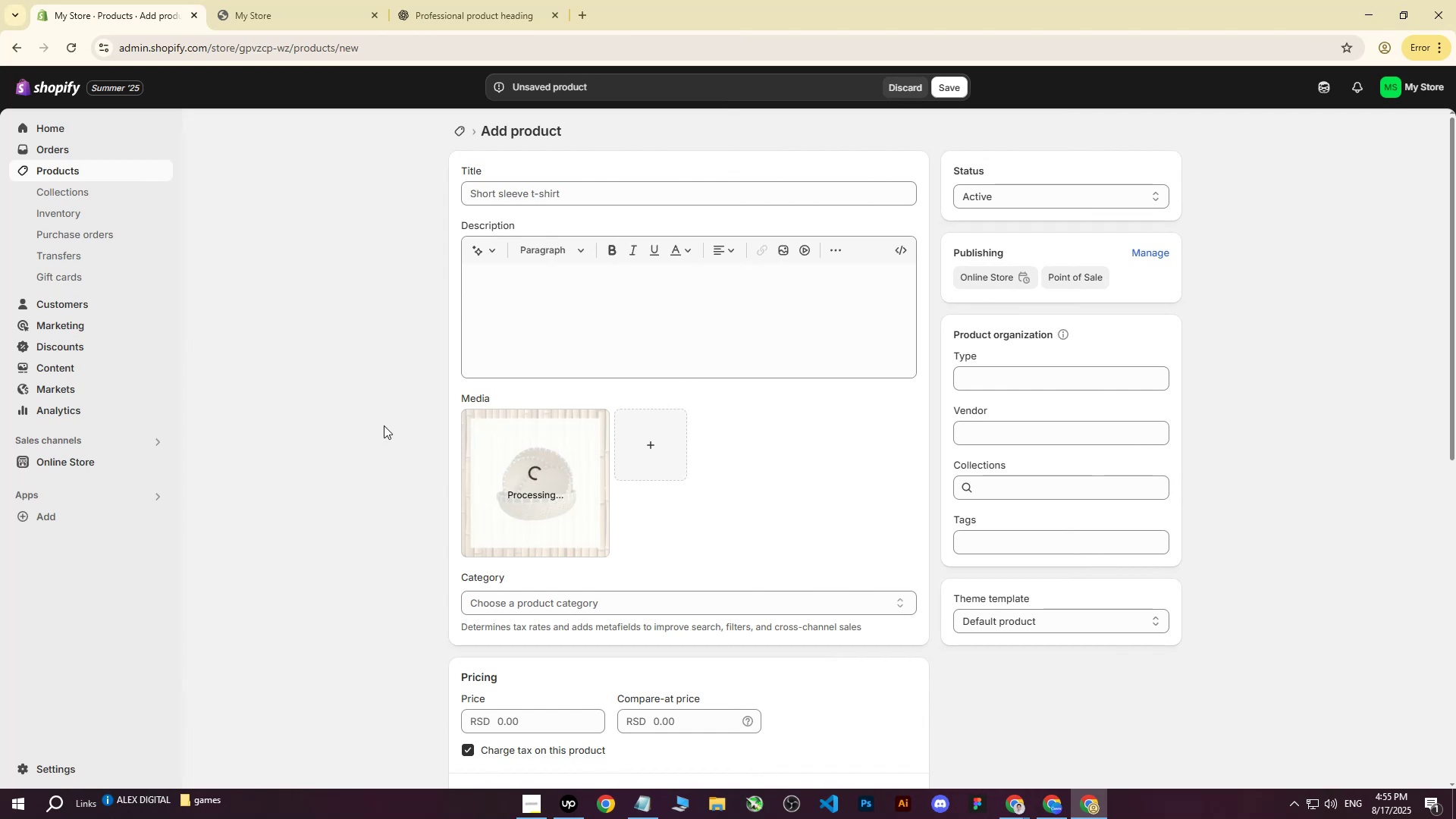 
left_click([297, 441])
 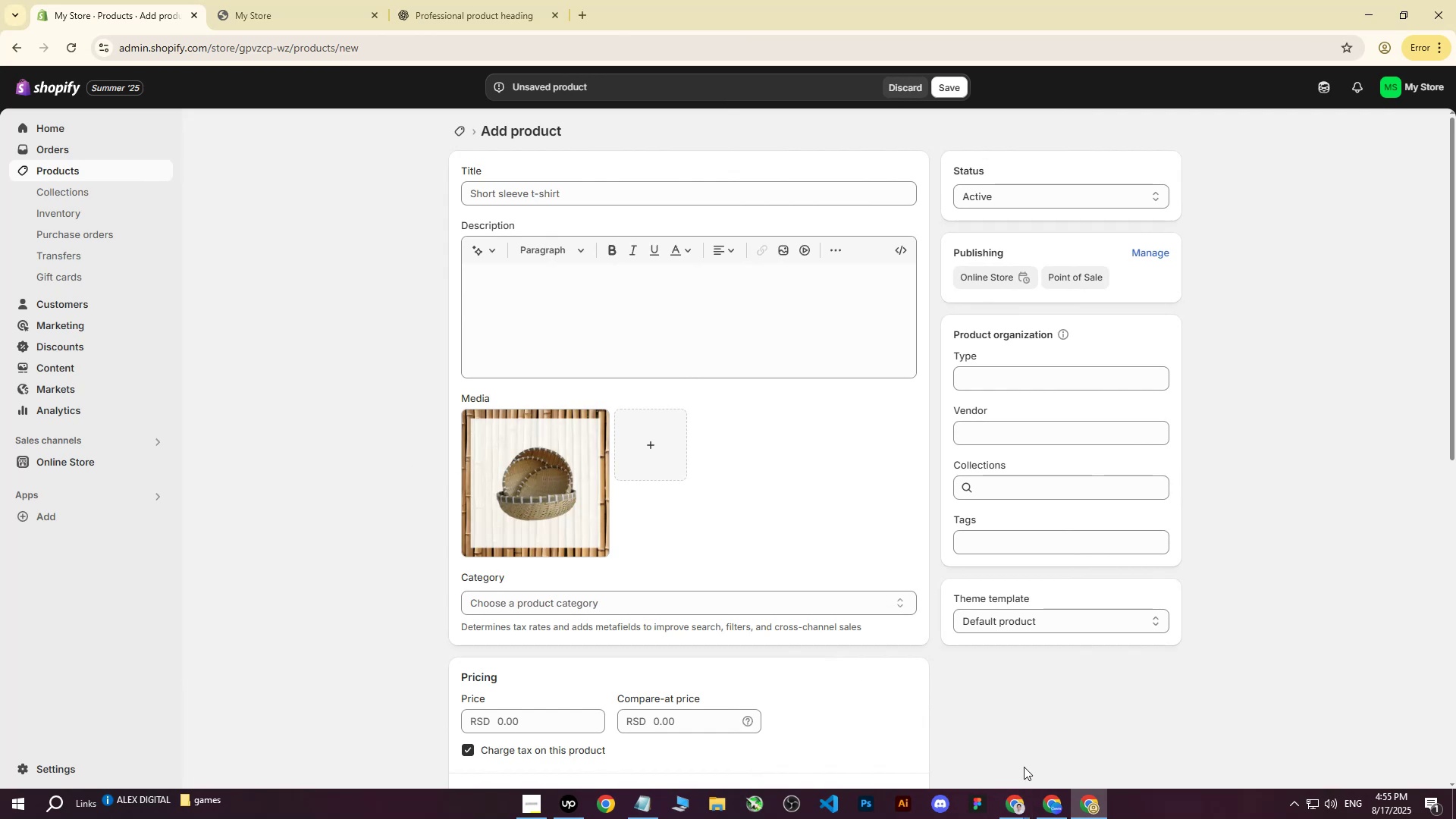 
left_click_drag(start_coordinate=[1015, 800], to_coordinate=[1015, 804])
 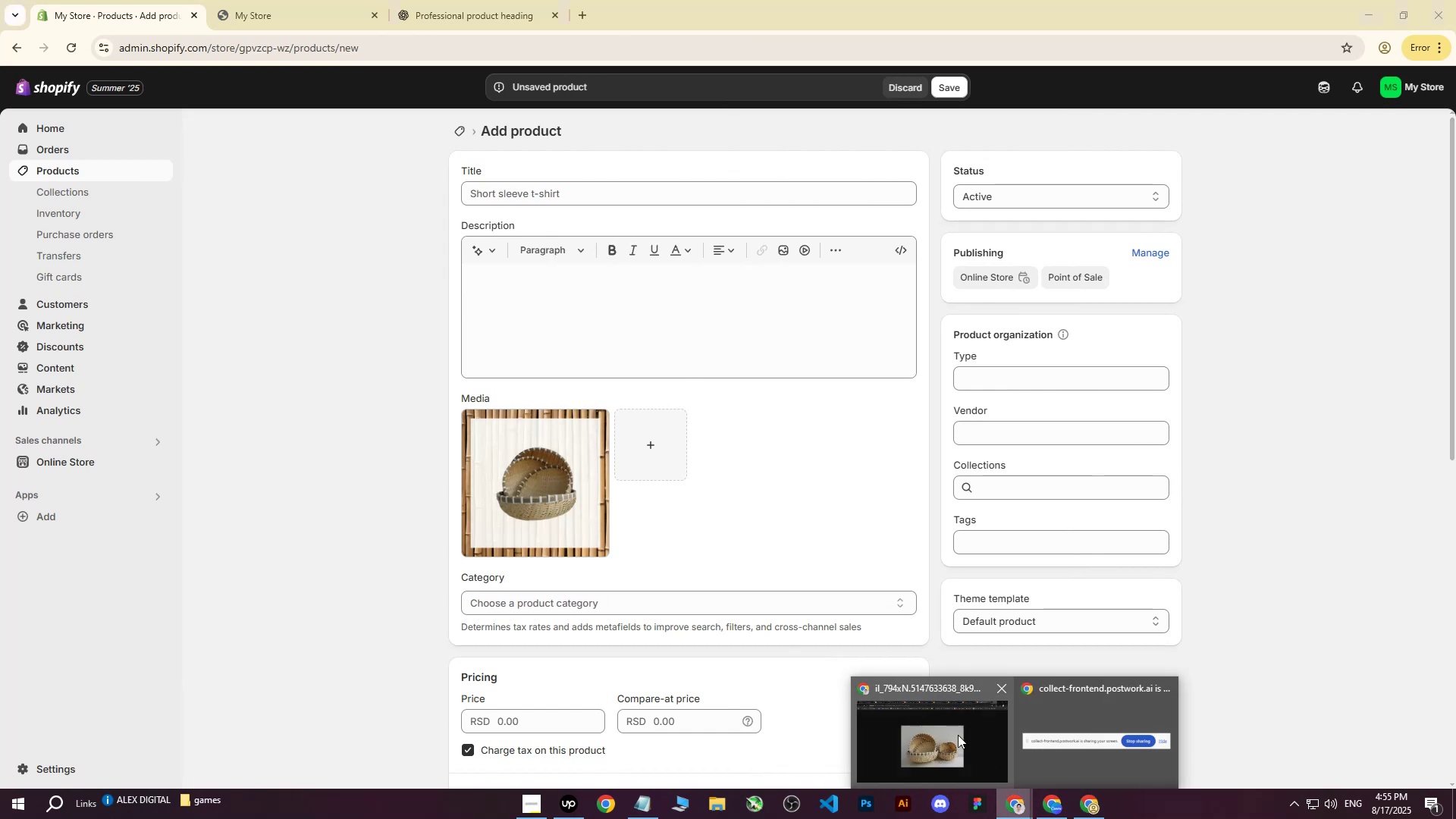 
double_click([956, 733])
 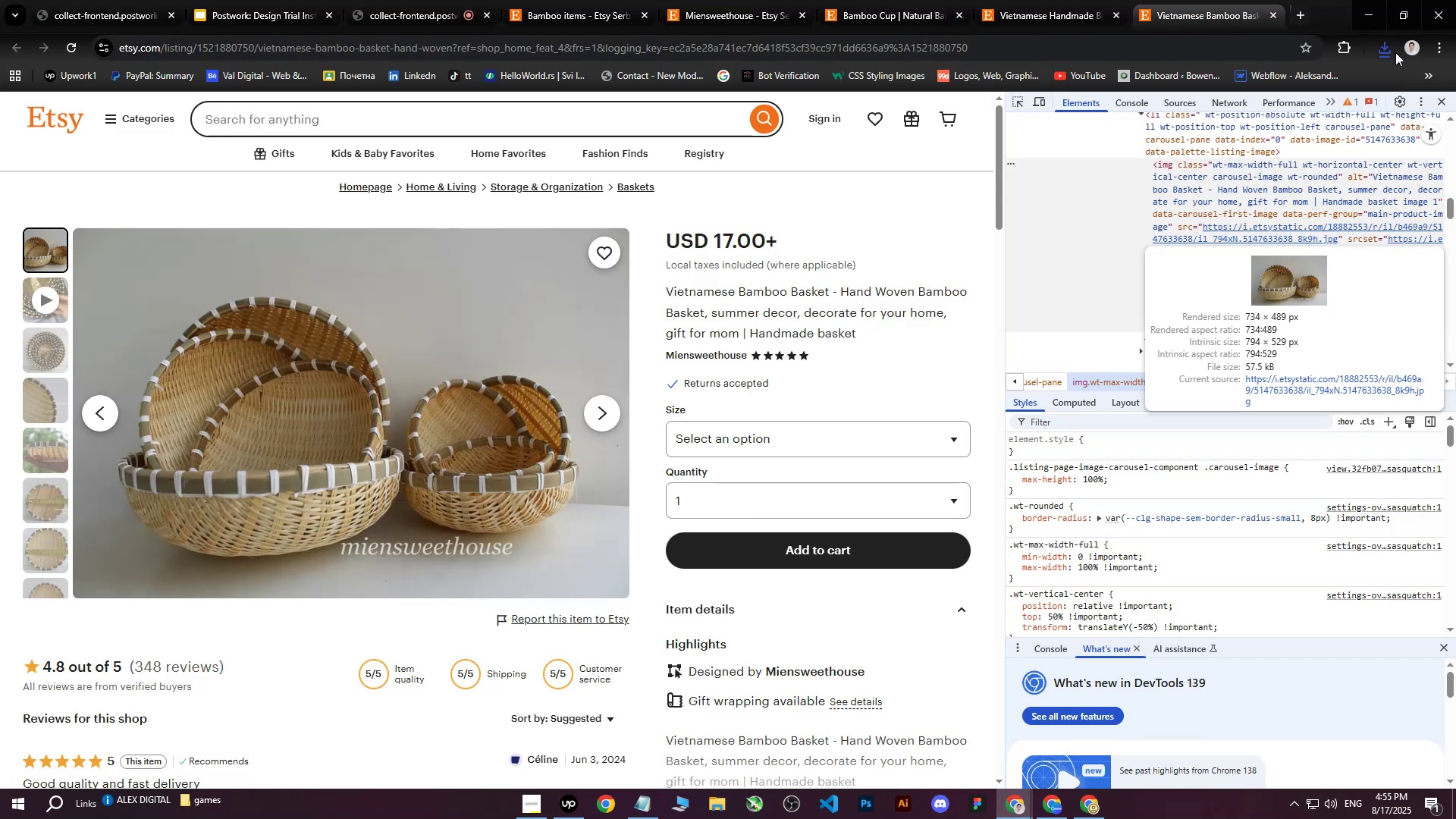 
left_click([1444, 101])
 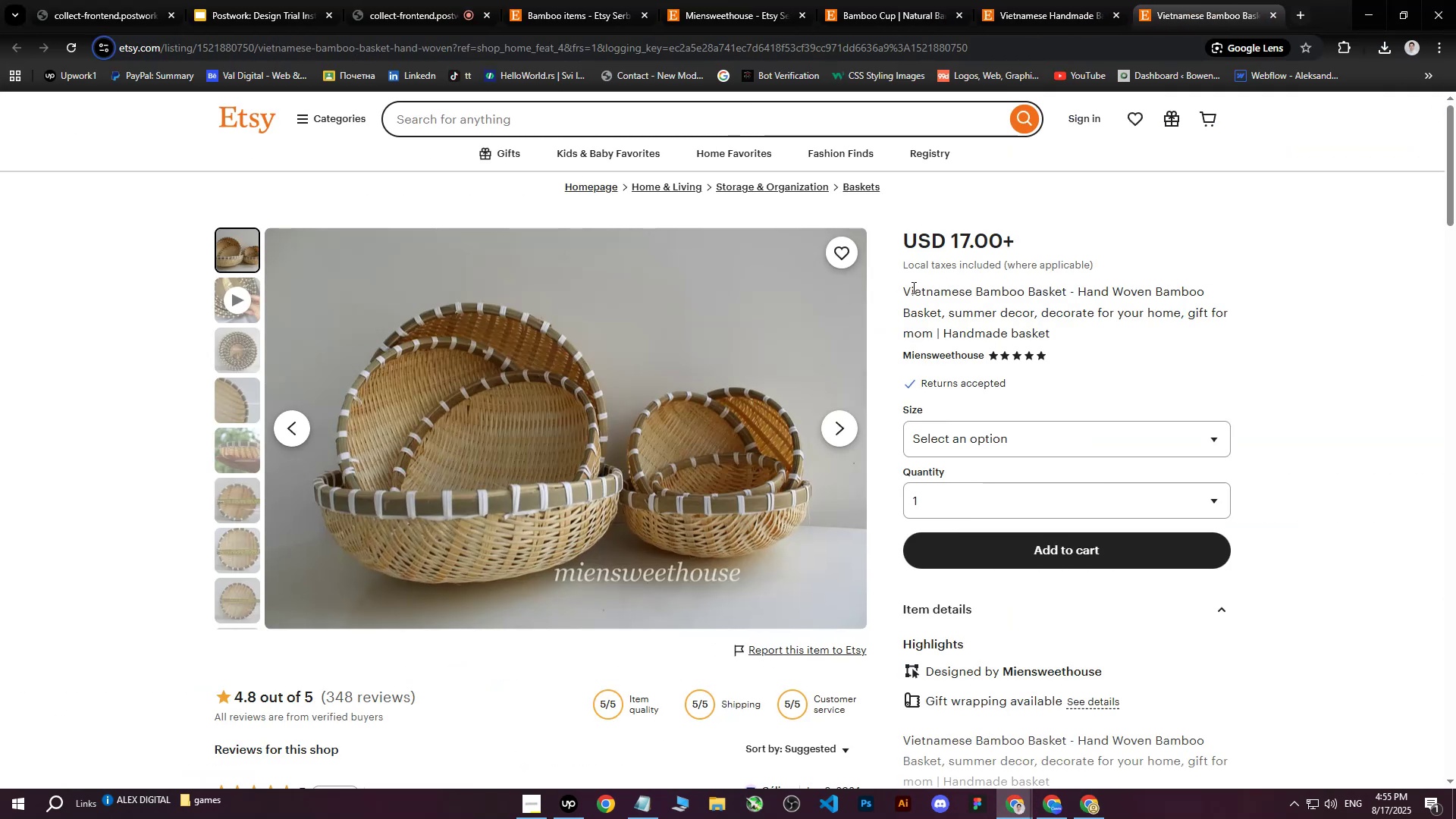 
left_click_drag(start_coordinate=[905, 290], to_coordinate=[1076, 341])
 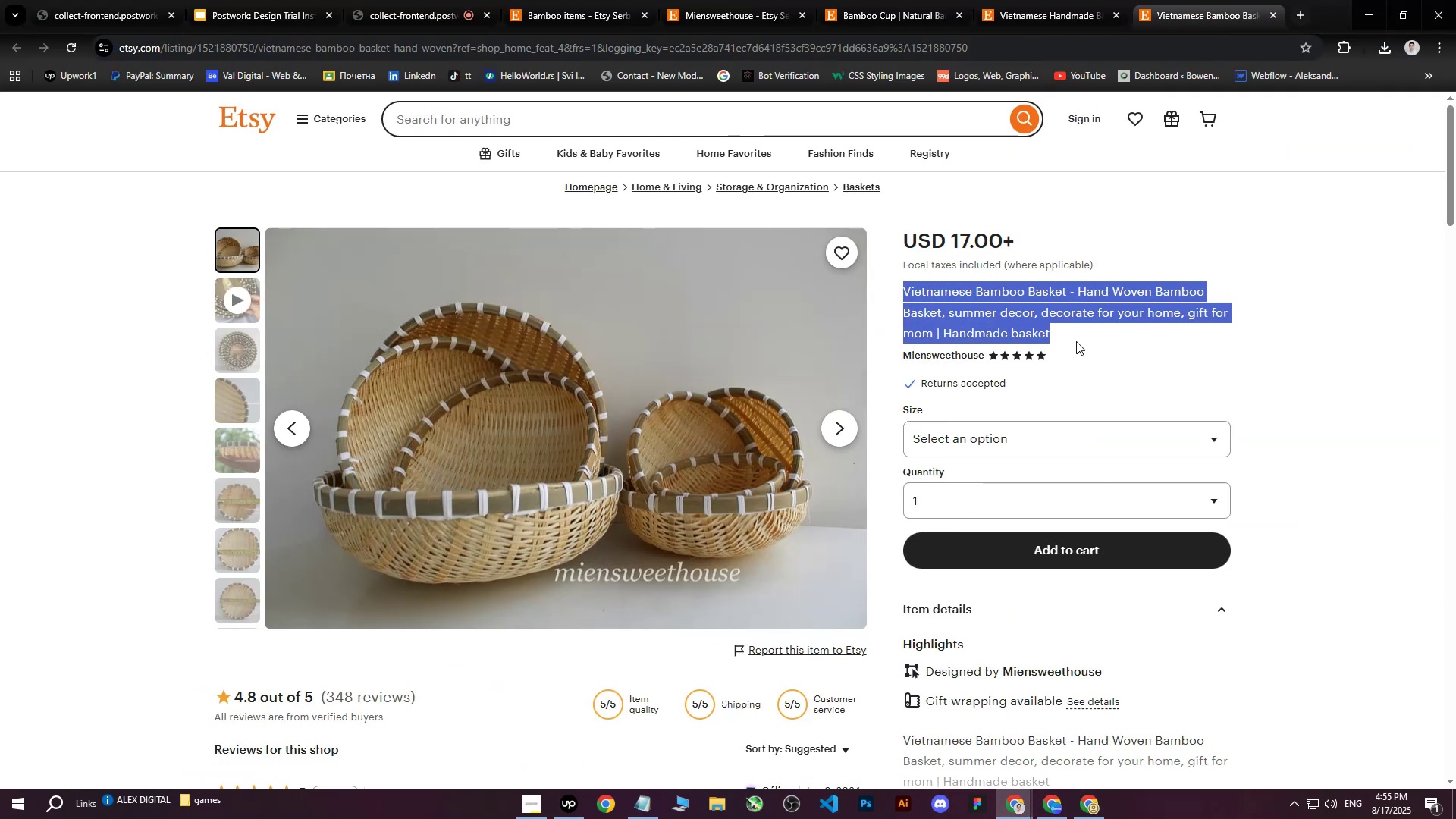 
key(Control+C)
 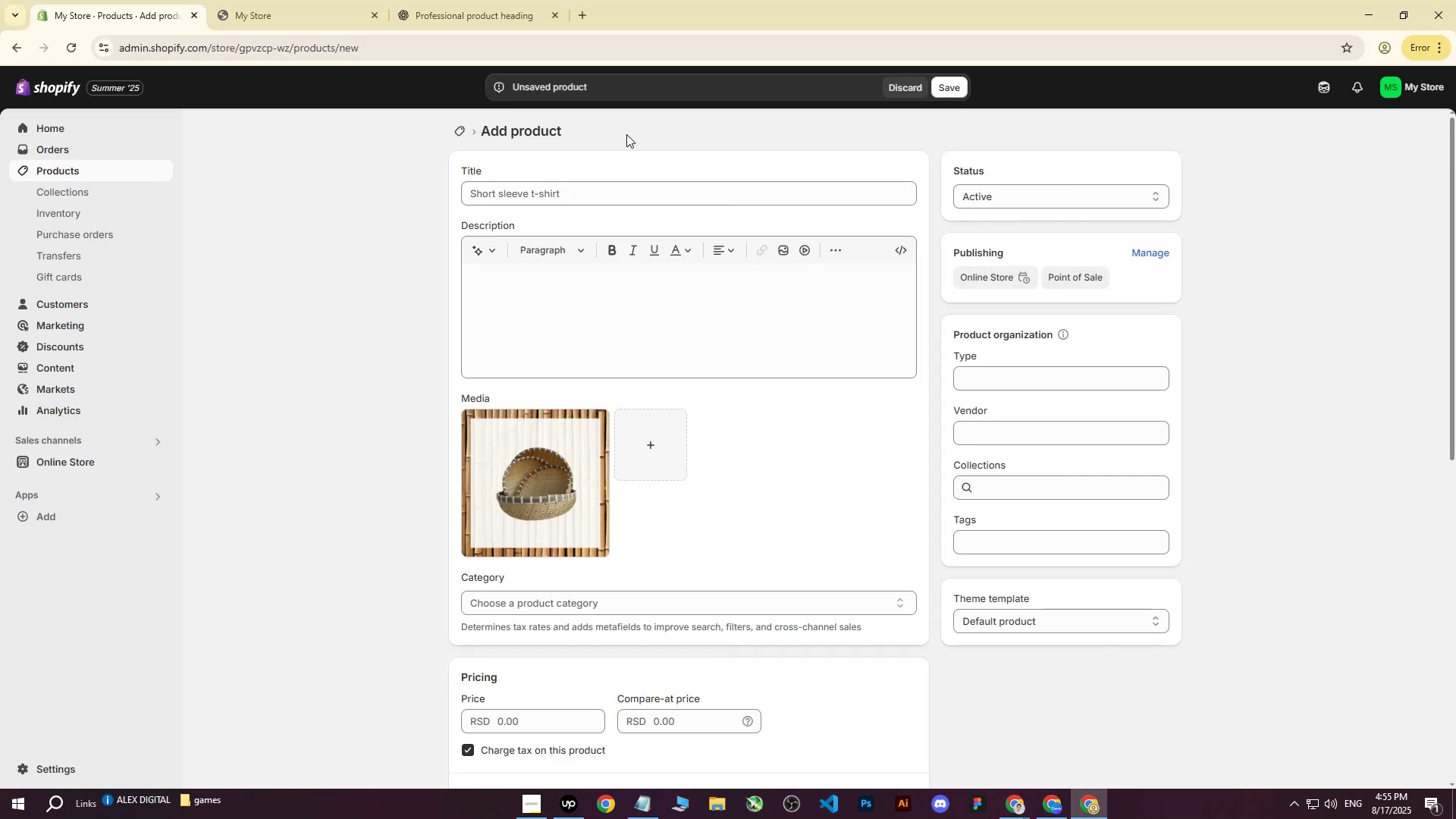 
left_click([443, 0])
 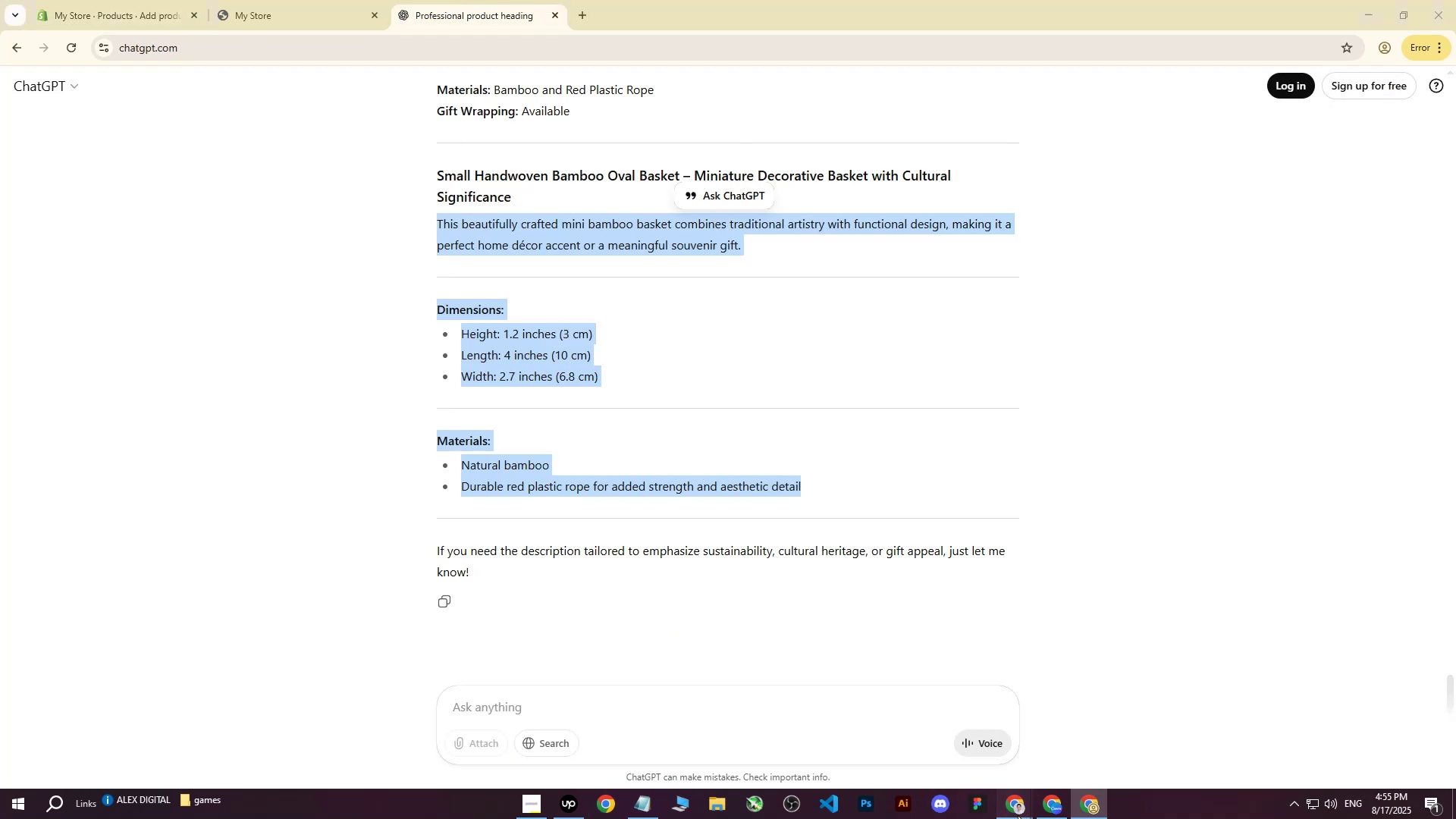 
double_click([940, 760])
 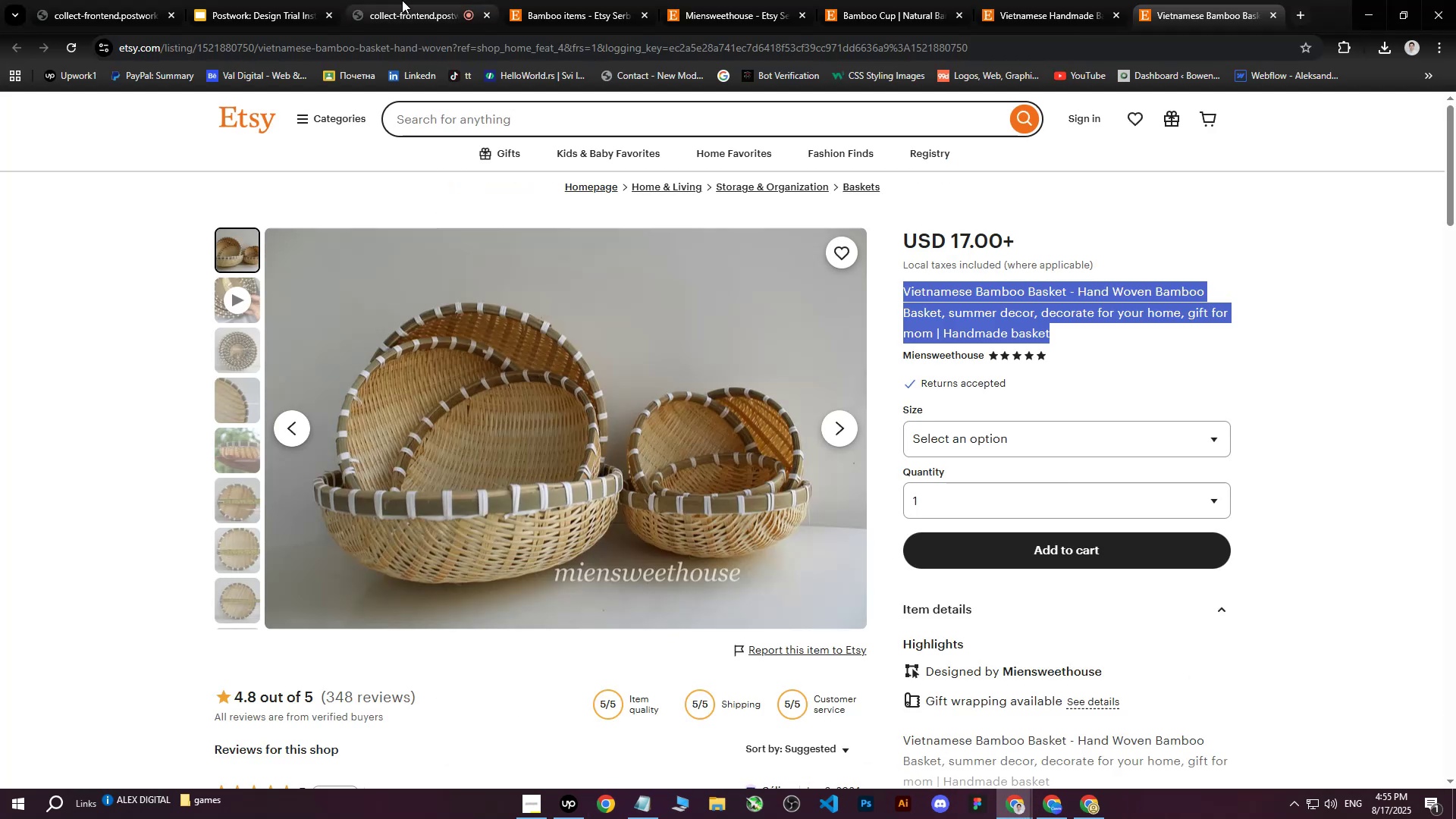 
left_click([400, 0])
 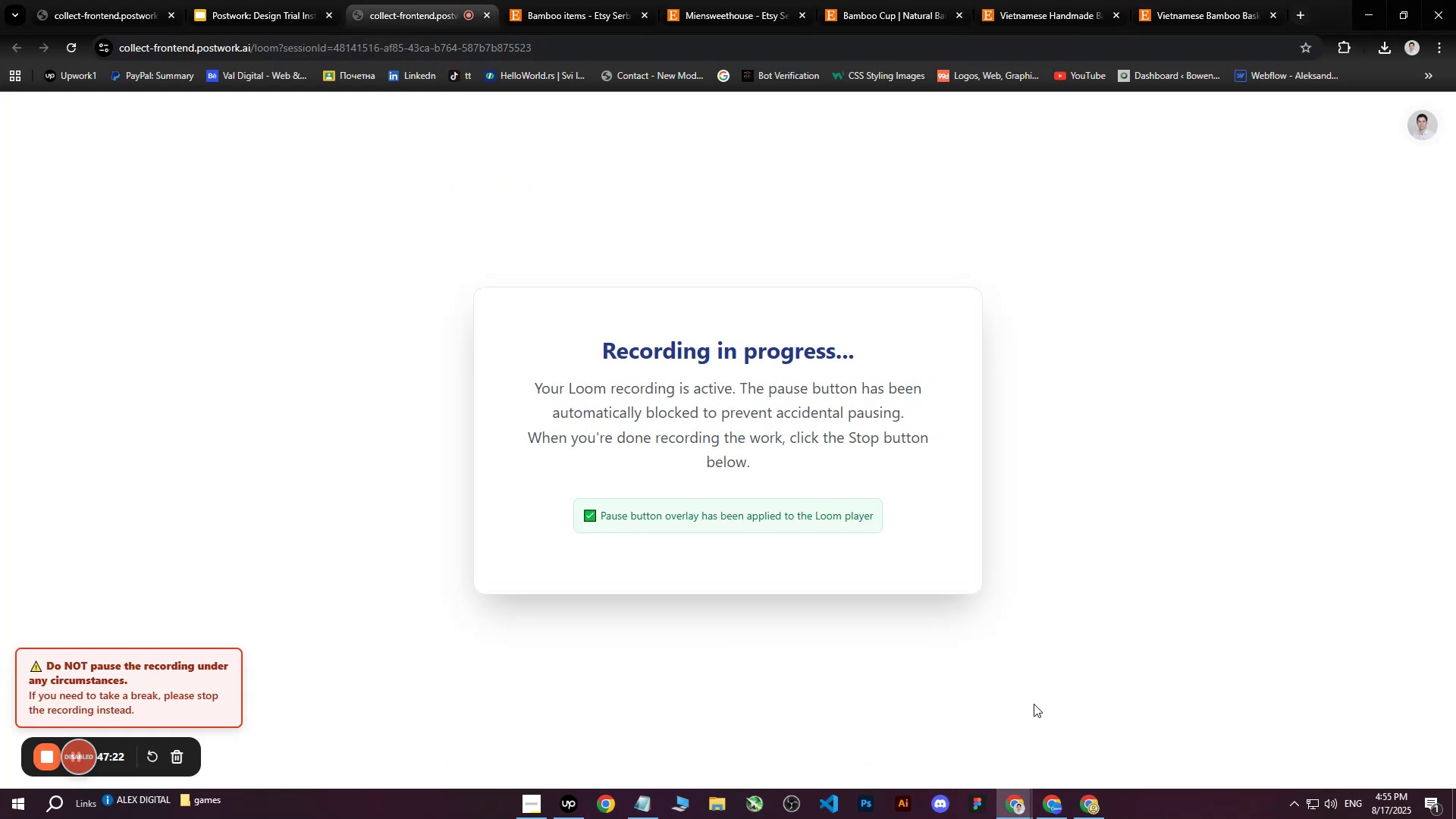 
left_click([1084, 796])
 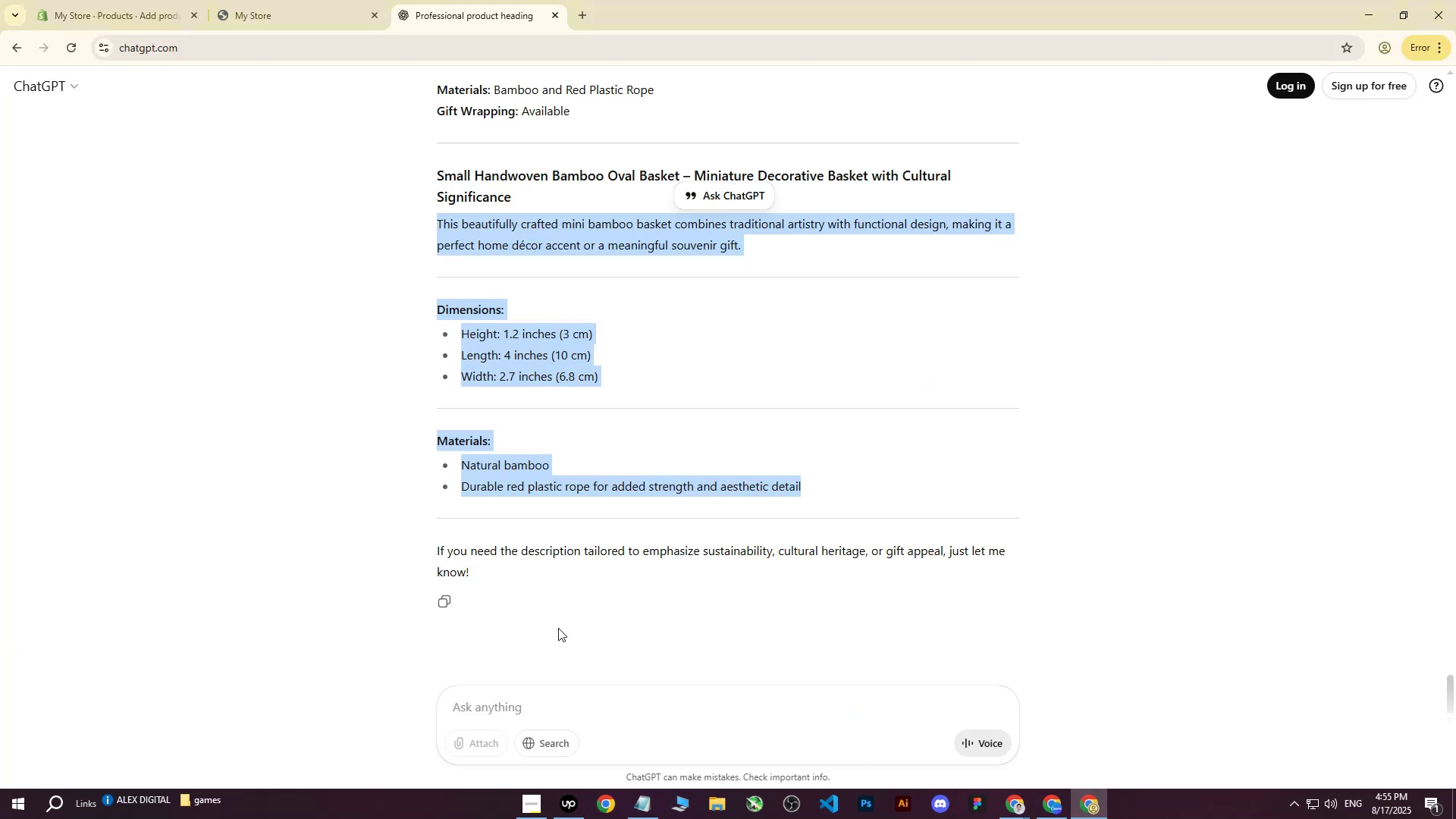 
left_click([506, 701])
 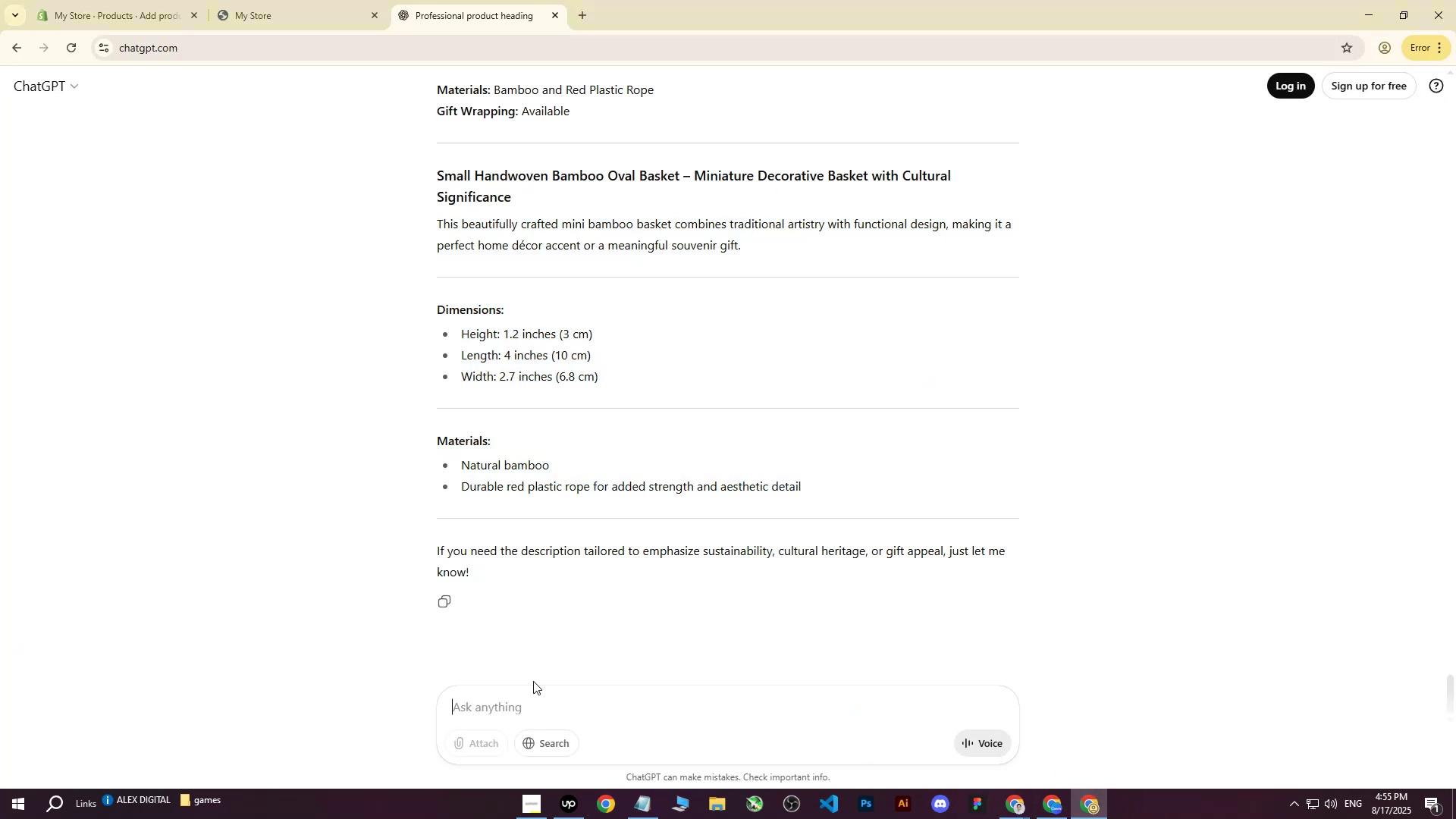 
type(write me this onm)
key(Backspace)
type( more professional way for heading for shopify store : )
 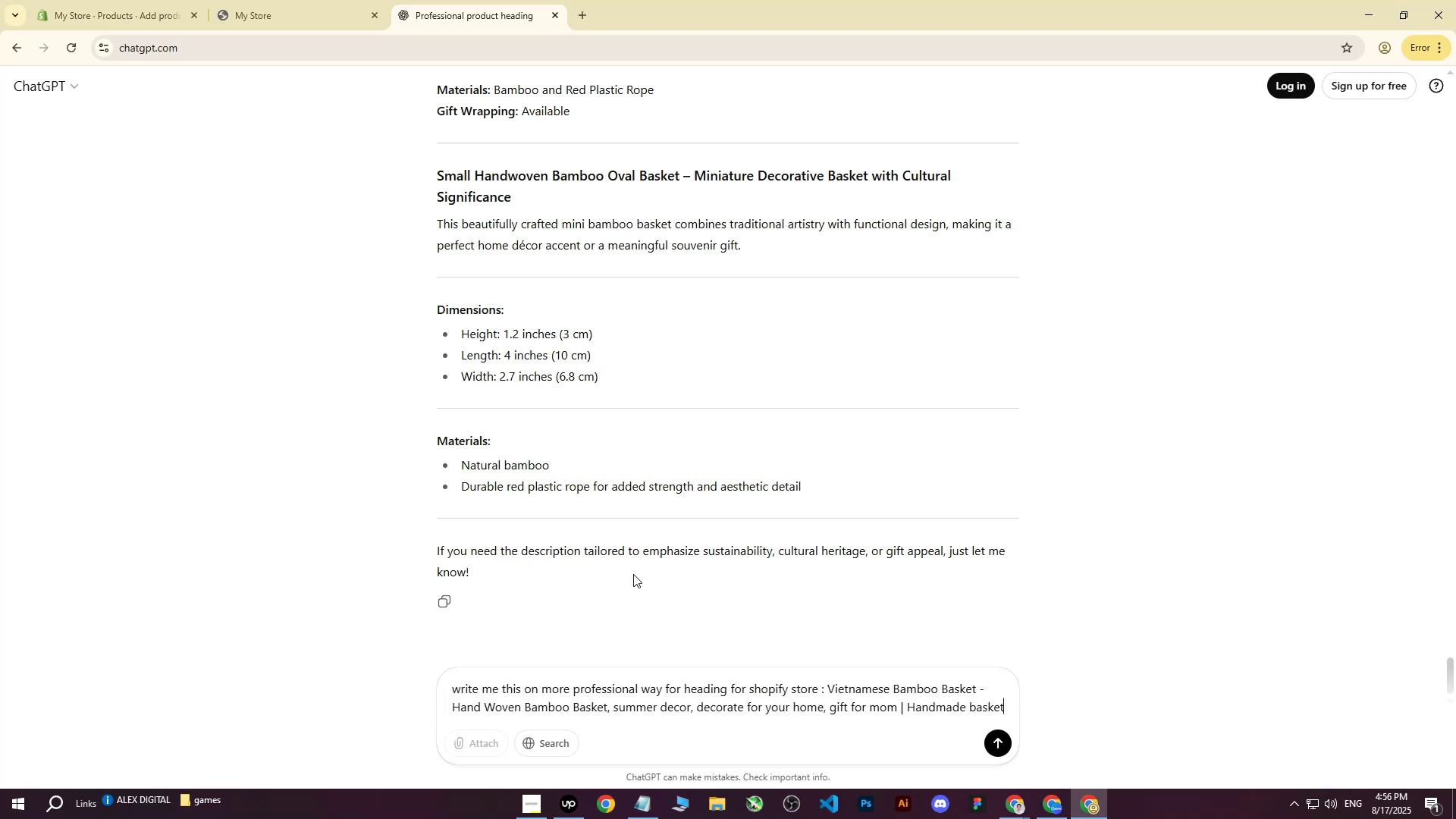 
key(Control+V)
 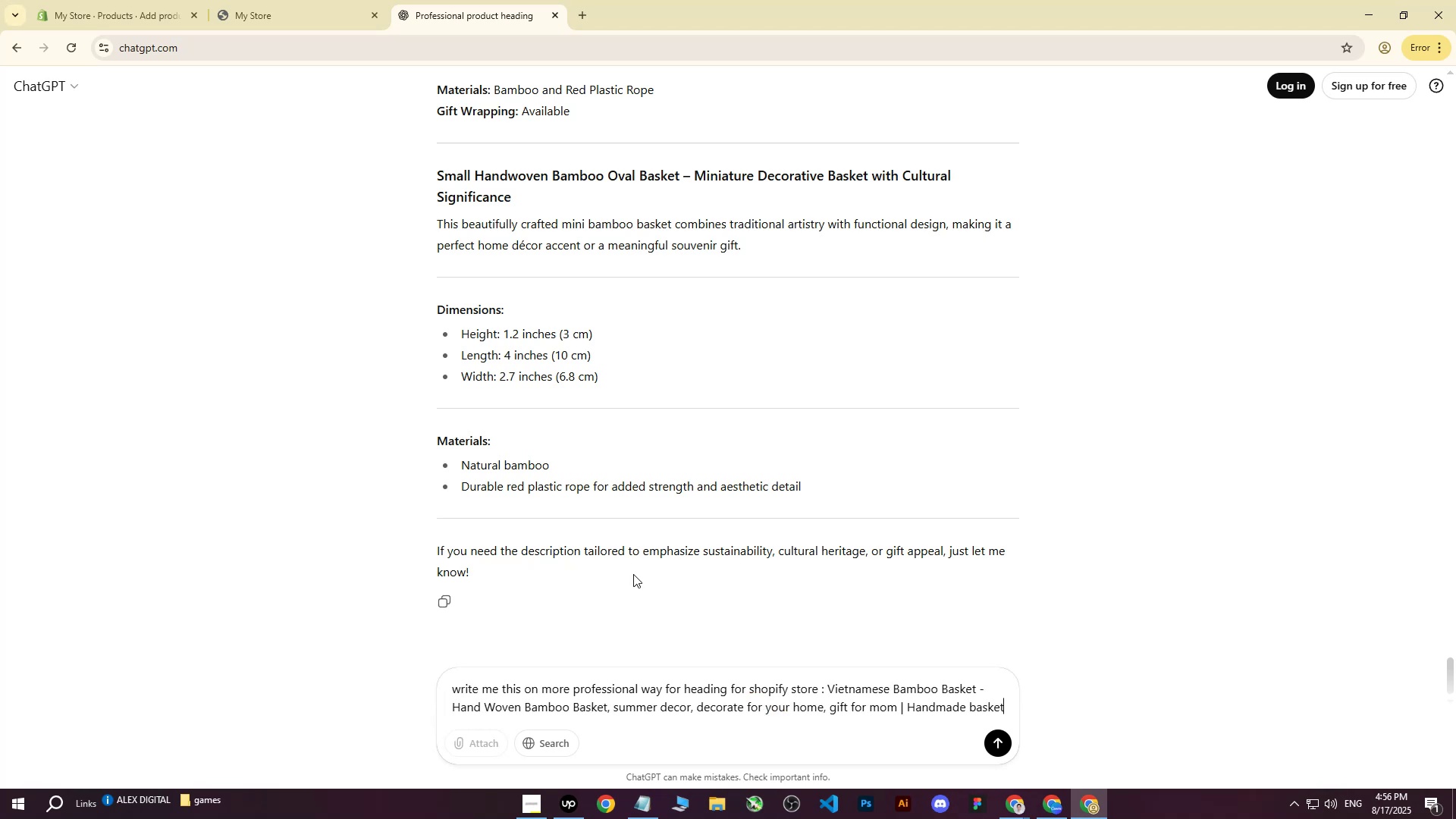 
key(Enter)
 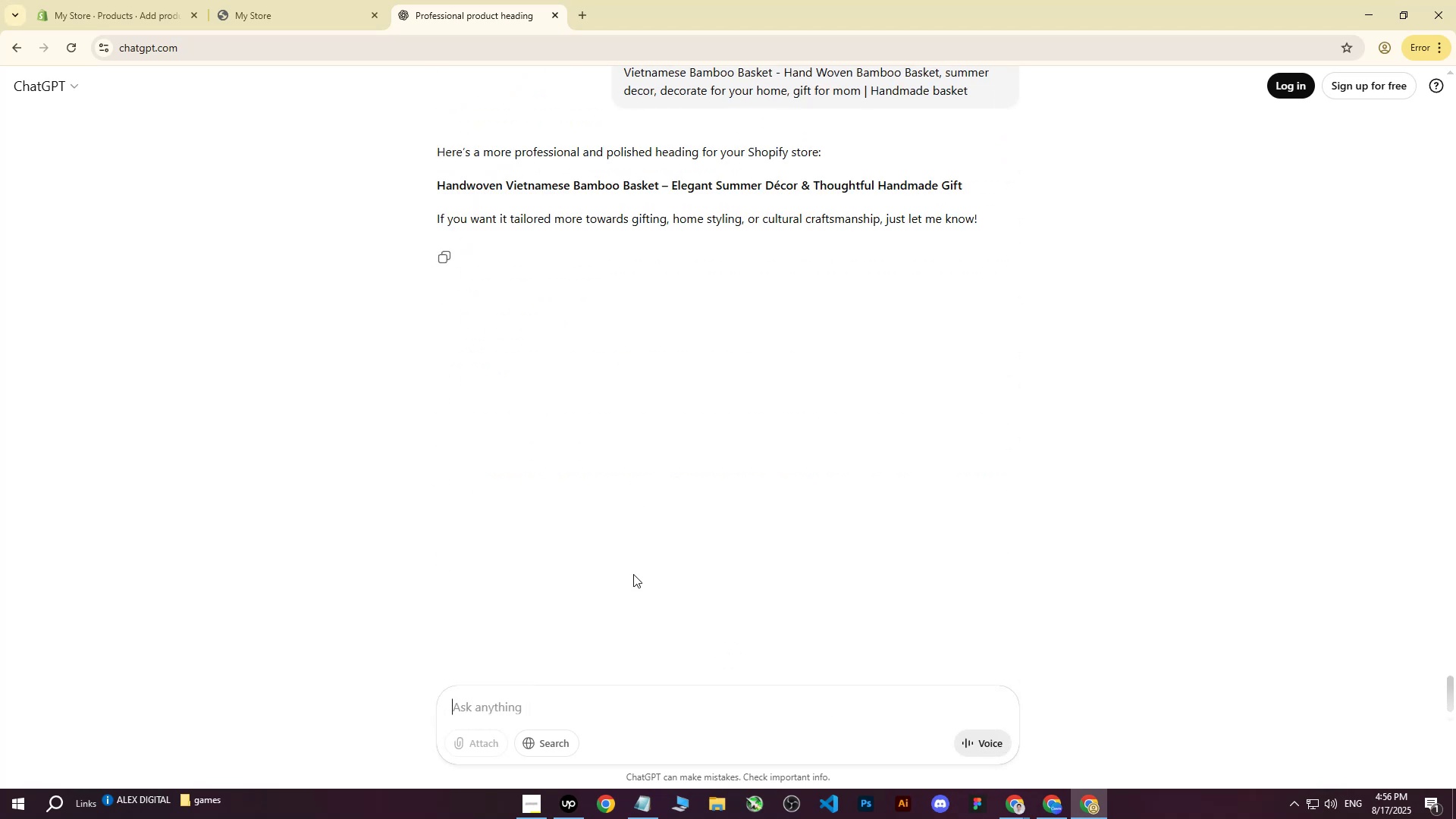 
wait(6.22)
 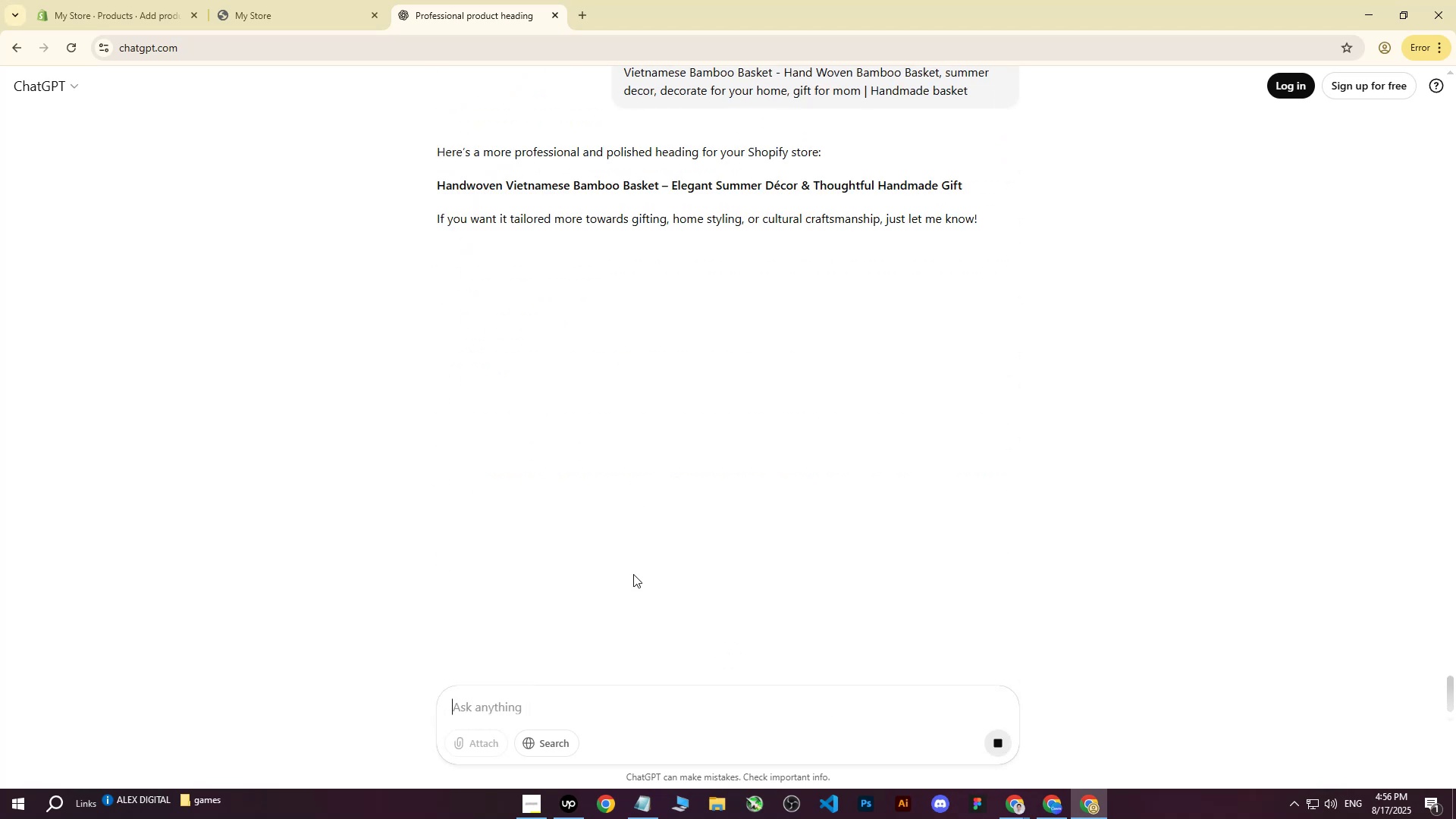 
left_click_drag(start_coordinate=[436, 185], to_coordinate=[966, 181])
 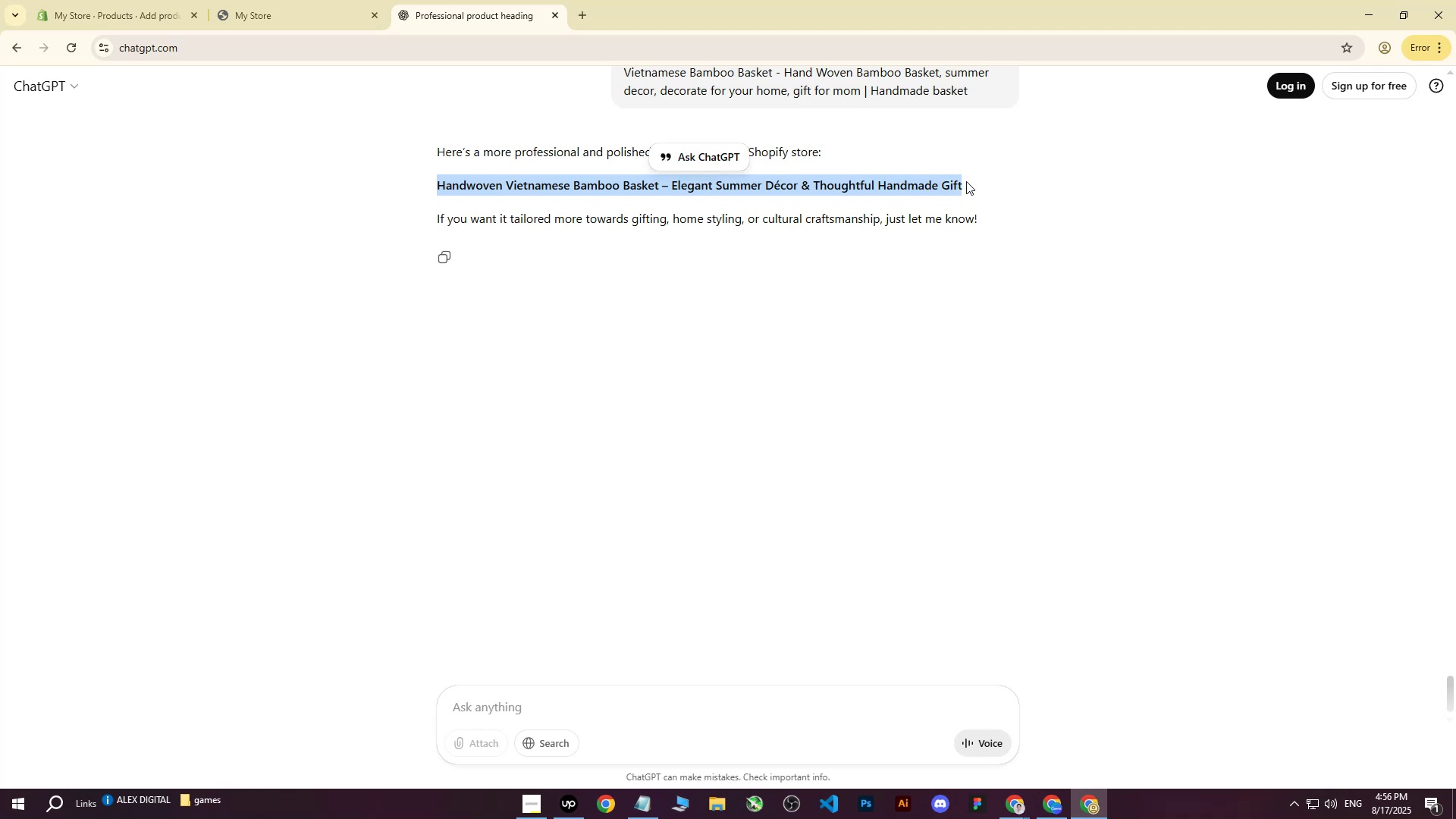 
key(Control+ControlLeft)
 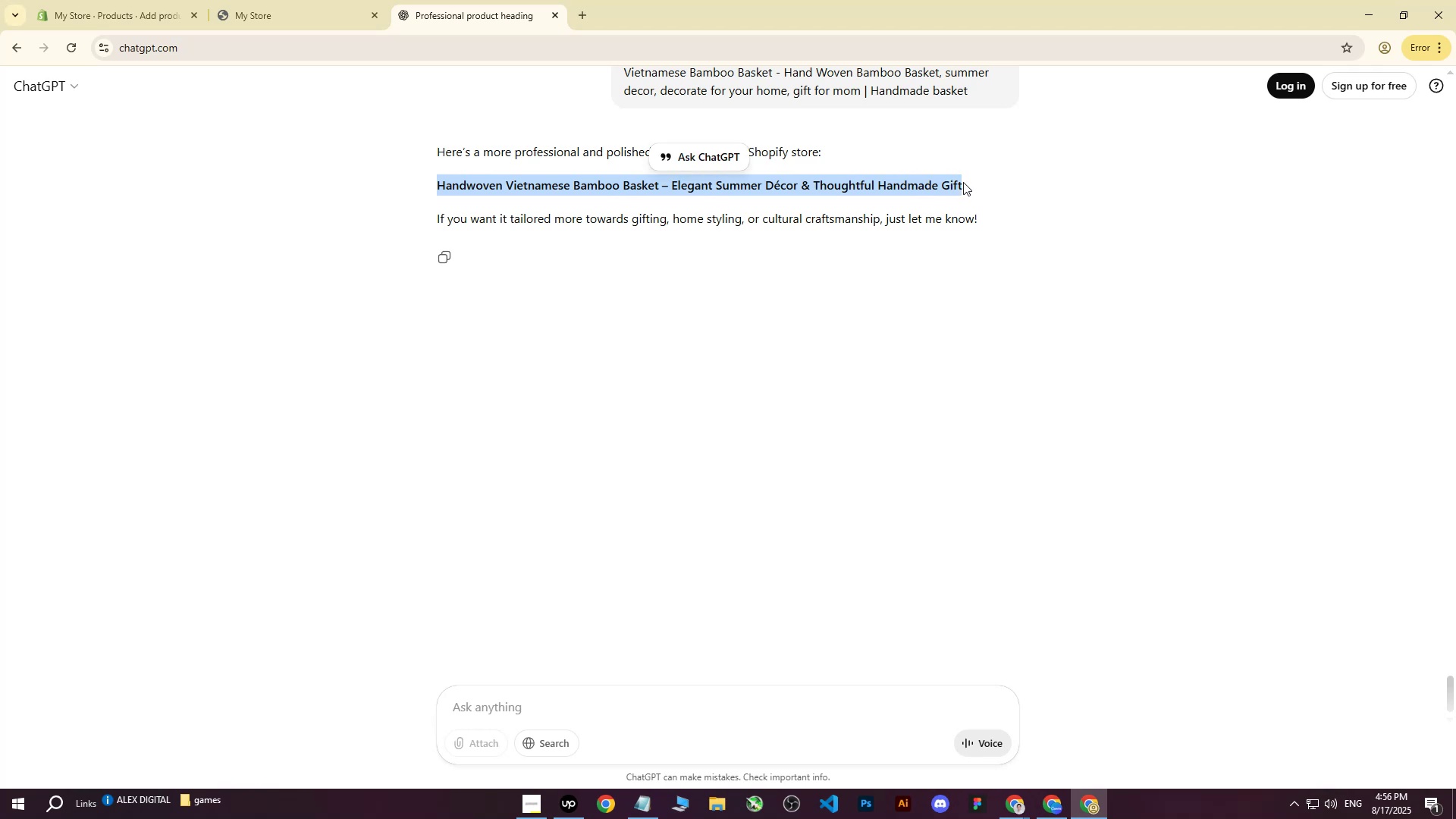 
key(Control+C)
 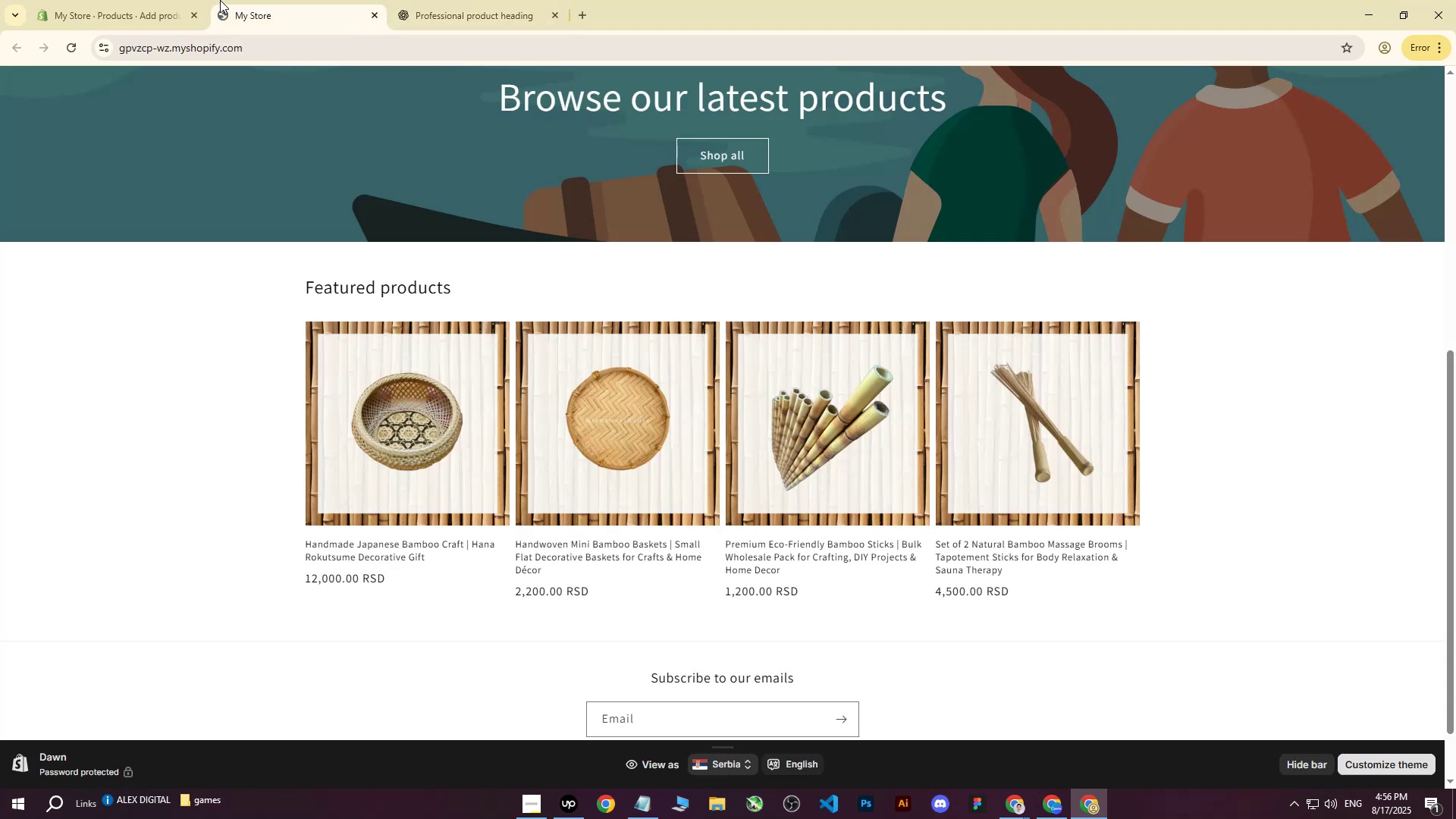 
double_click([113, 0])
 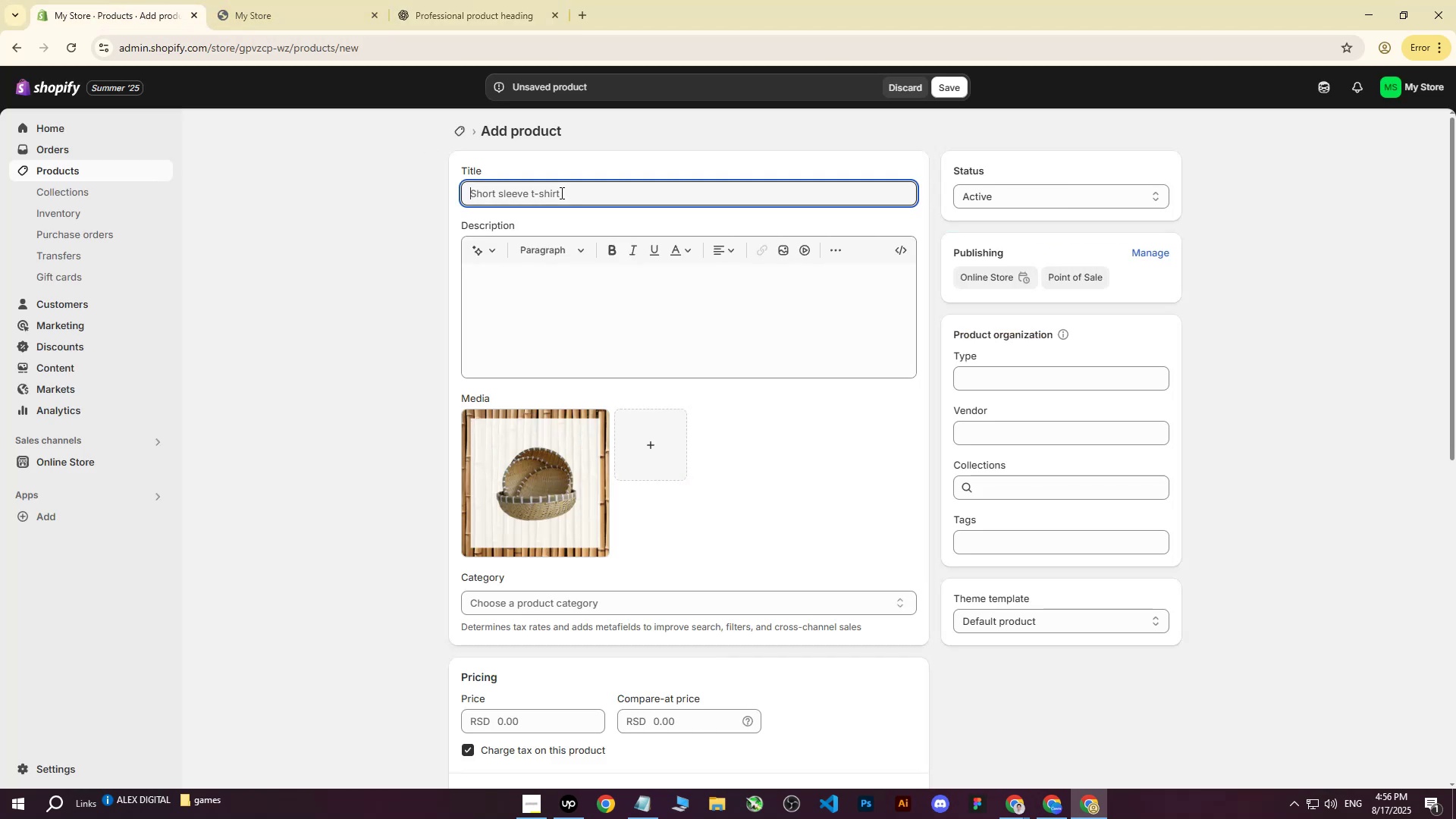 
key(Control+V)
 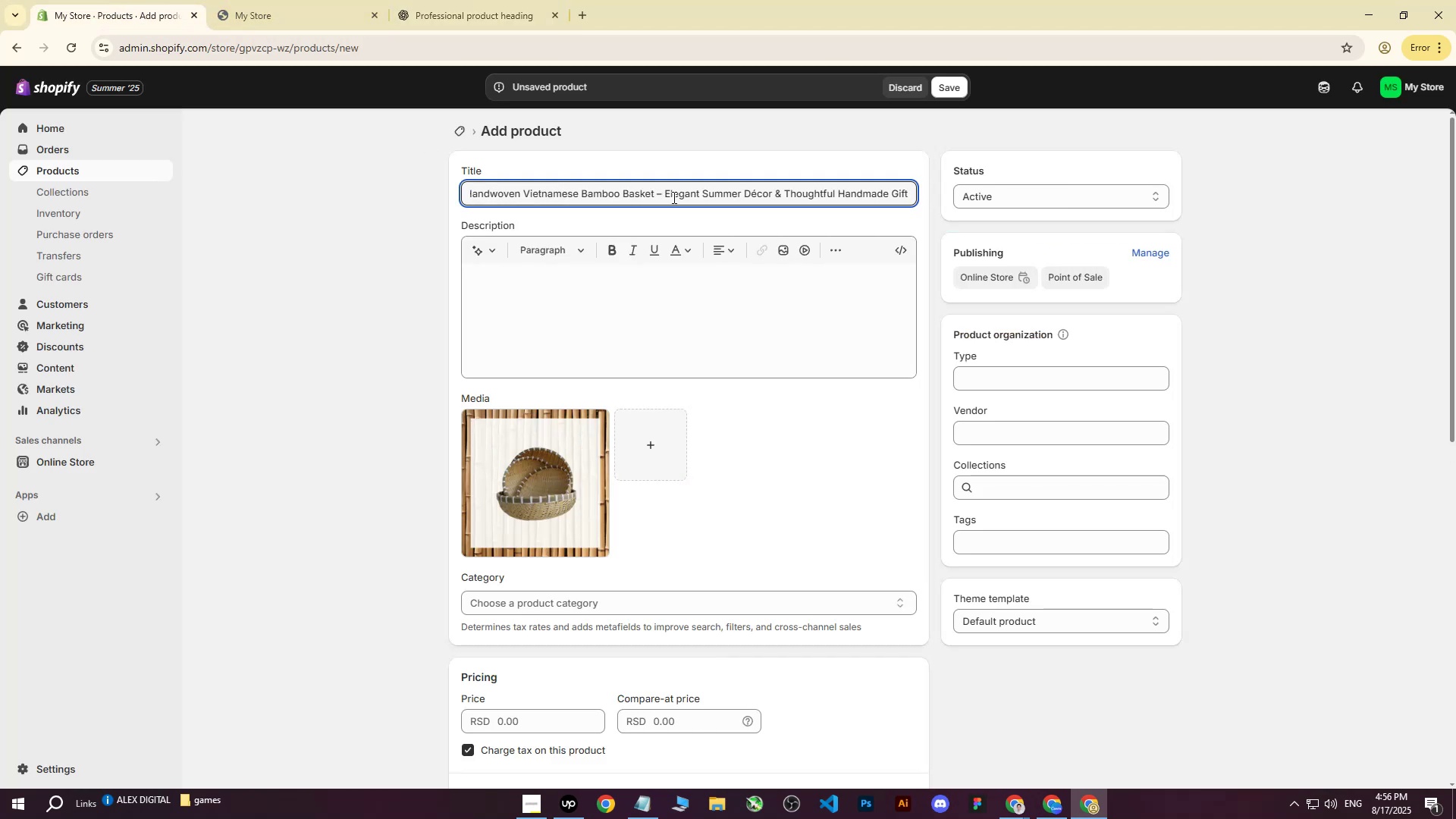 
left_click([660, 198])
 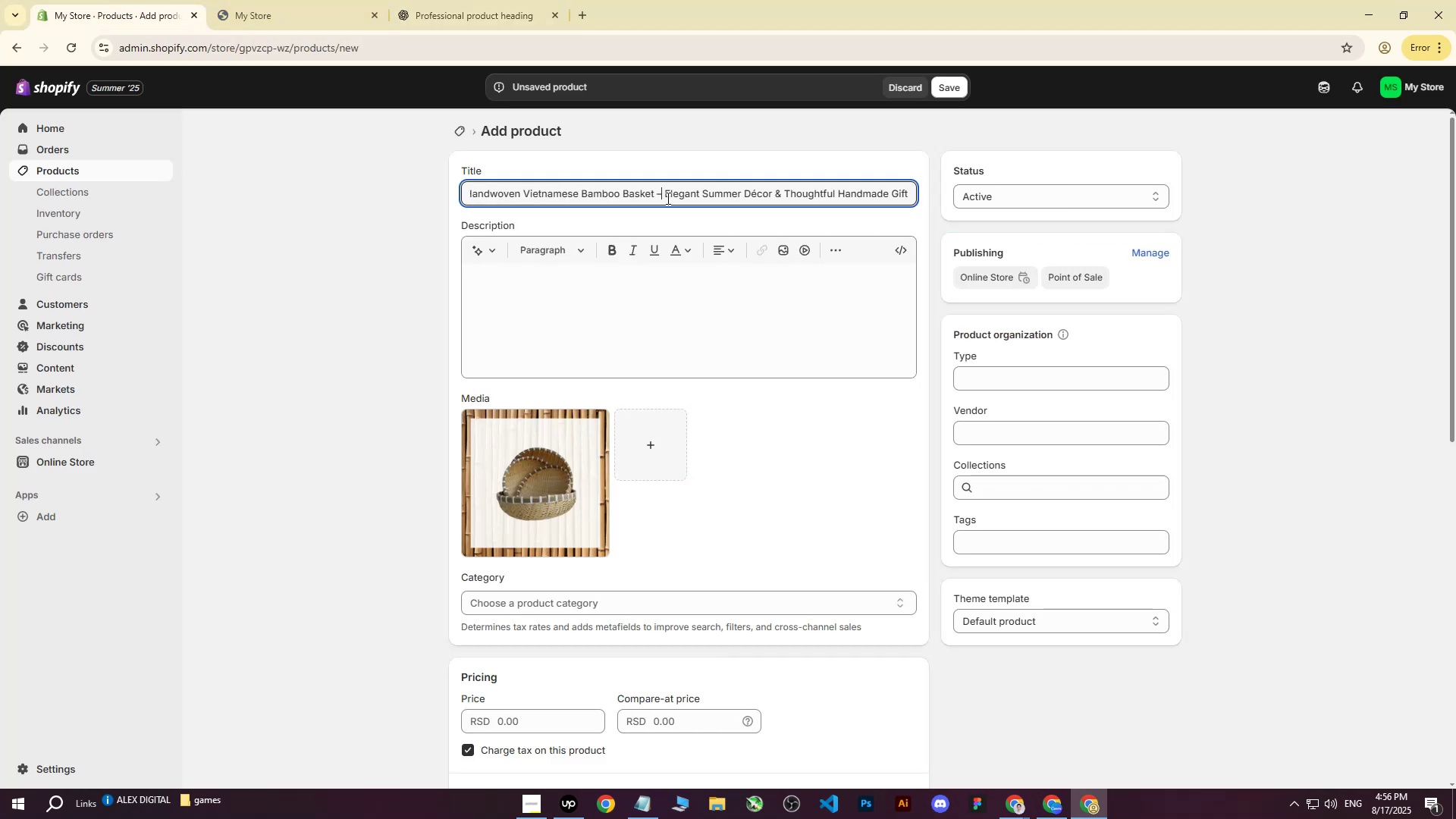 
key(Backspace)
 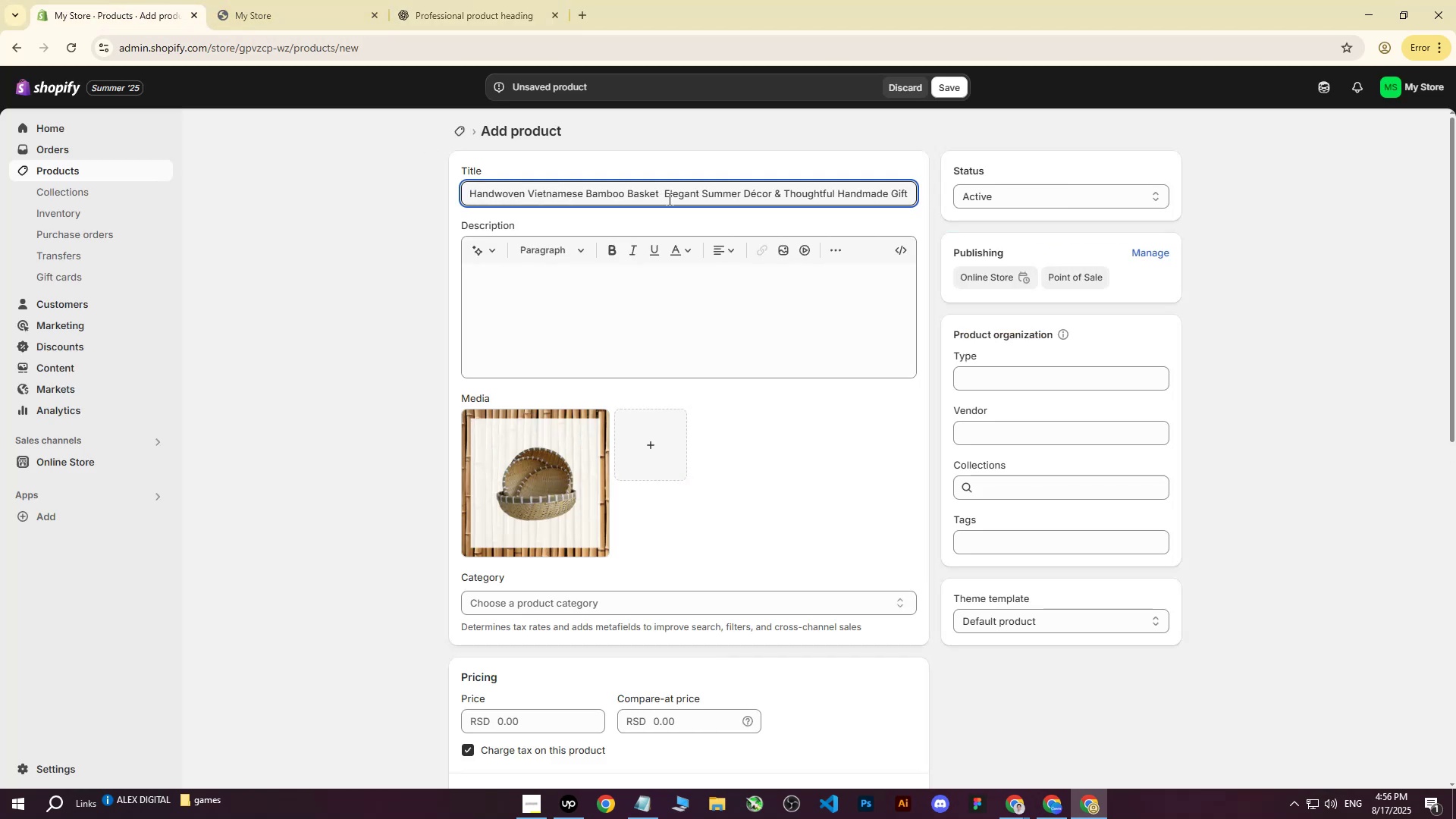 
key(Shift+Backslash)
 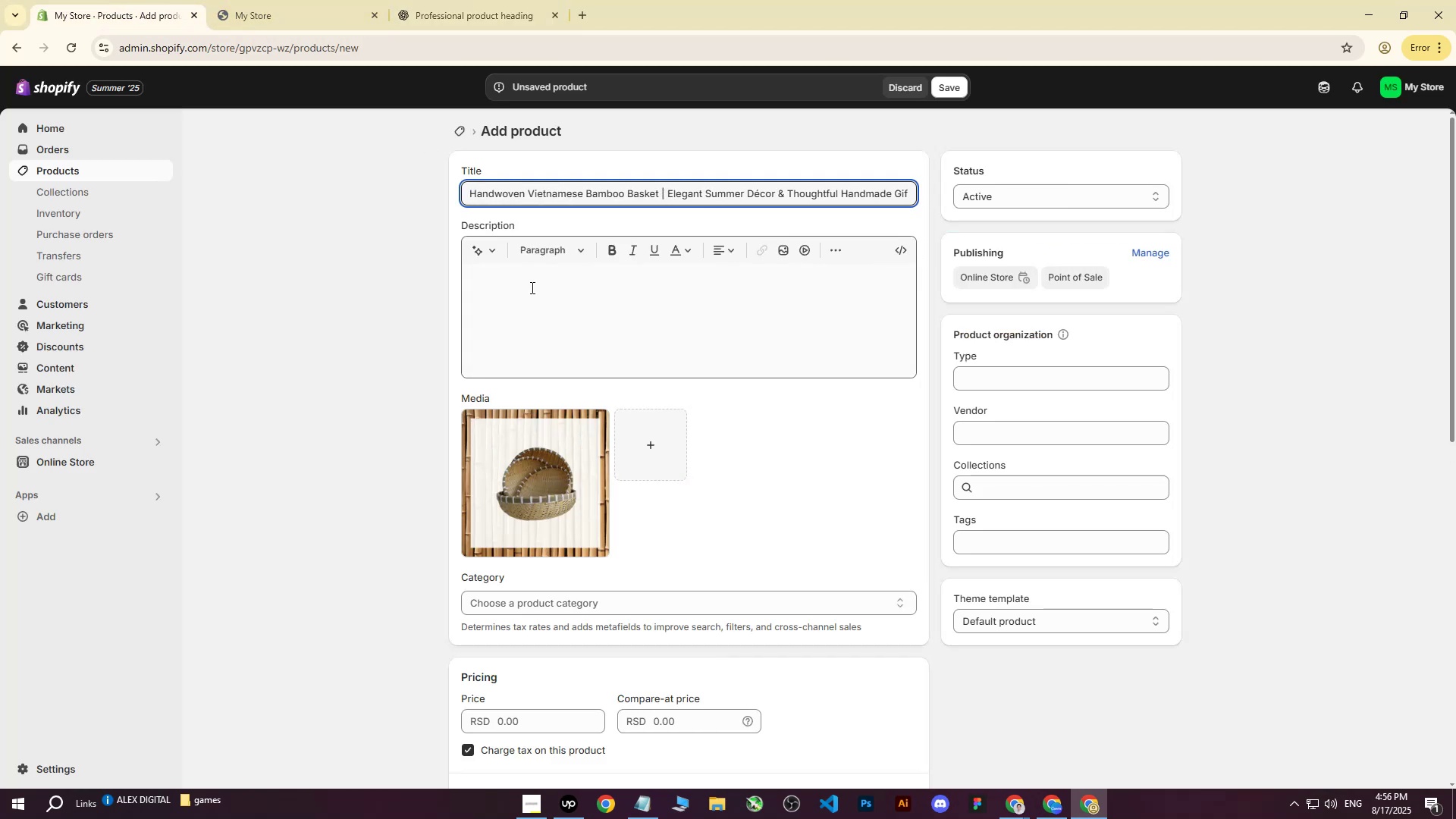 
left_click([347, 300])
 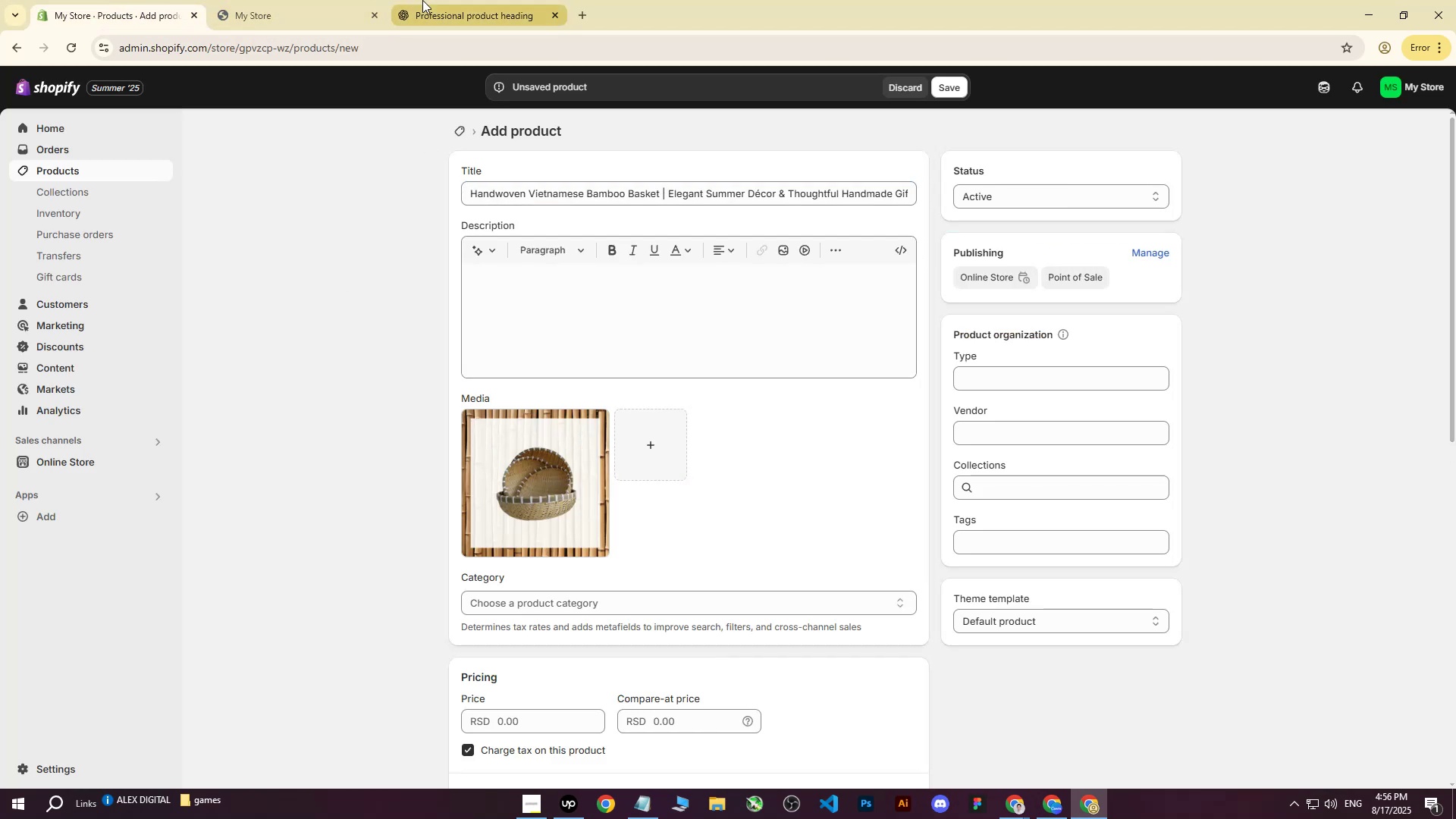 
double_click([422, 0])
 